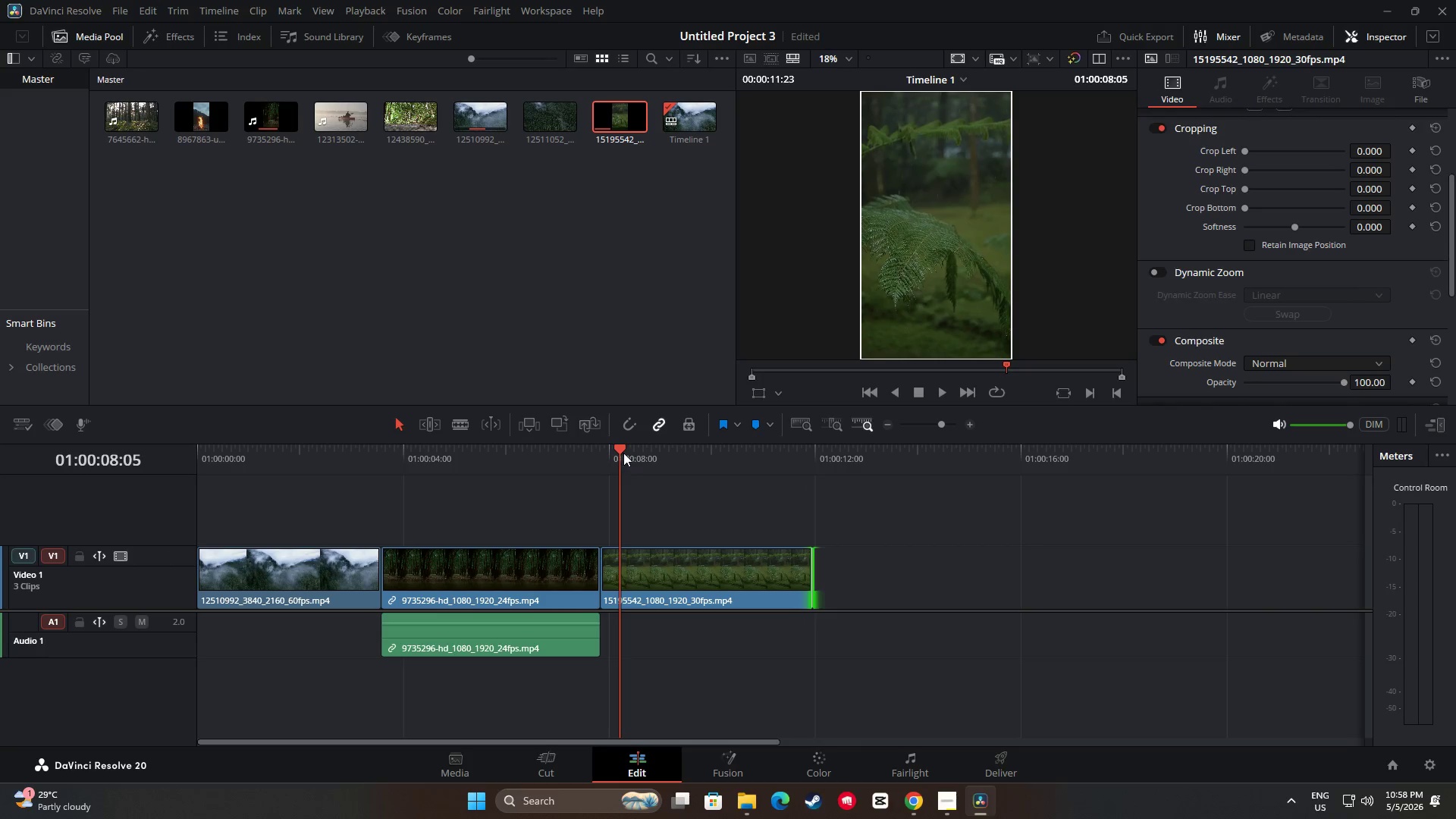 
key(Space)
 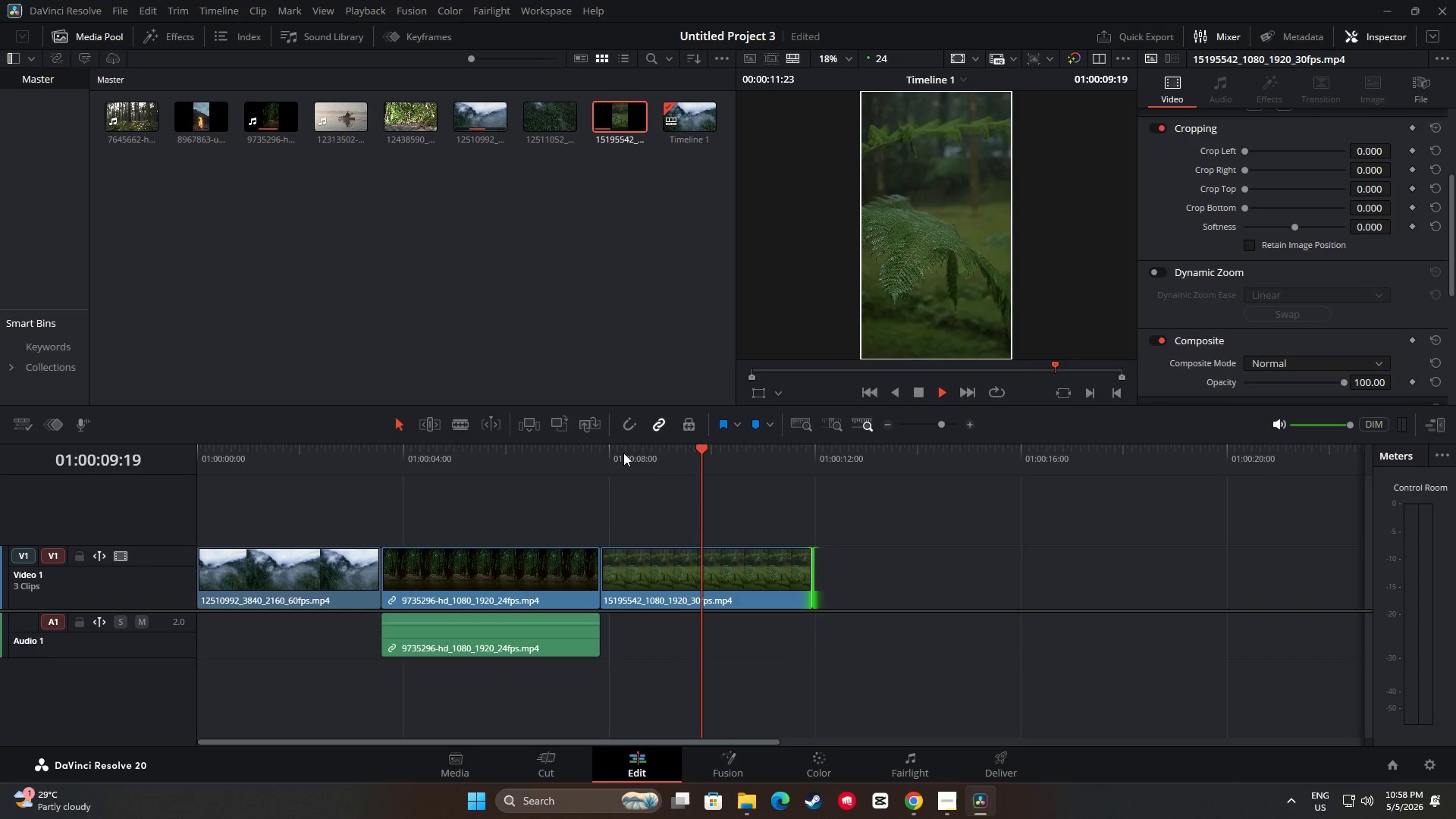 
key(Space)
 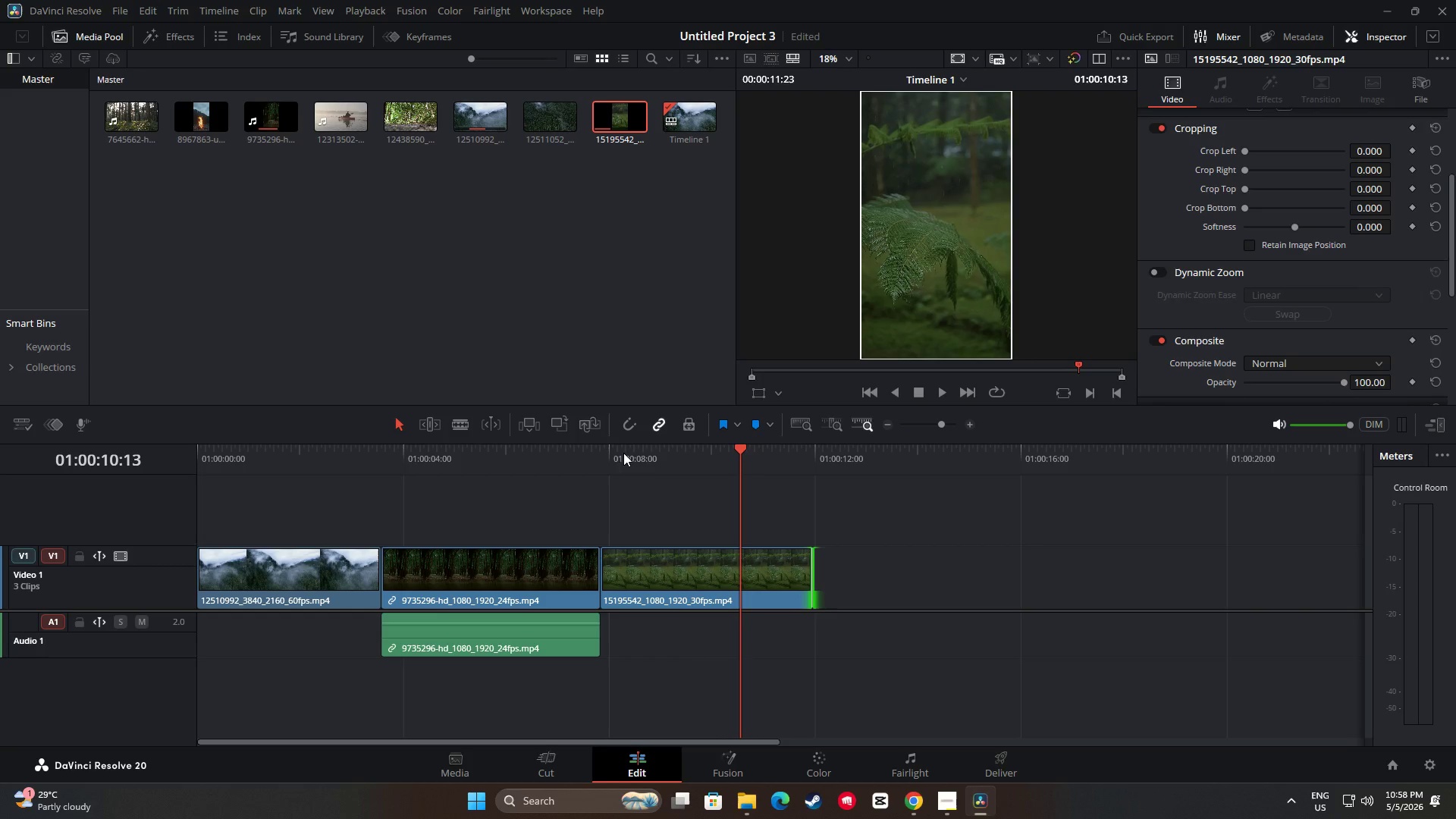 
key(Space)
 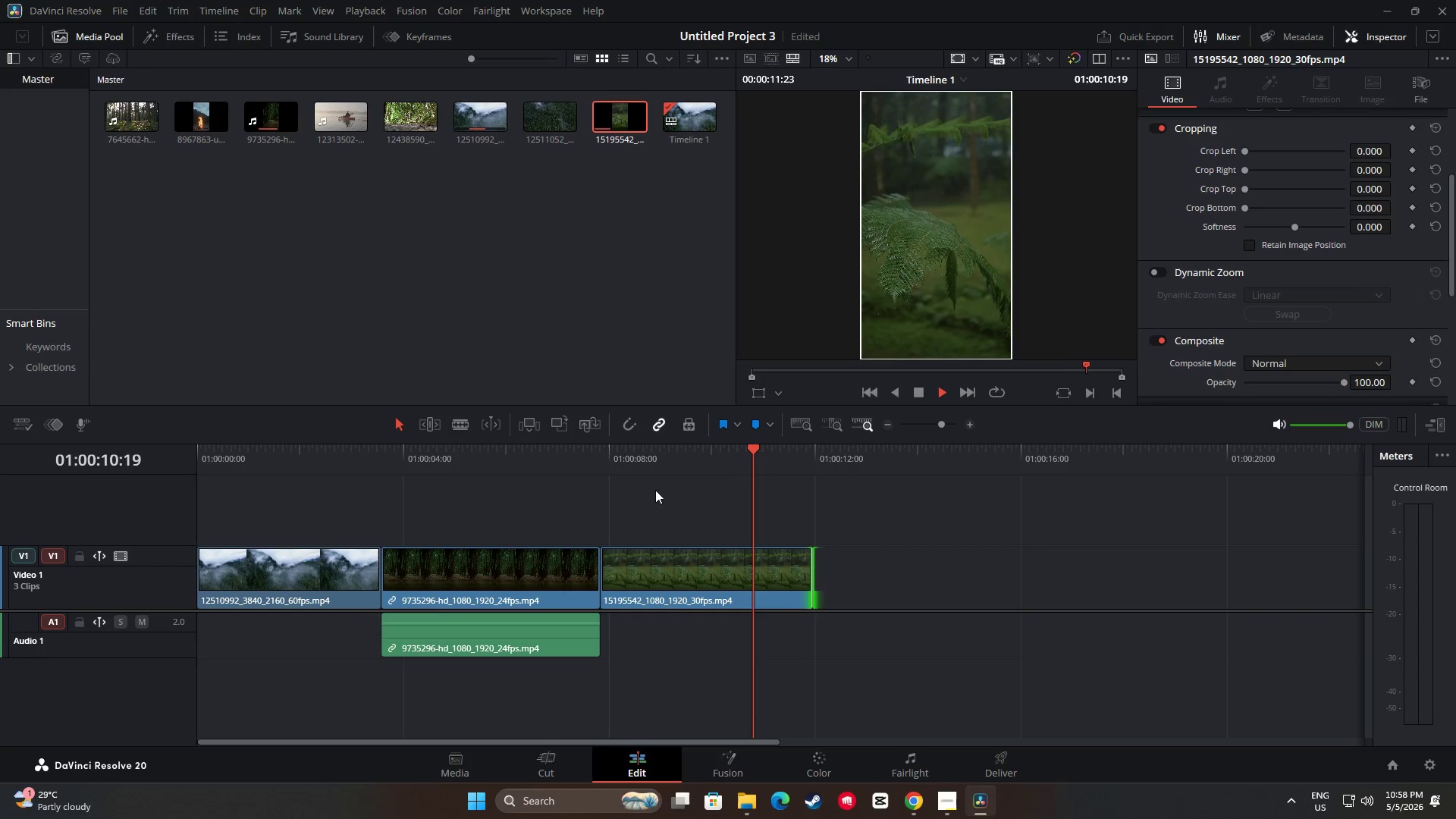 
key(Space)
 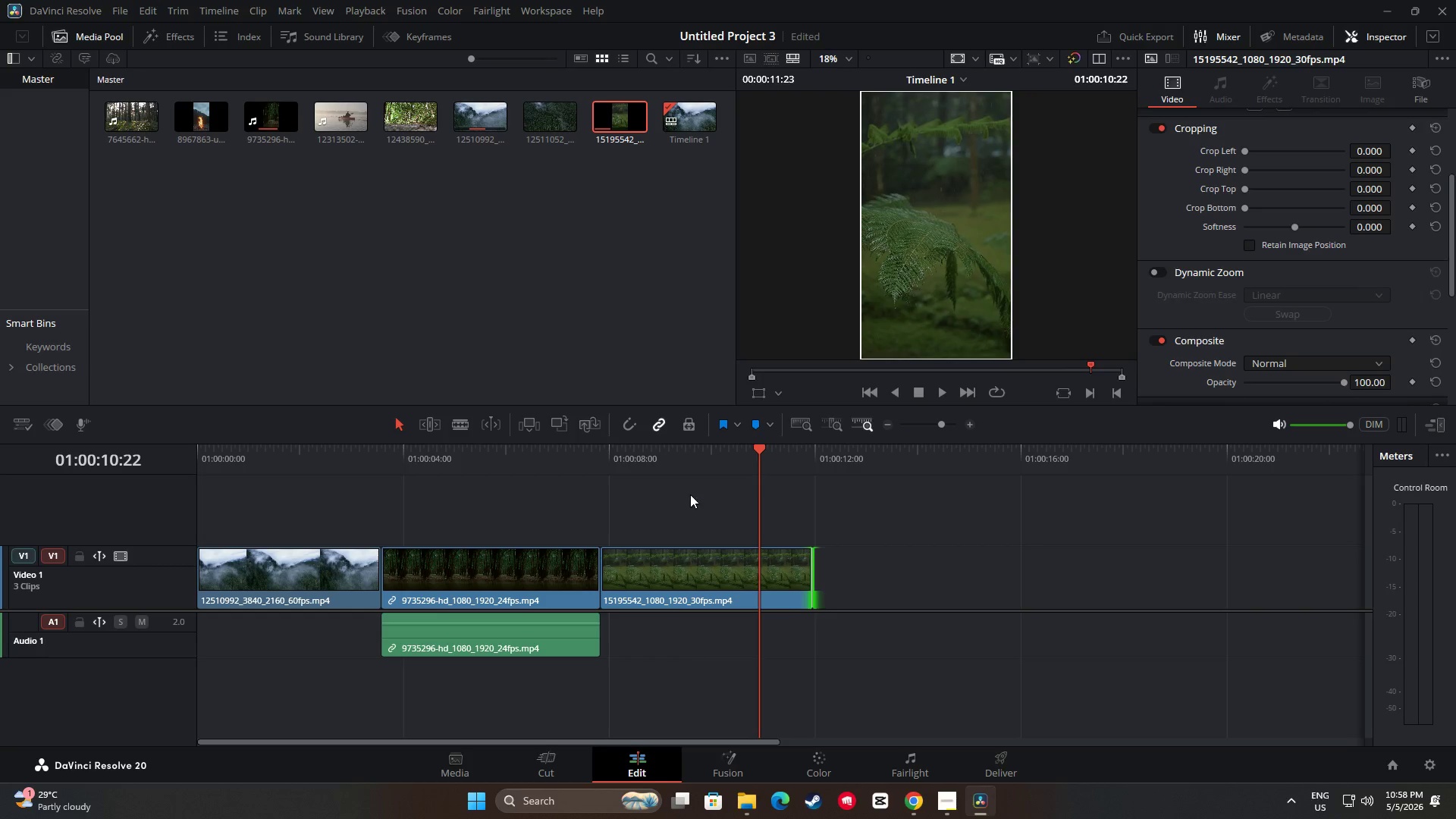 
key(Space)
 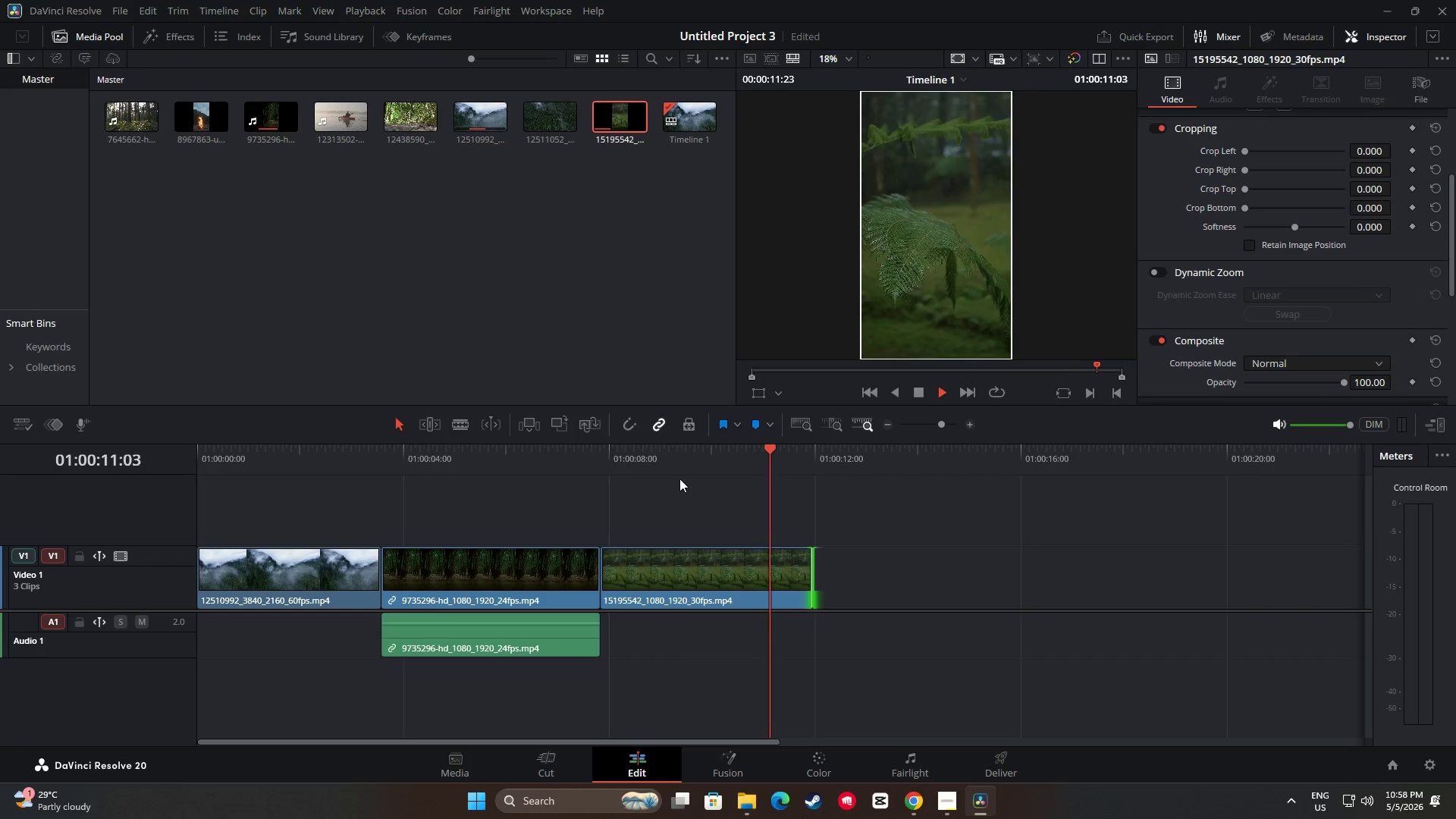 
key(Space)
 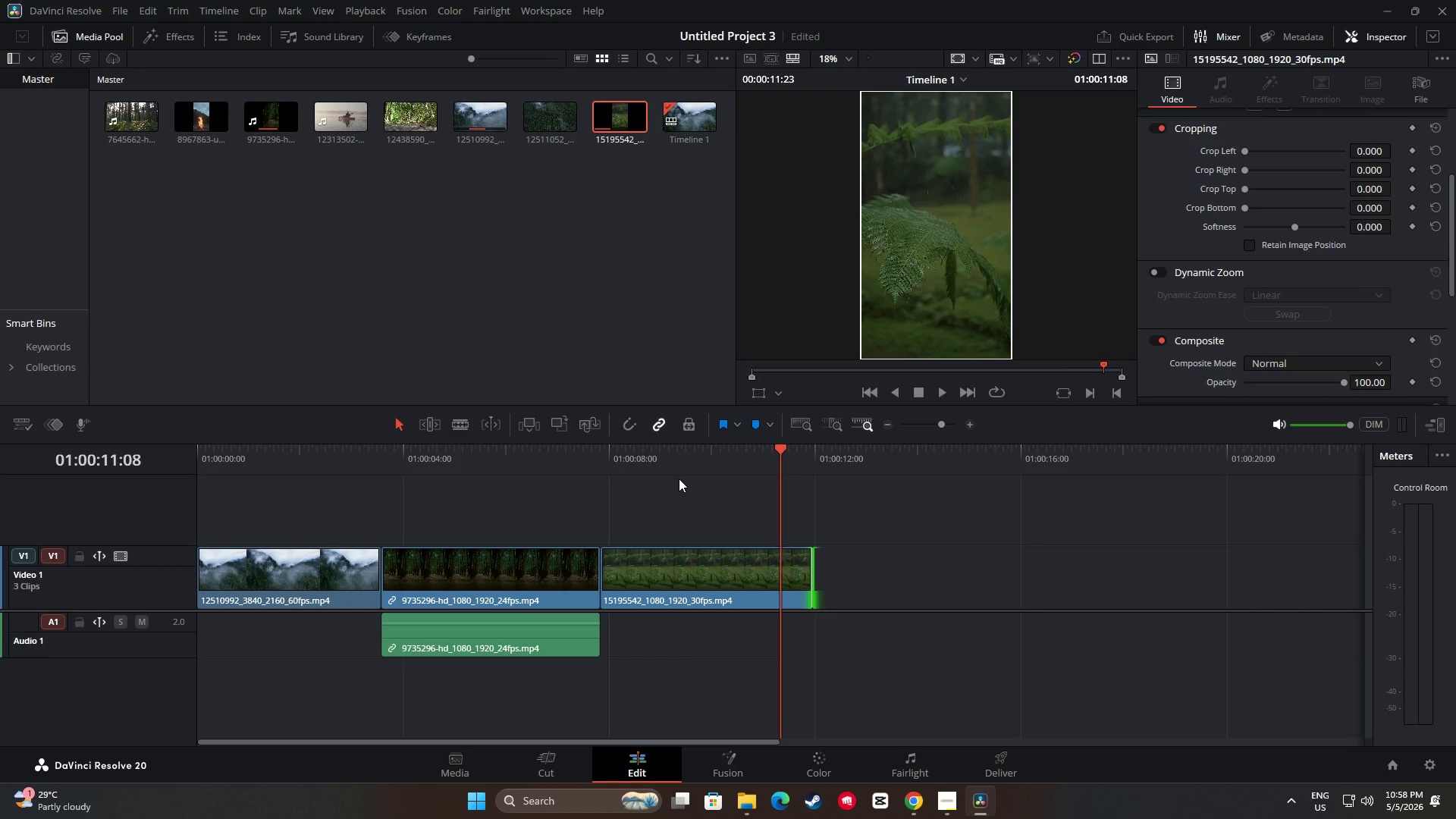 
key(Space)
 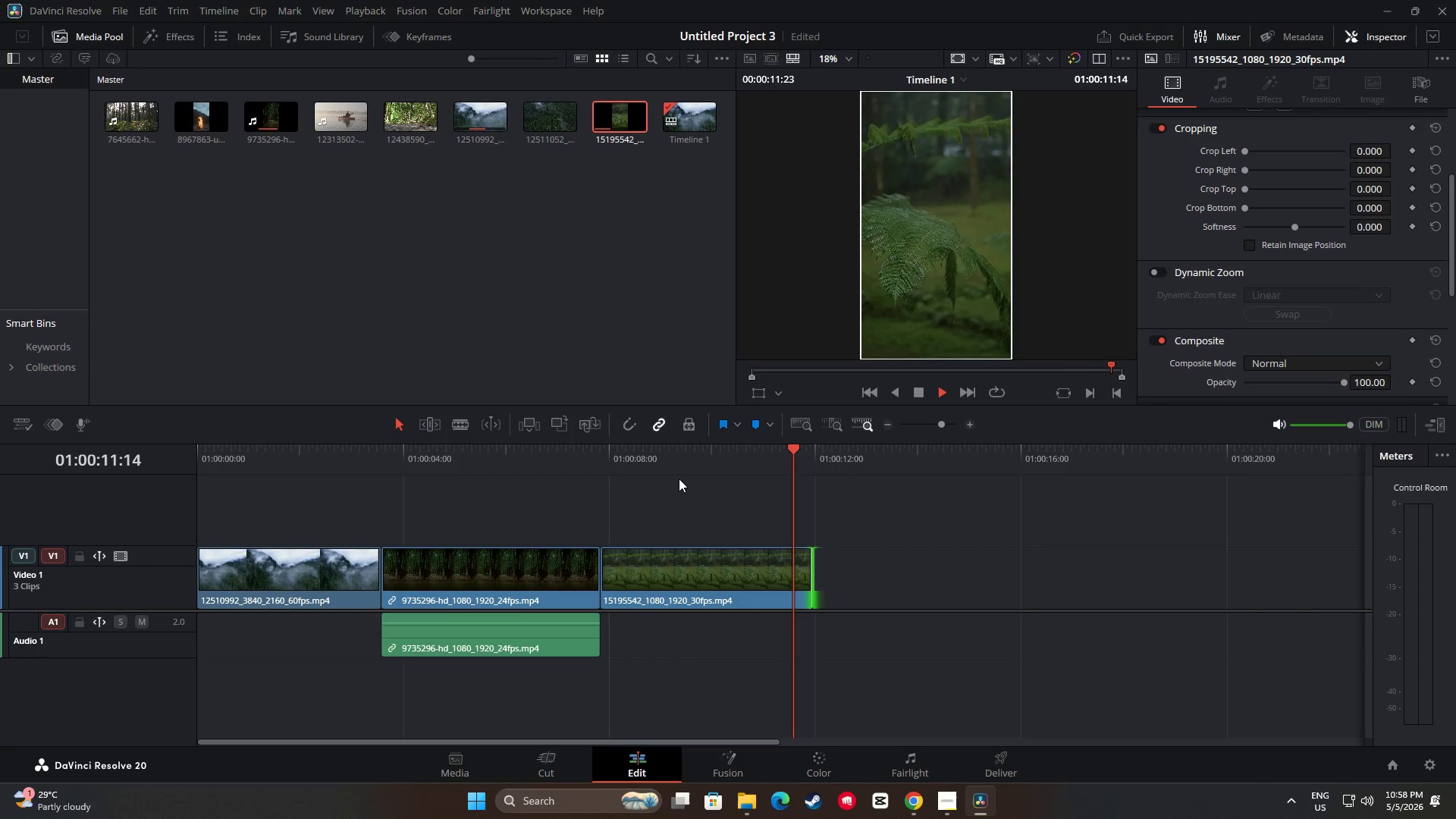 
key(Space)
 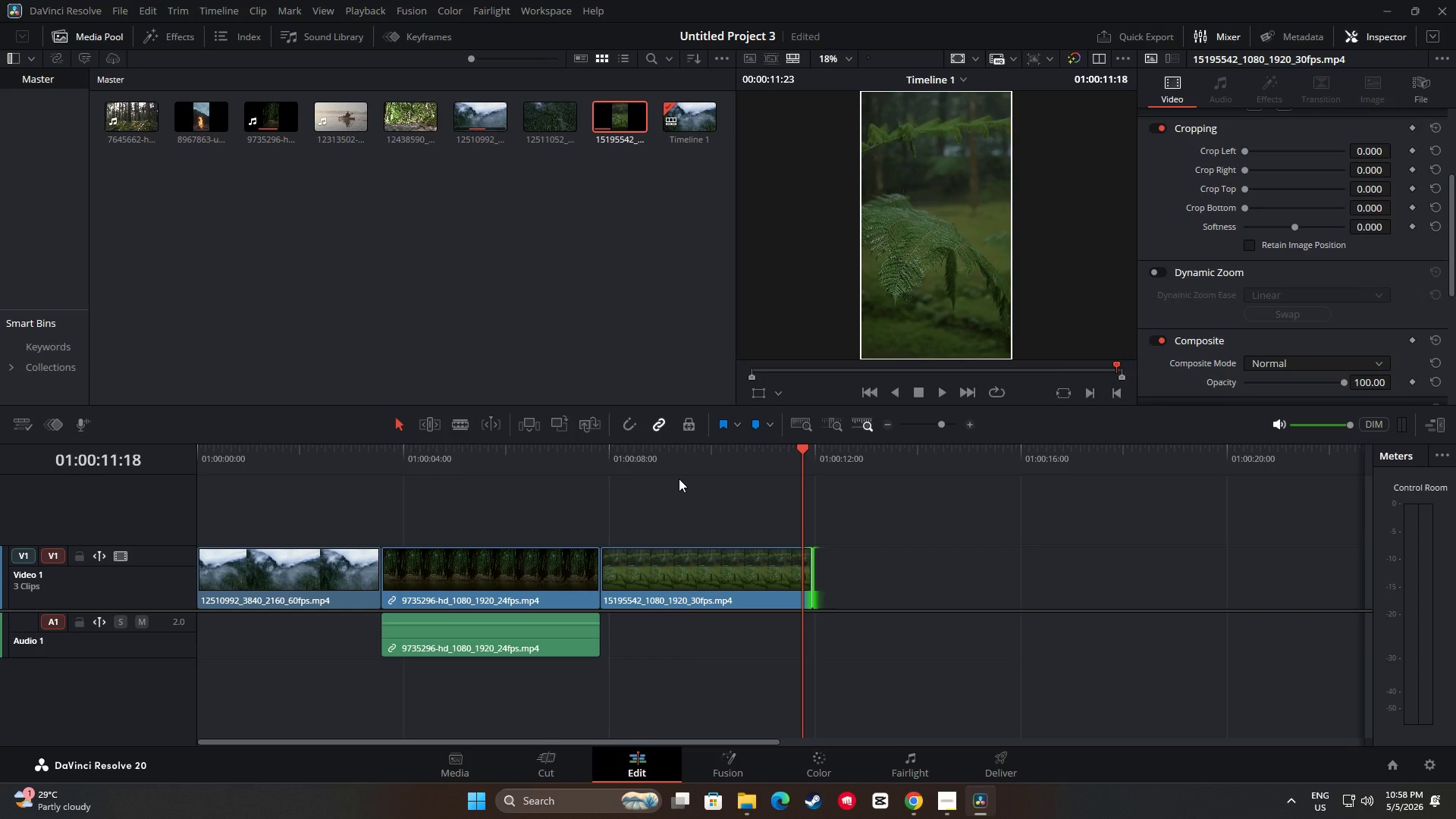 
key(Space)
 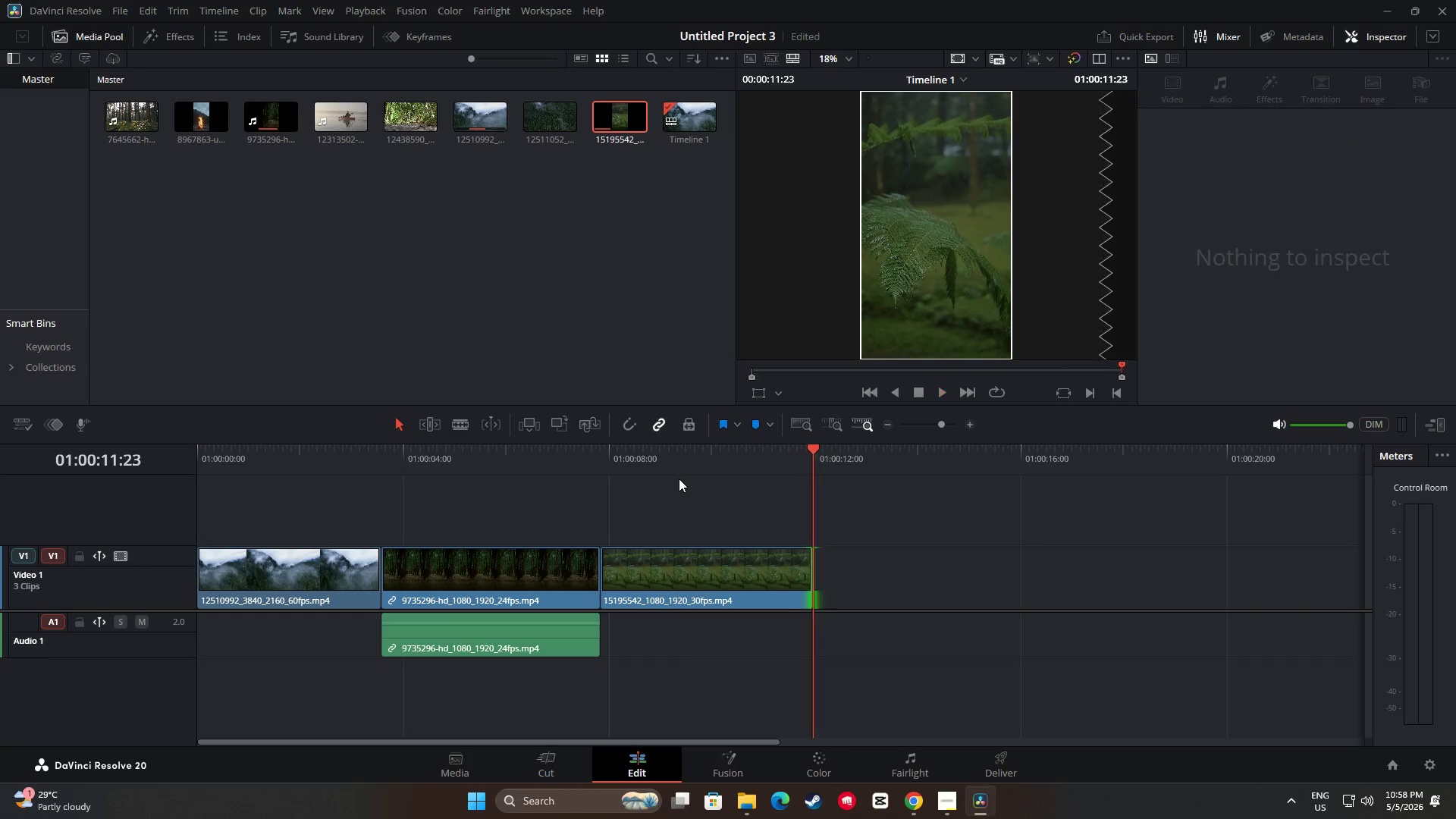 
key(Space)
 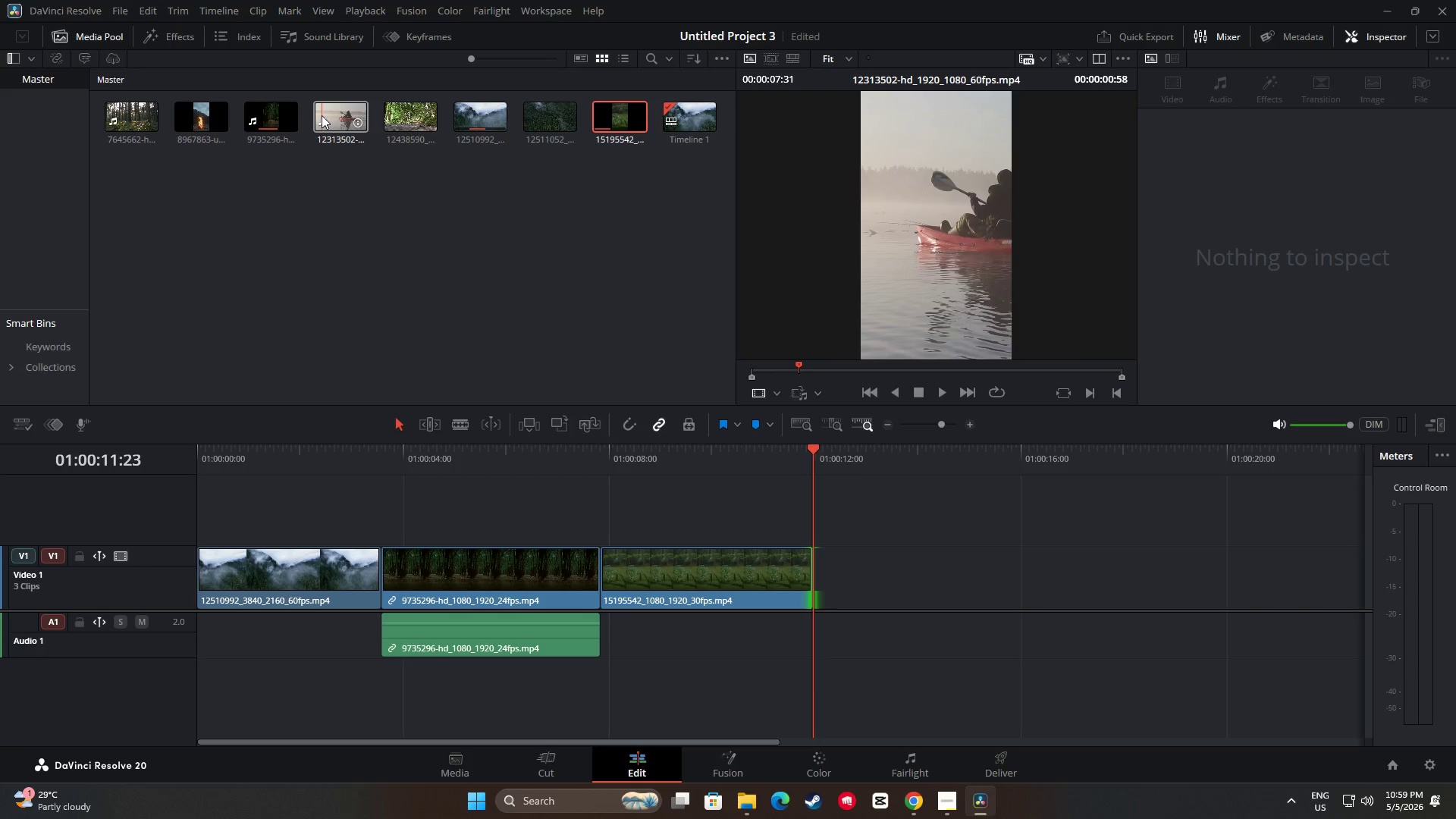 
wait(17.88)
 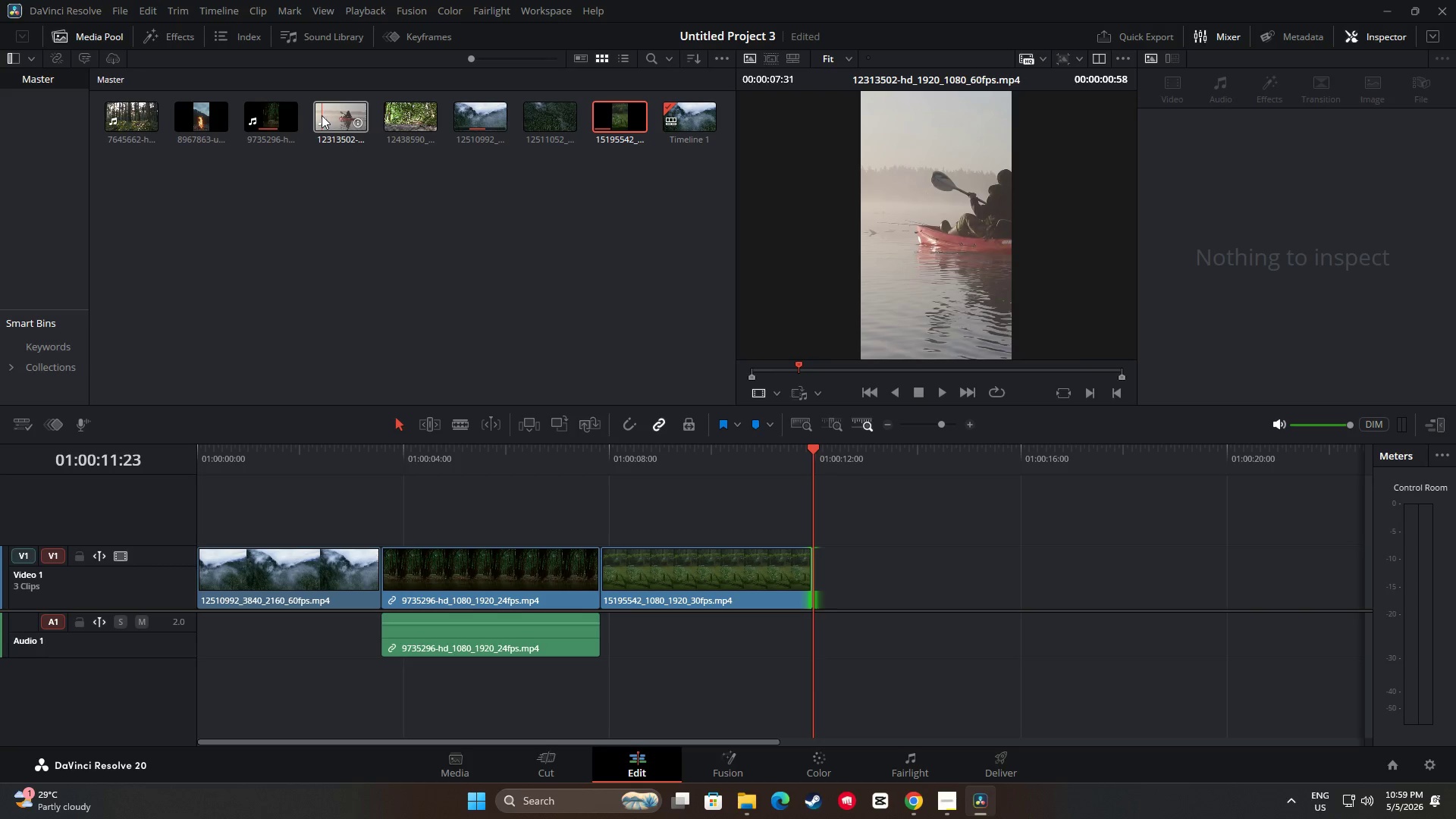 
left_click_drag(start_coordinate=[346, 127], to_coordinate=[812, 591])
 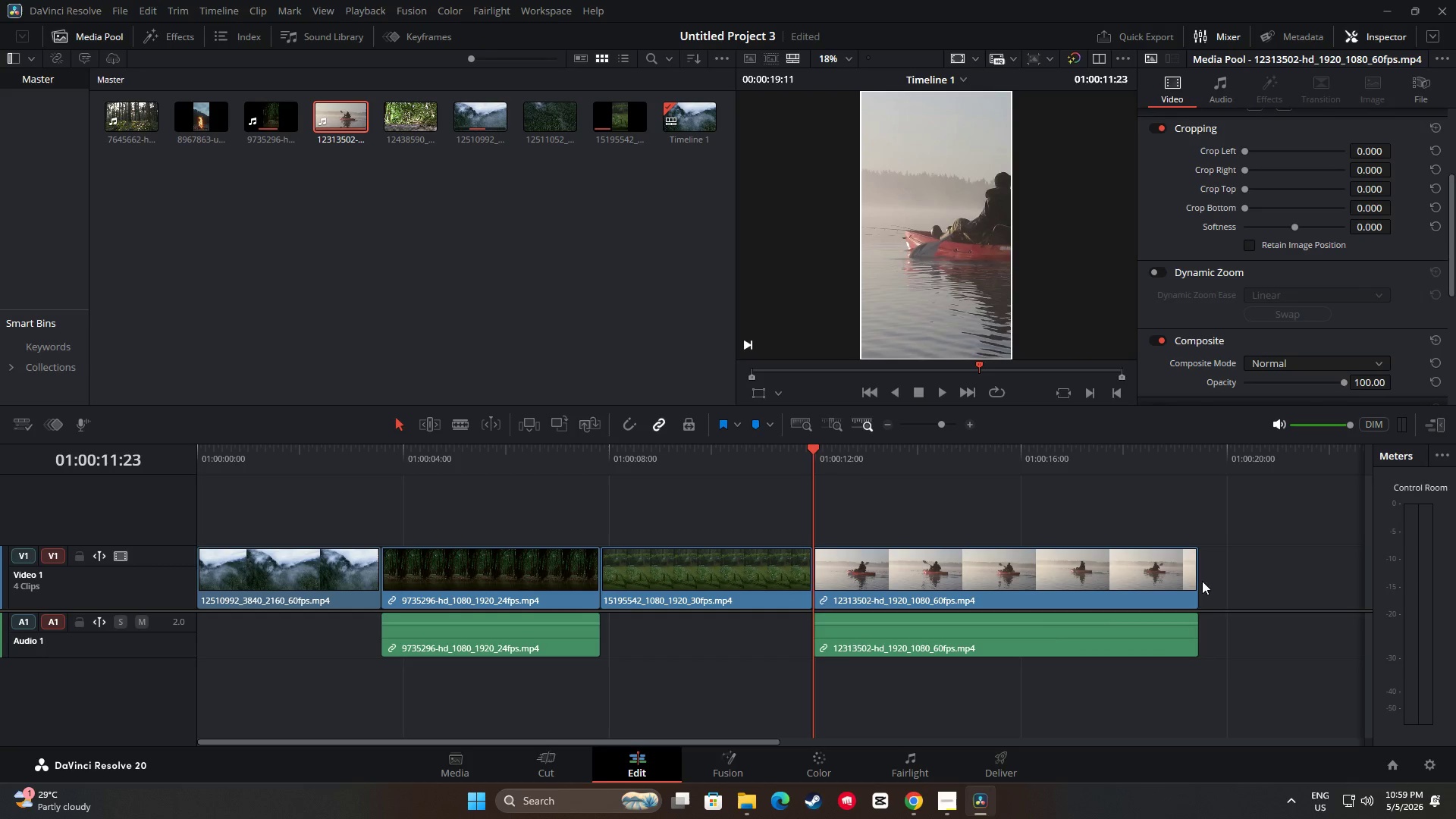 
left_click_drag(start_coordinate=[1197, 573], to_coordinate=[1015, 570])
 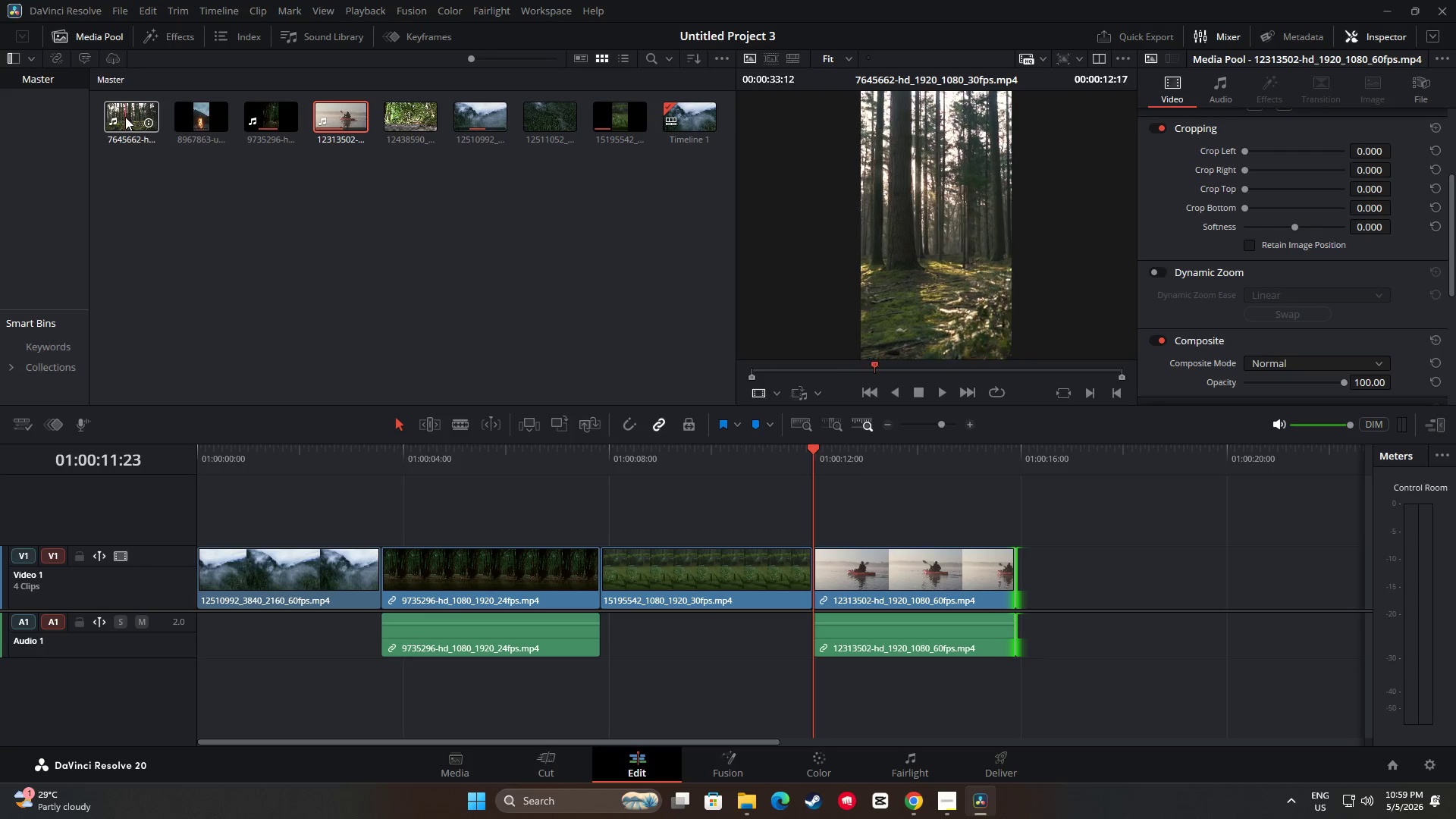 
wait(19.13)
 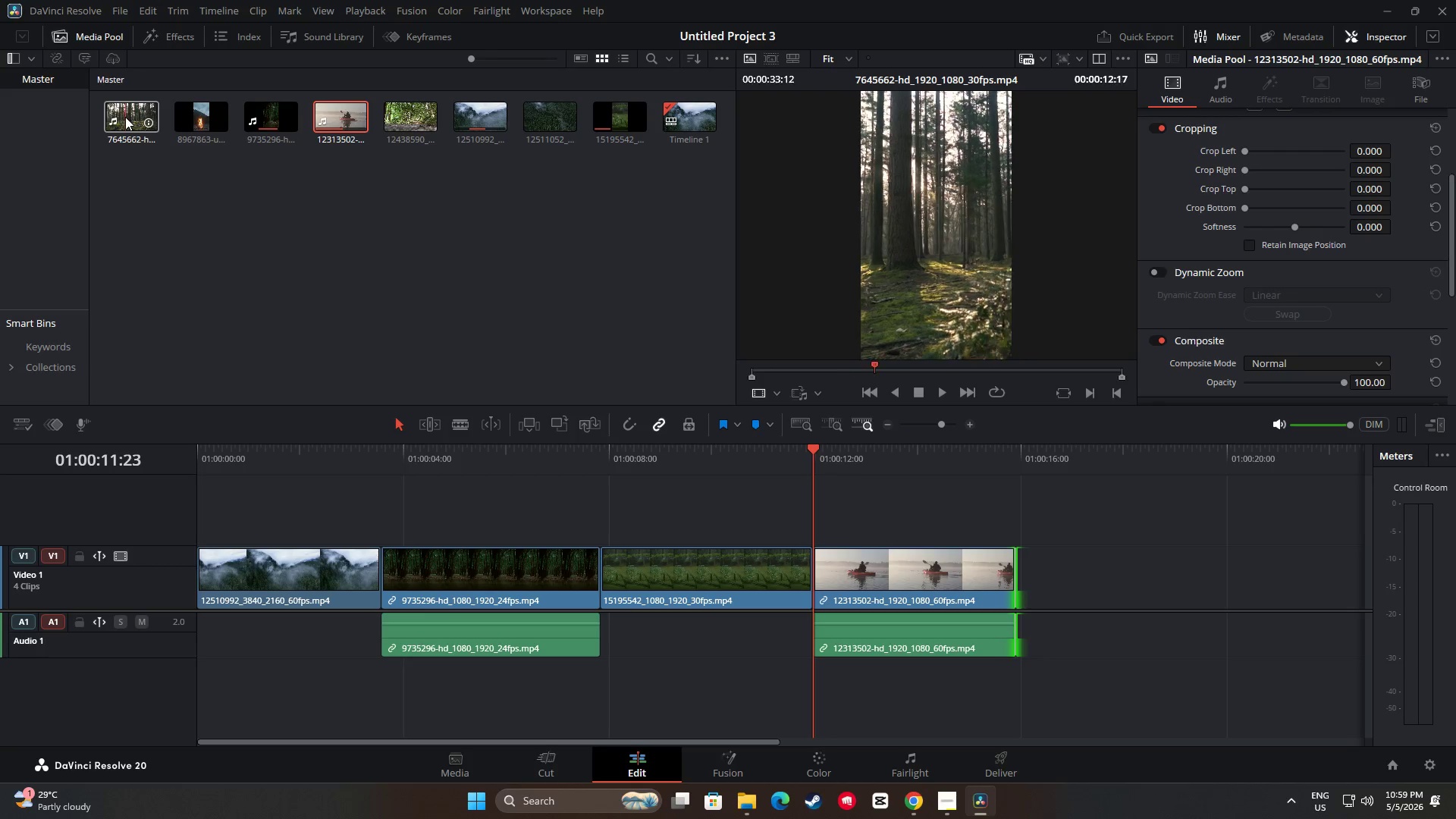 
mouse_move([481, 126])
 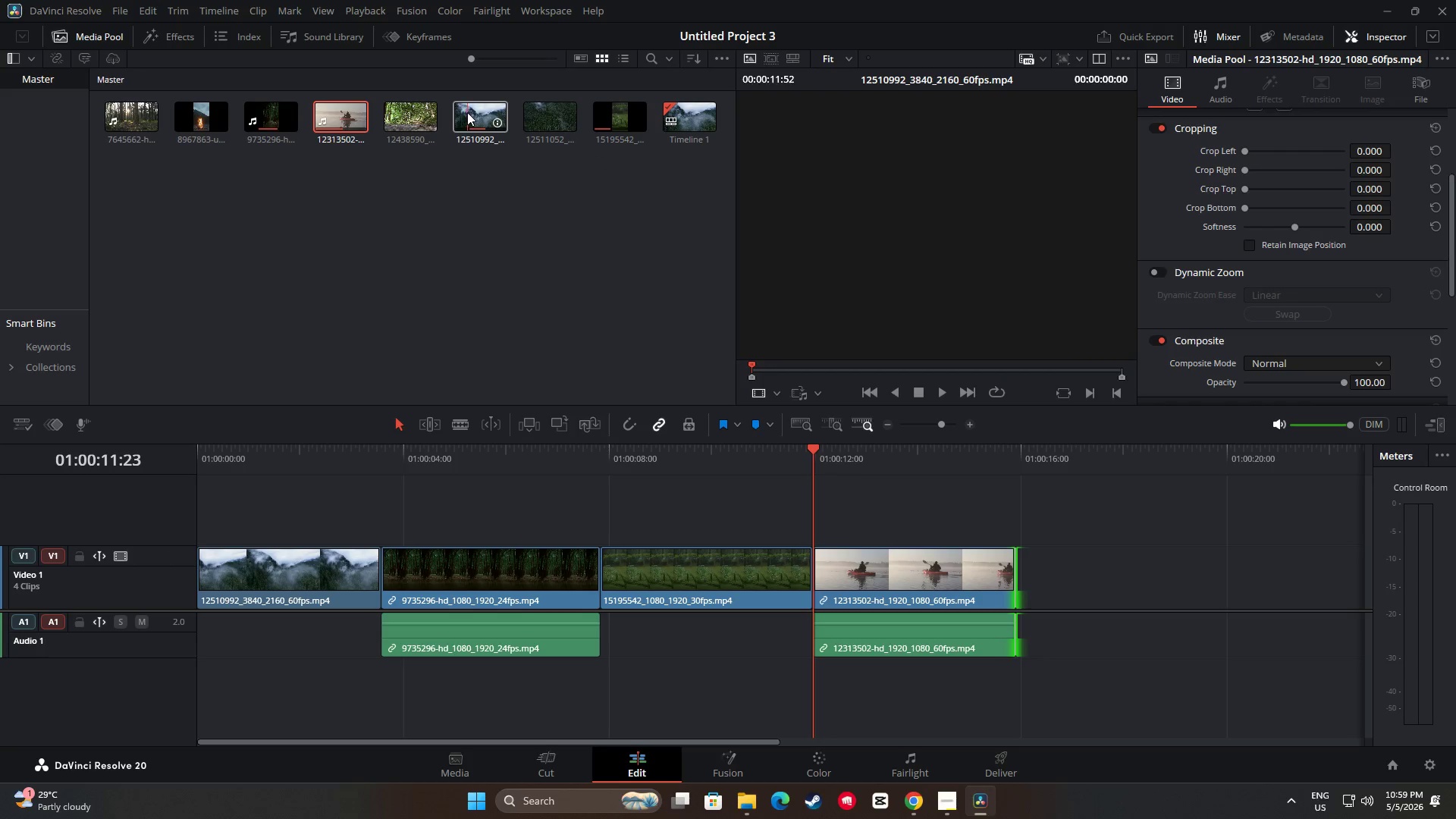 
wait(8.09)
 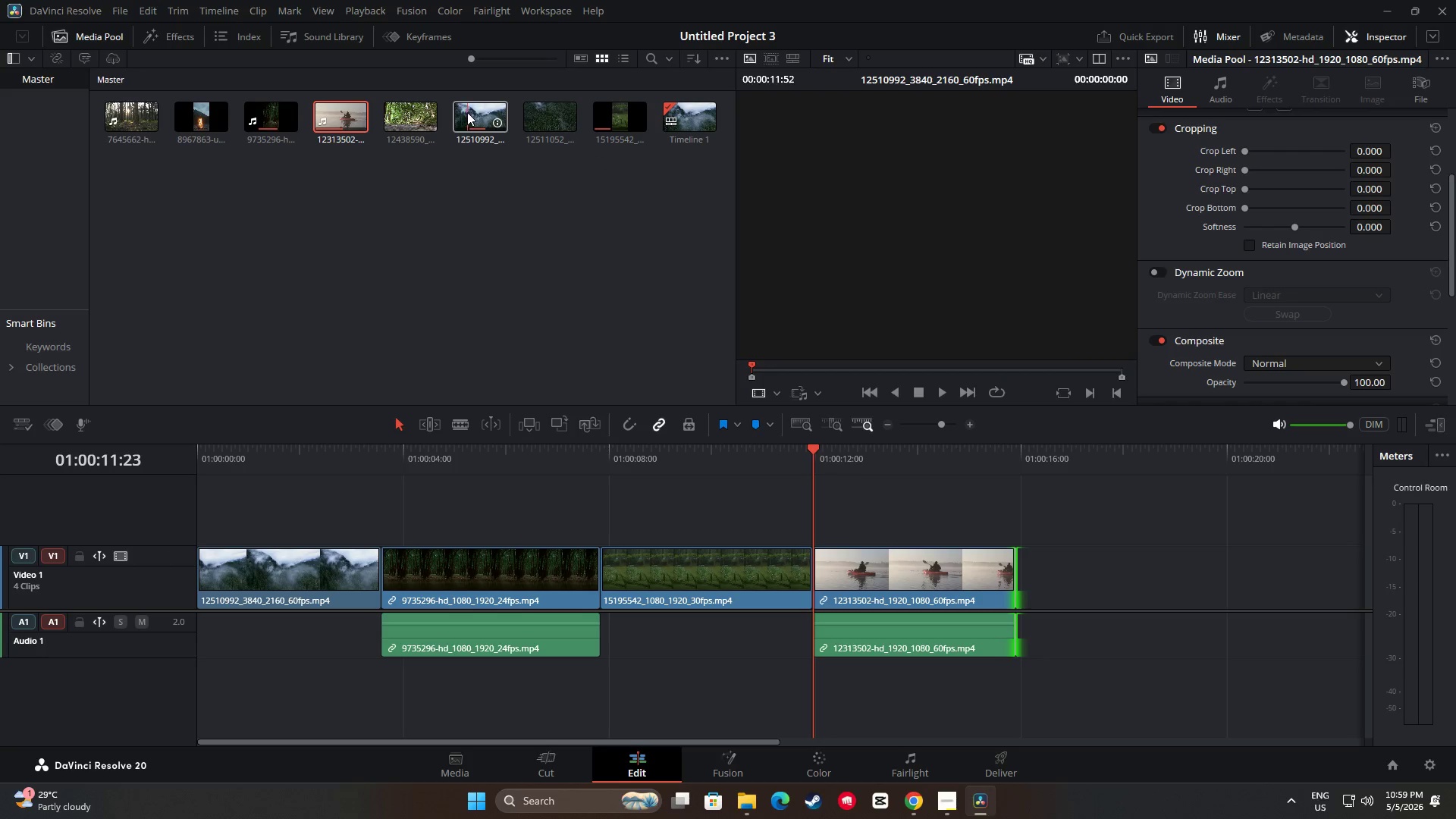 
mouse_move([549, 125])
 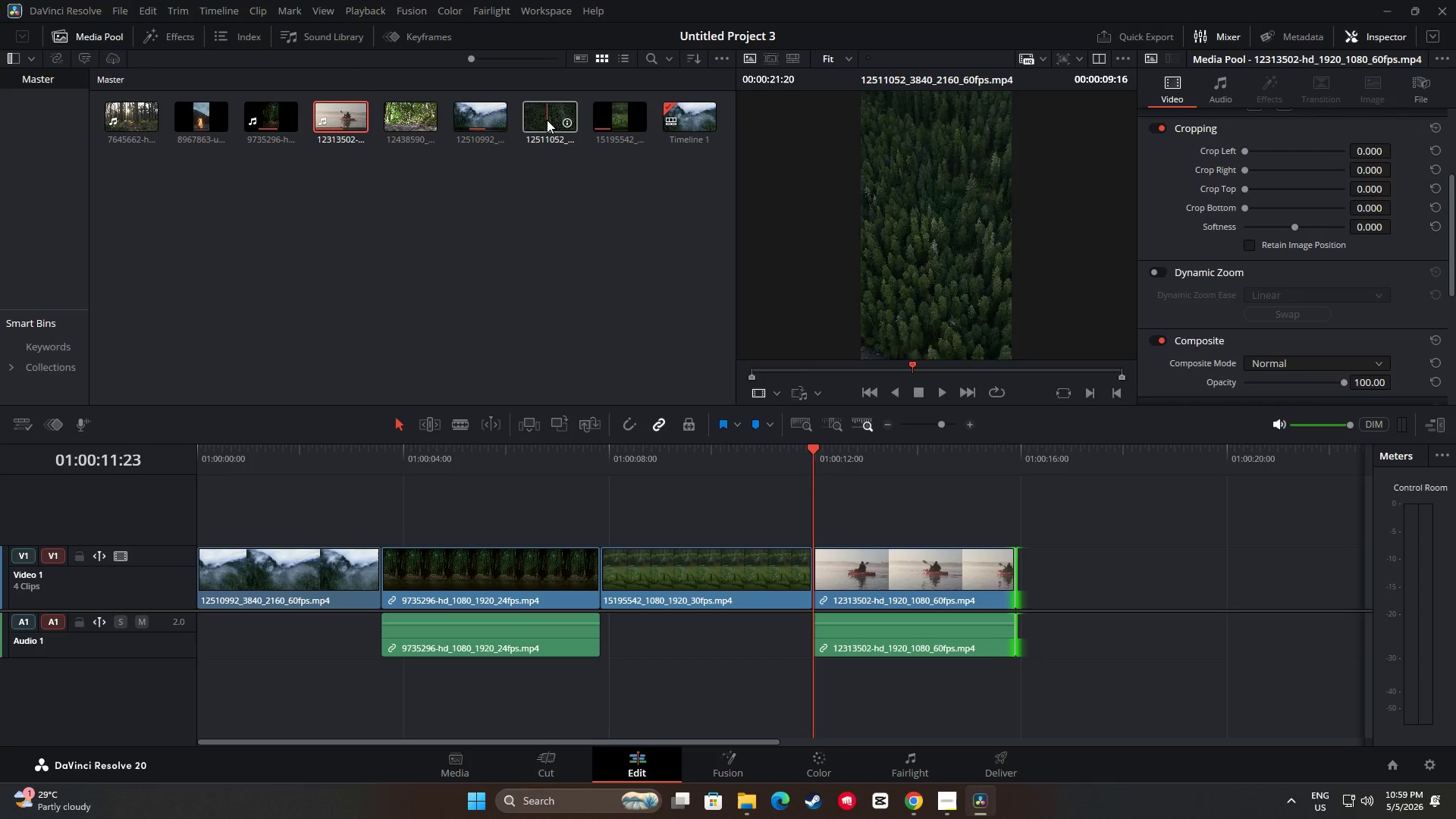 
wait(12.15)
 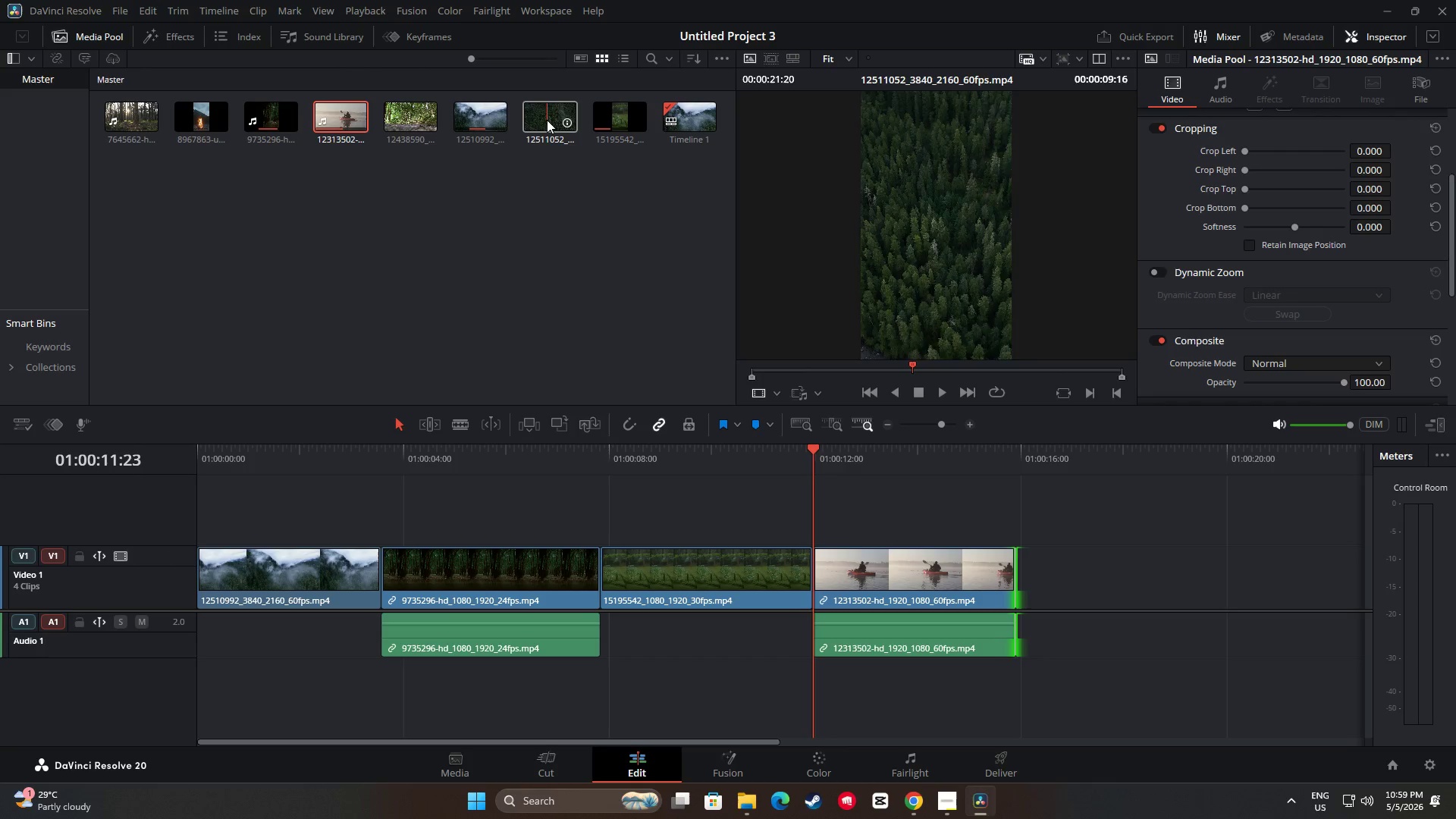 
left_click_drag(start_coordinate=[312, 576], to_coordinate=[1140, 604])
 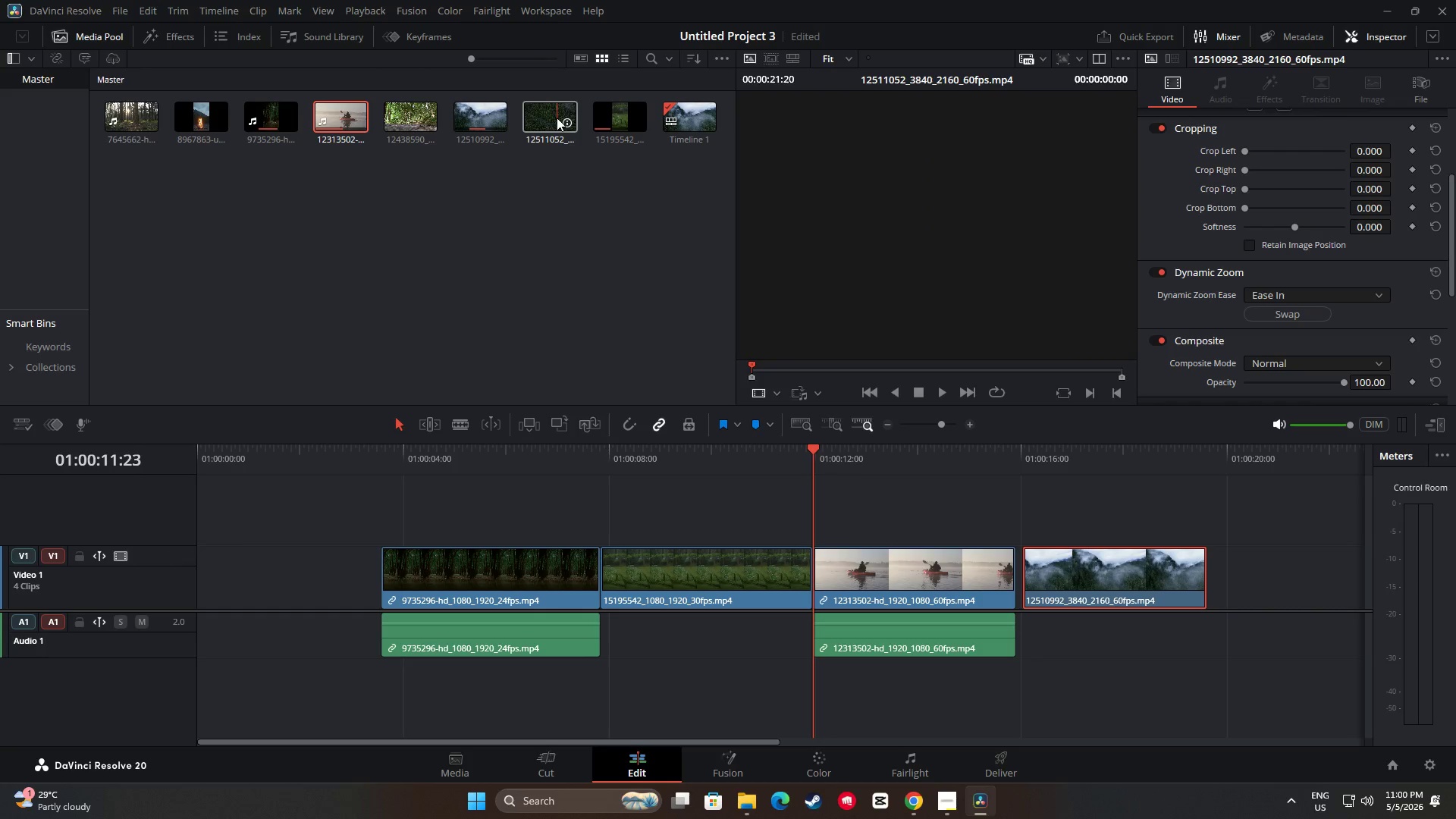 
left_click_drag(start_coordinate=[553, 115], to_coordinate=[202, 505])
 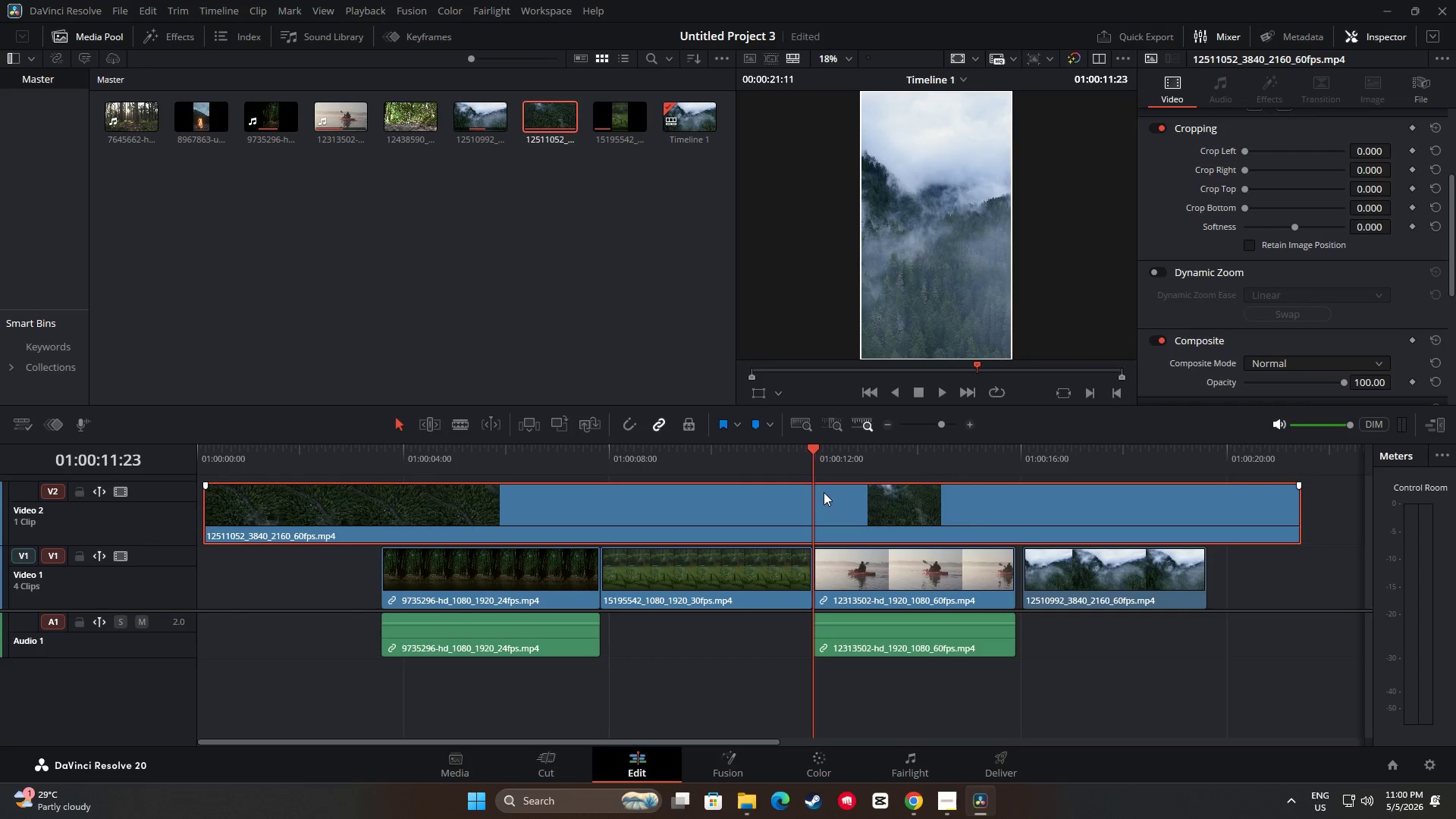 
key(Control+B)
 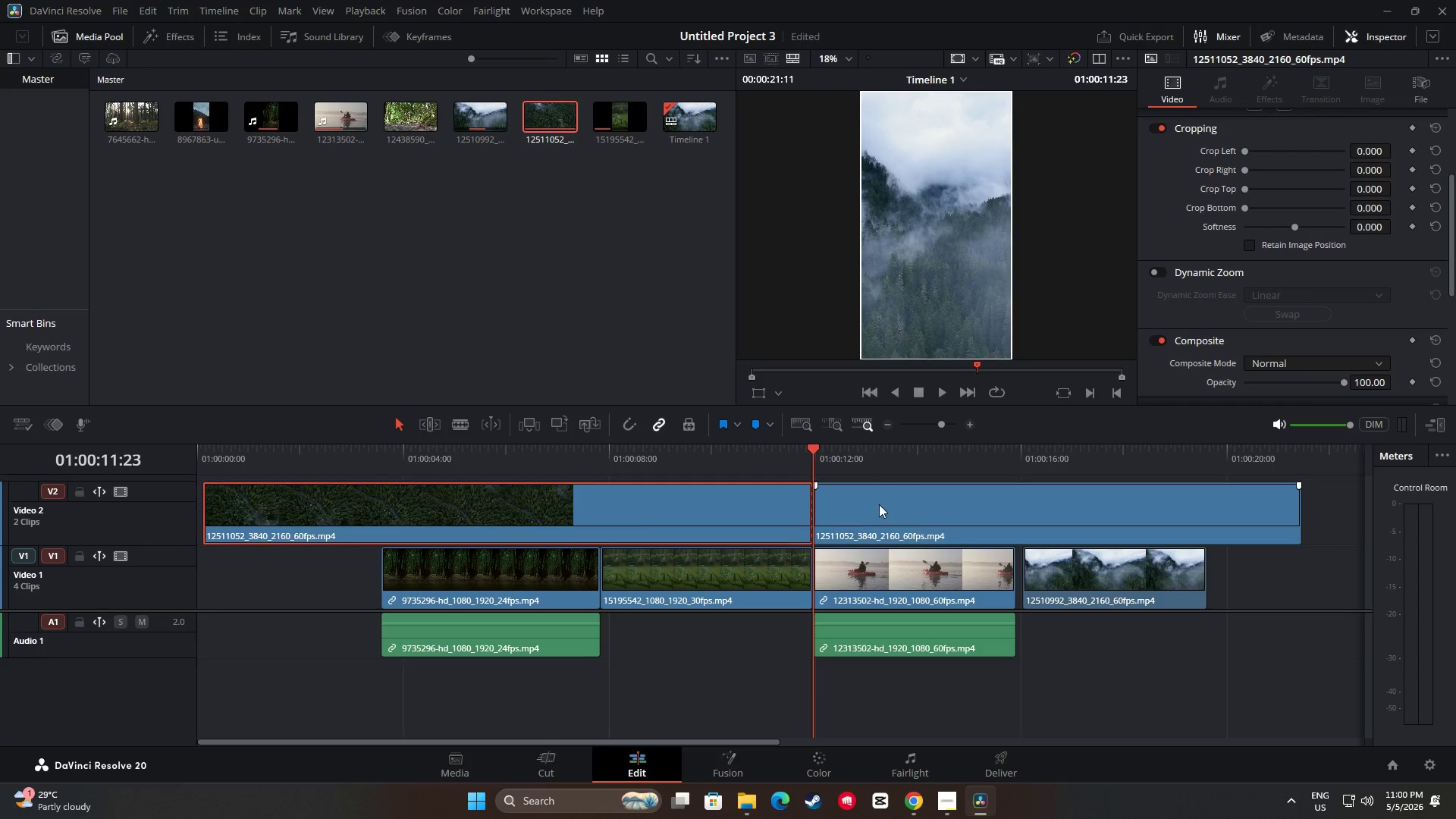 
left_click([882, 504])
 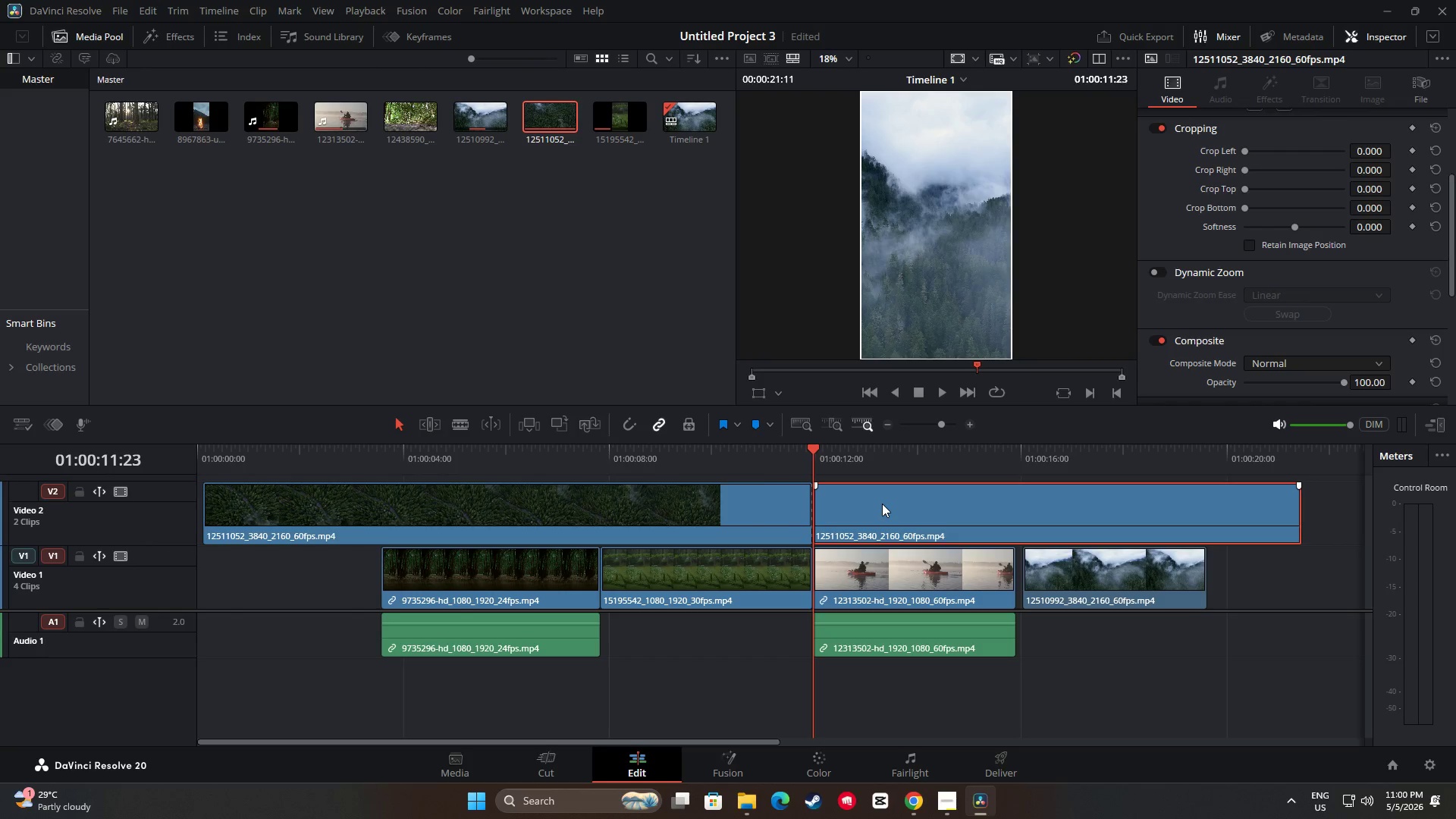 
key(Backspace)
 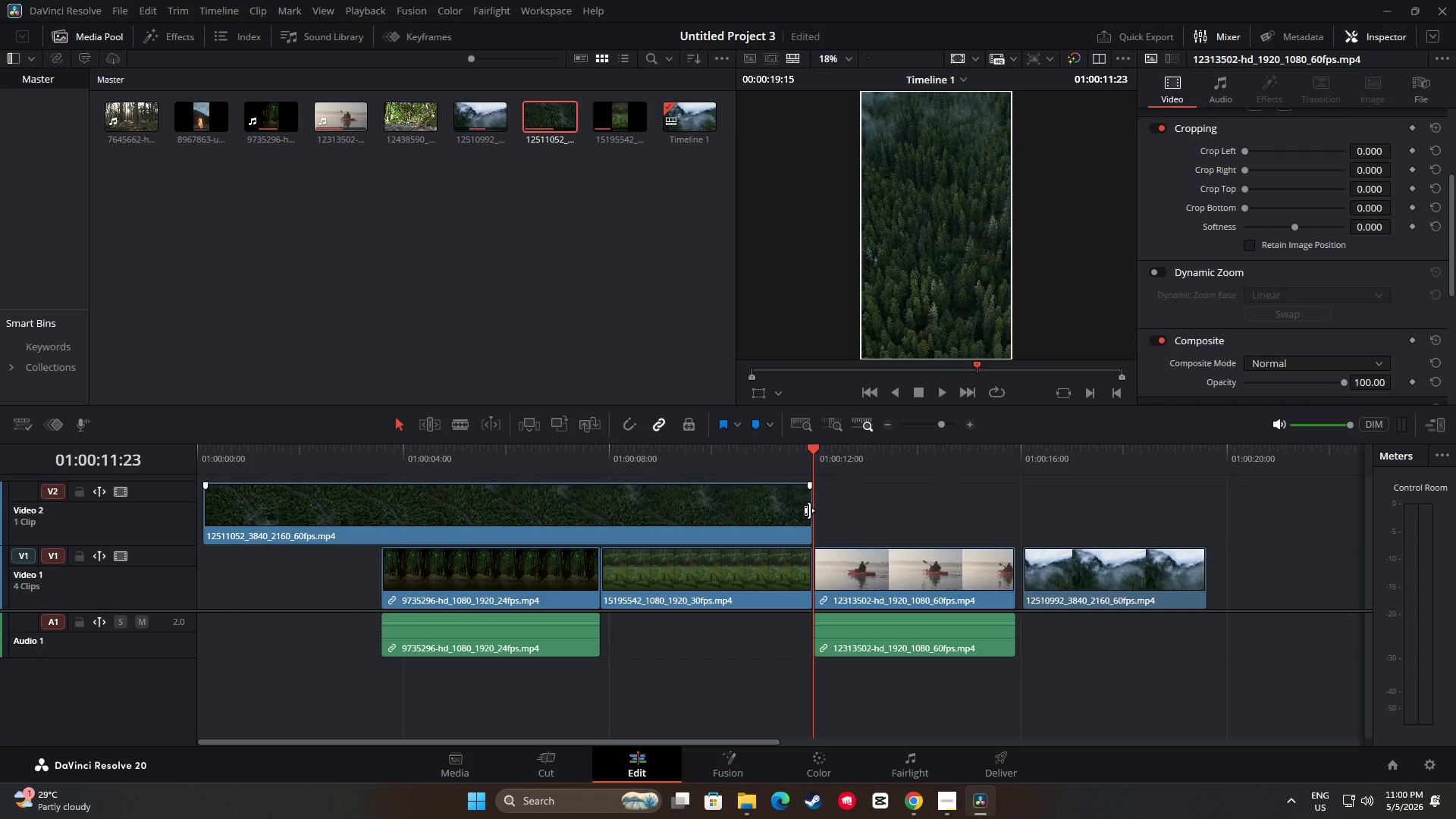 
left_click_drag(start_coordinate=[808, 510], to_coordinate=[374, 516])
 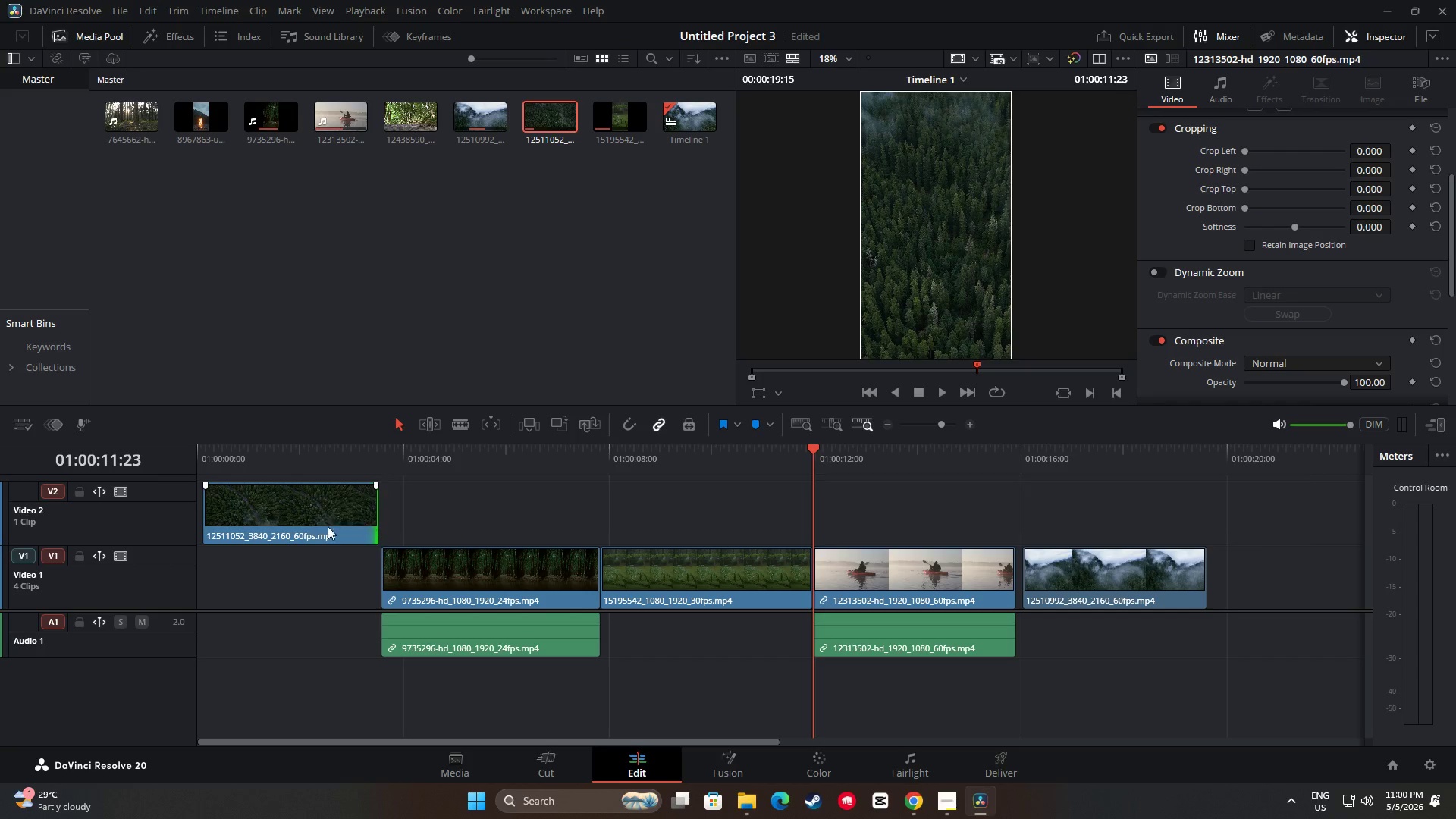 
left_click_drag(start_coordinate=[308, 520], to_coordinate=[291, 570])
 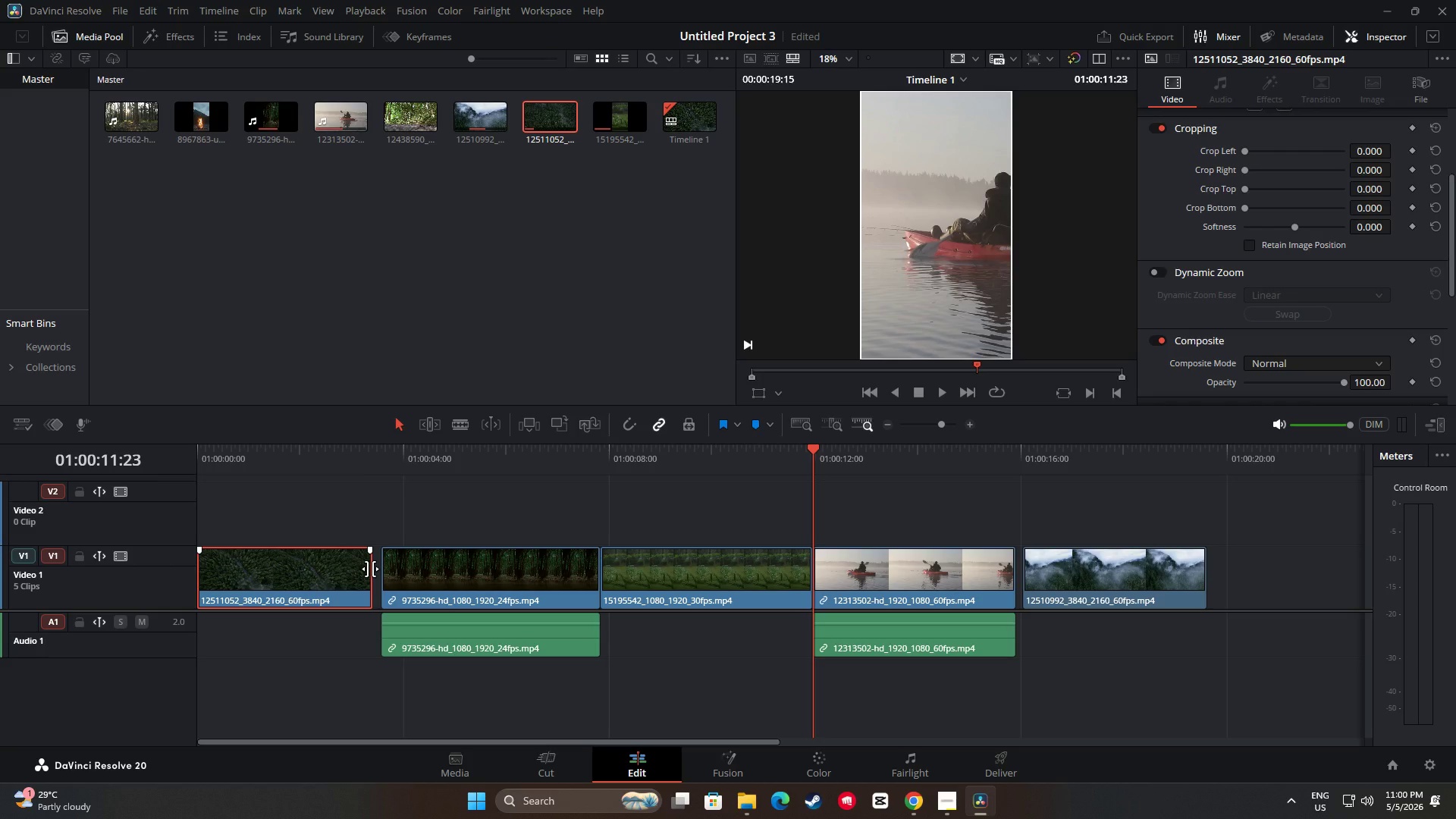 
left_click_drag(start_coordinate=[370, 569], to_coordinate=[375, 569])
 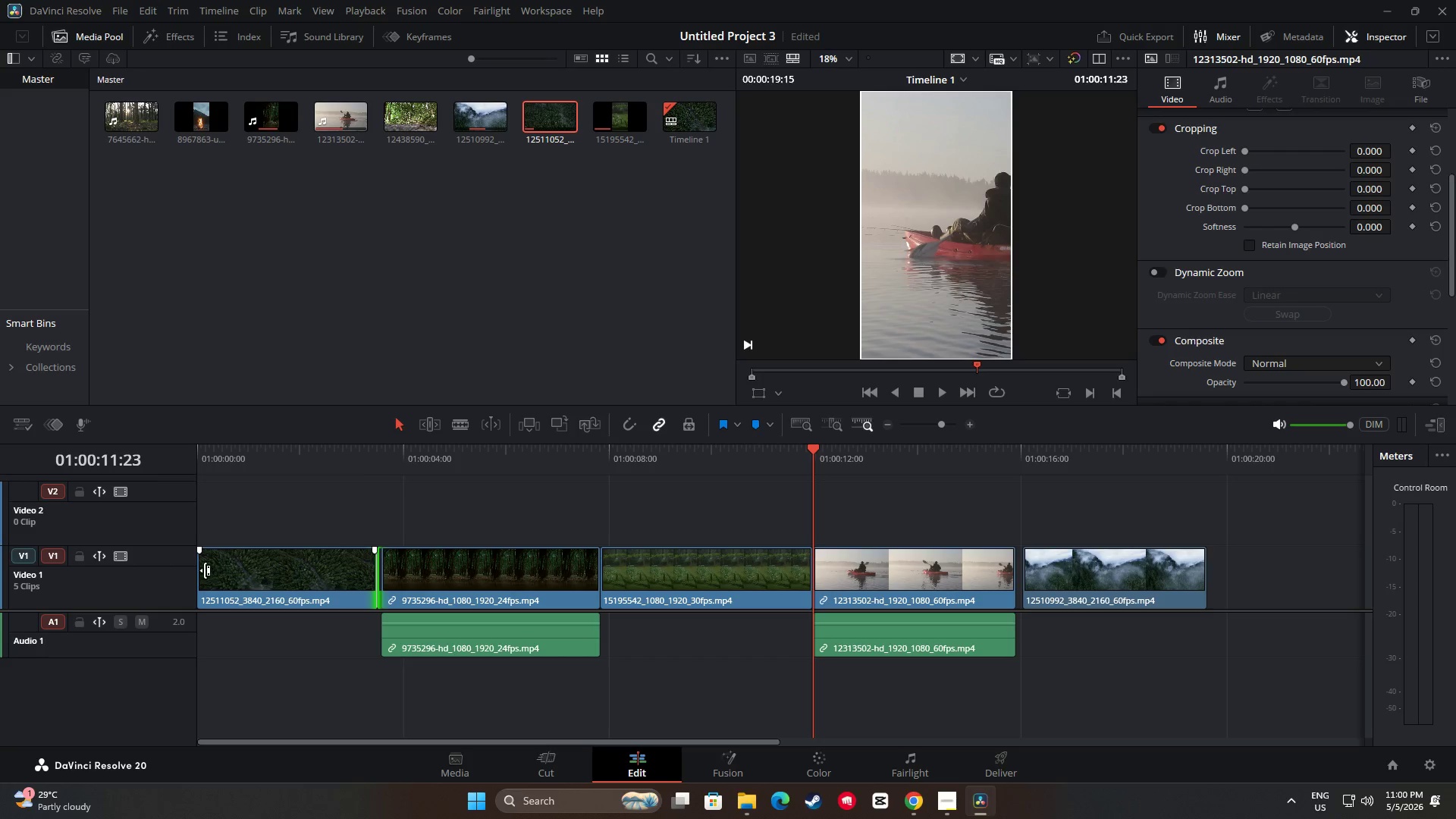 
left_click_drag(start_coordinate=[203, 570], to_coordinate=[337, 575])
 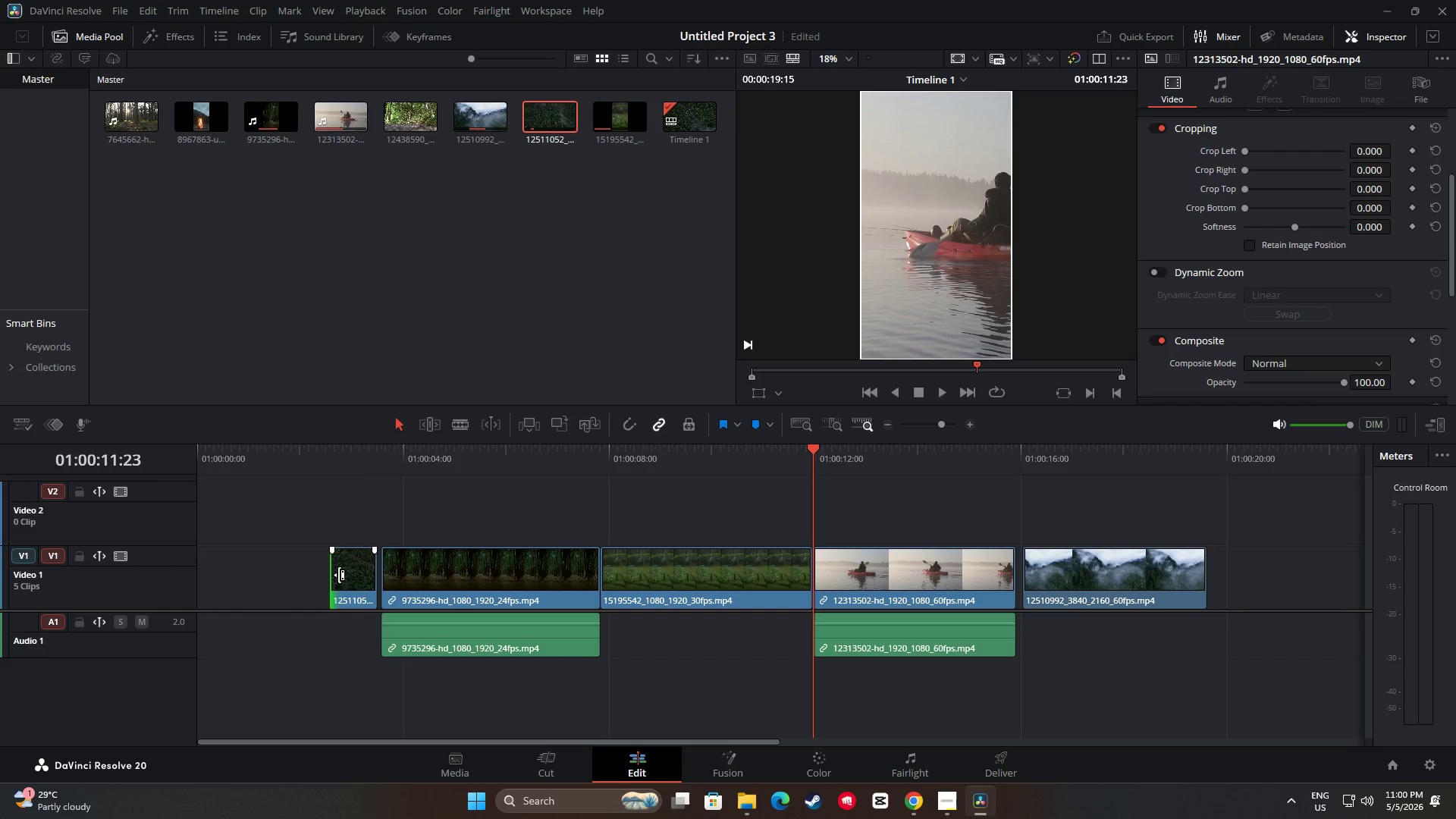 
left_click_drag(start_coordinate=[338, 575], to_coordinate=[340, 580])
 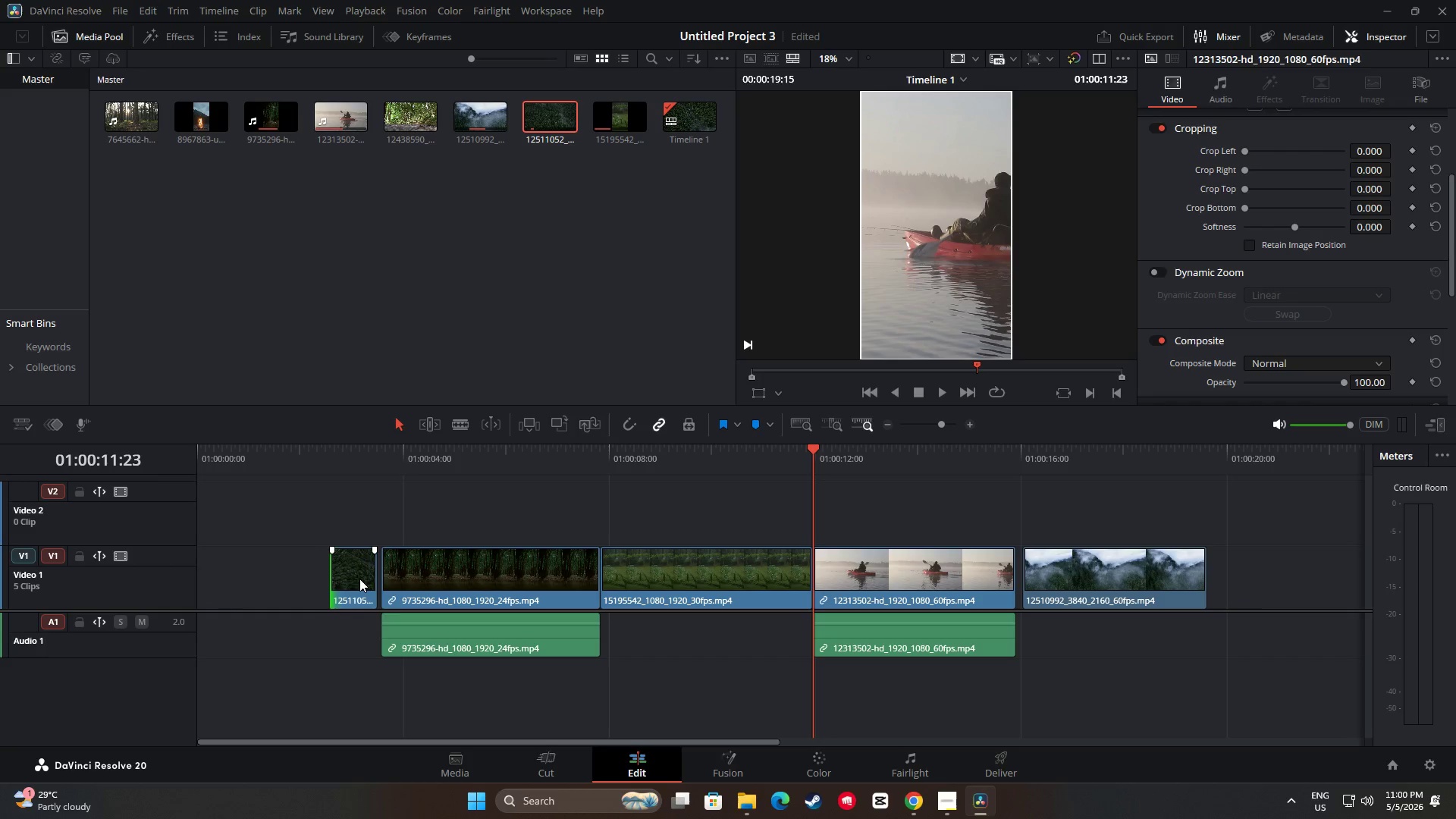 
left_click_drag(start_coordinate=[358, 579], to_coordinate=[219, 573])
 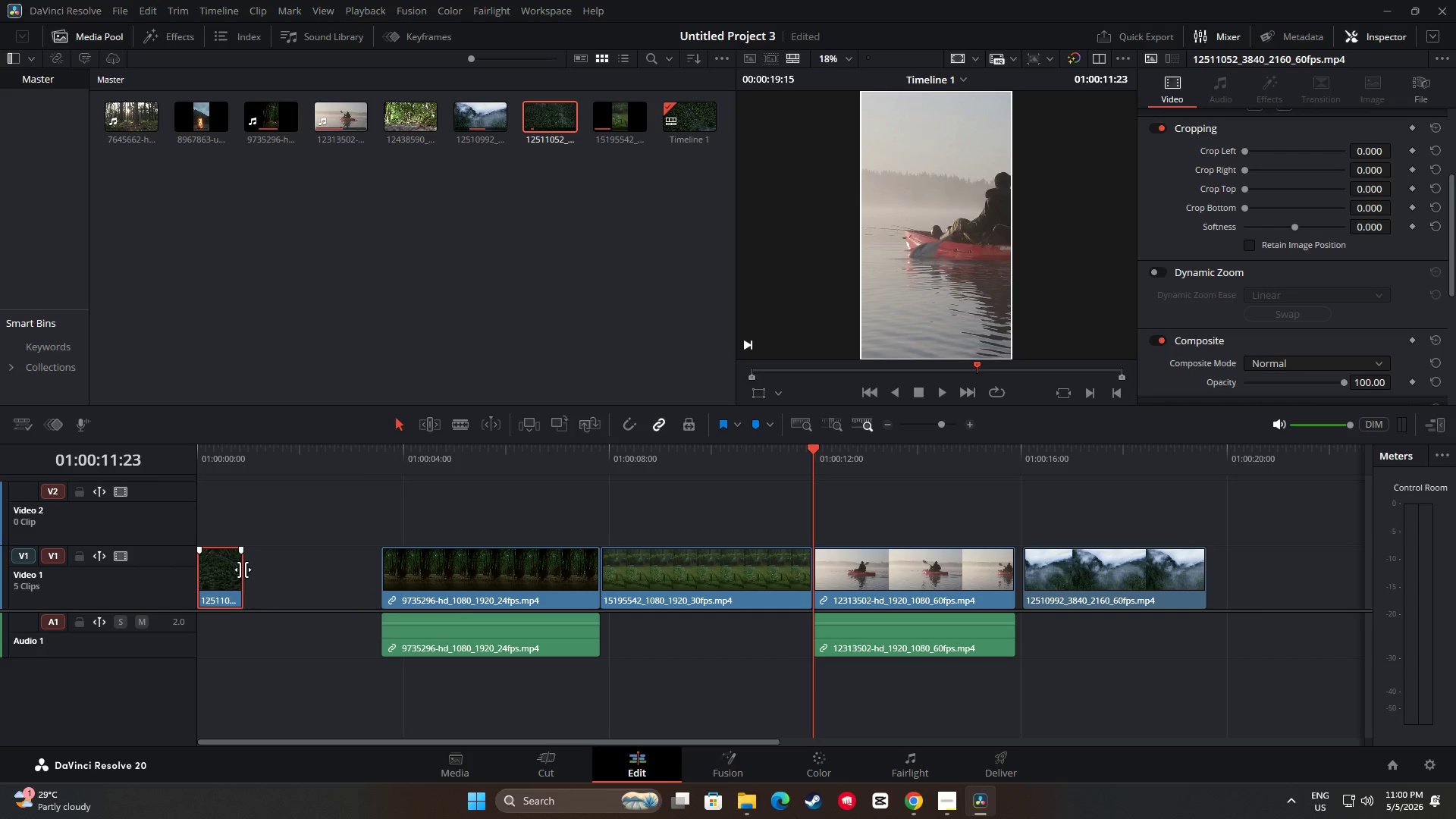 
left_click_drag(start_coordinate=[243, 570], to_coordinate=[377, 575])
 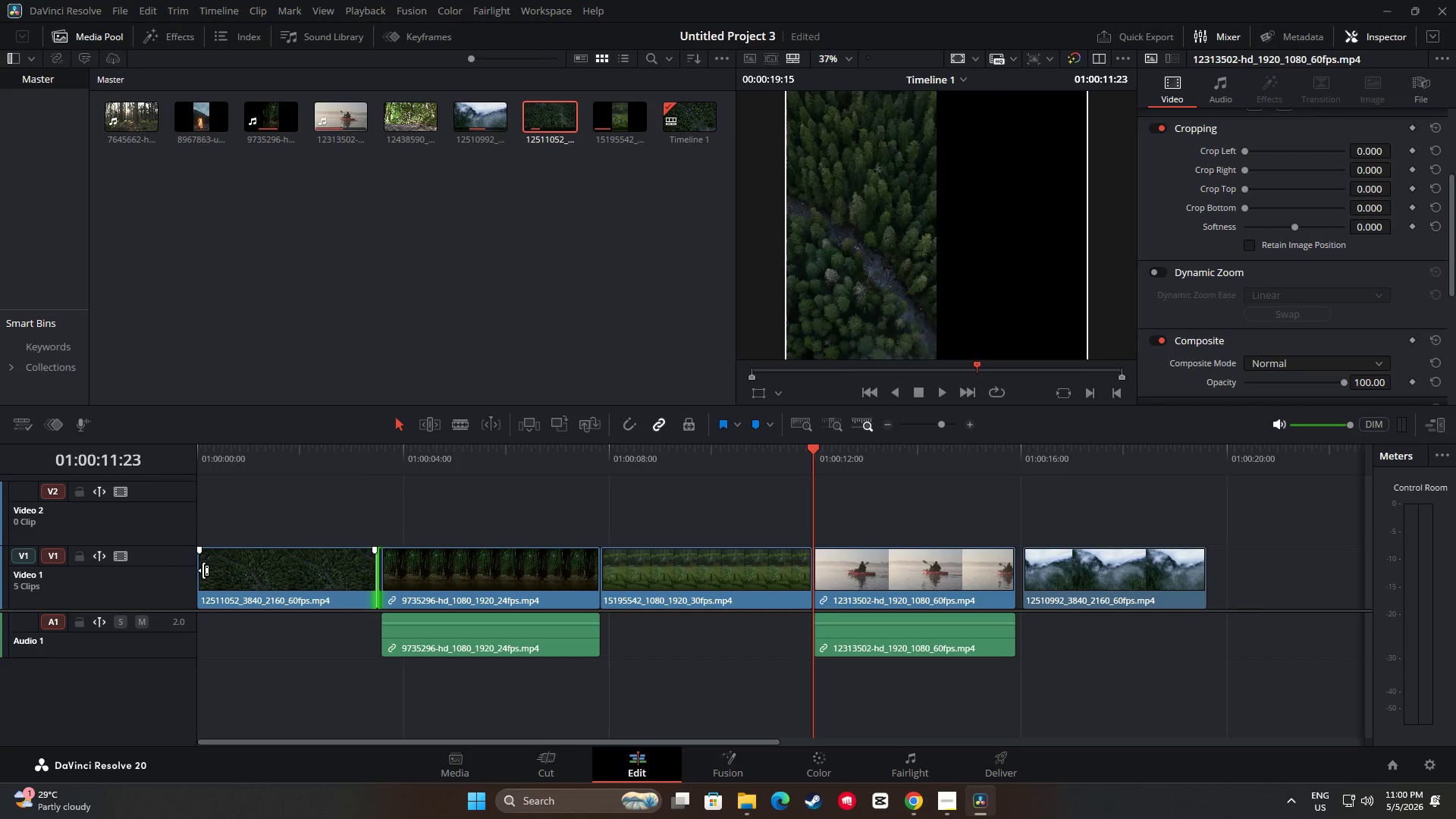 
left_click_drag(start_coordinate=[202, 570], to_coordinate=[337, 569])
 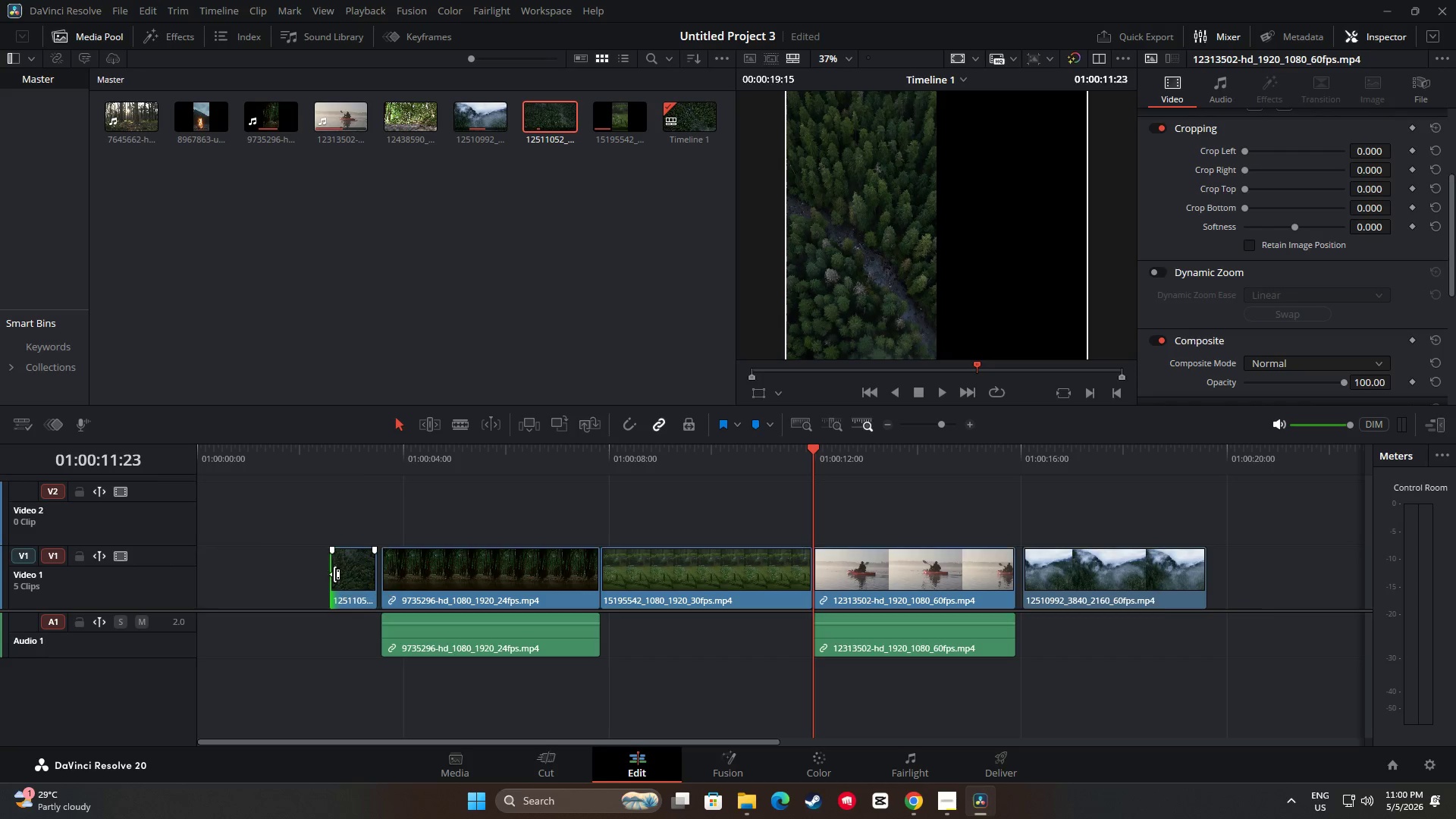 
left_click_drag(start_coordinate=[333, 576], to_coordinate=[312, 516])
 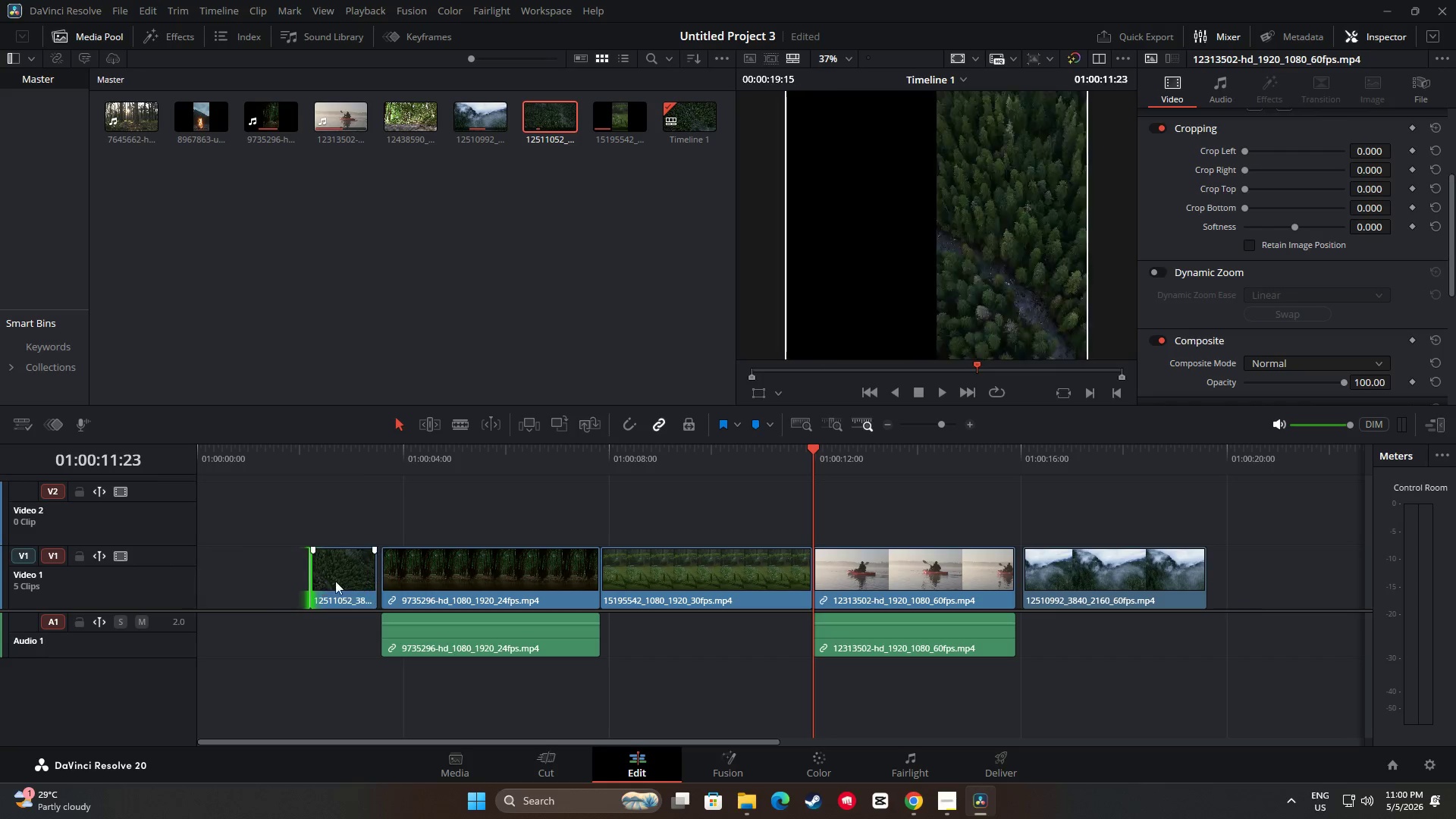 
left_click_drag(start_coordinate=[338, 584], to_coordinate=[326, 507])
 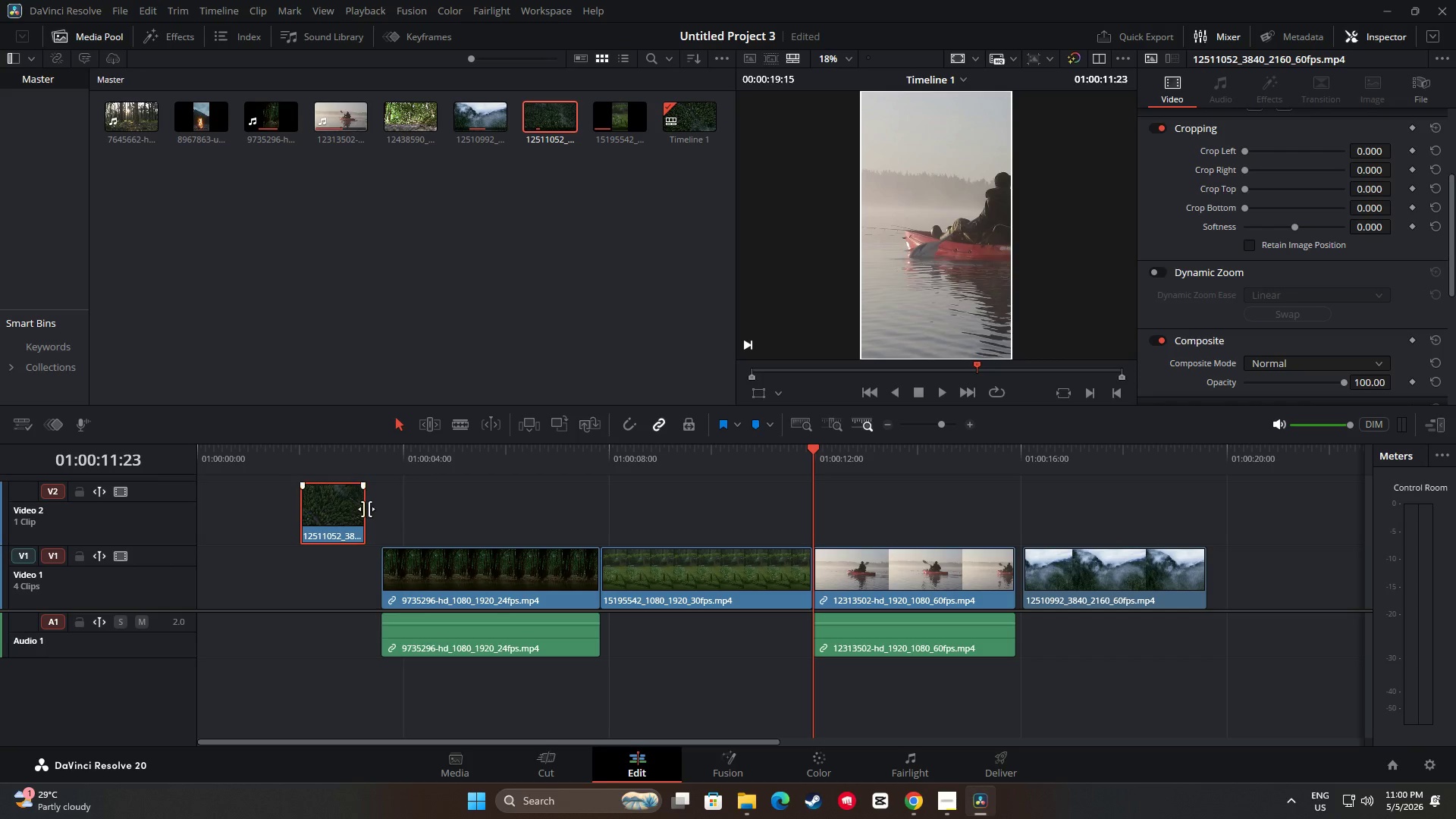 
left_click_drag(start_coordinate=[366, 509], to_coordinate=[1195, 496])
 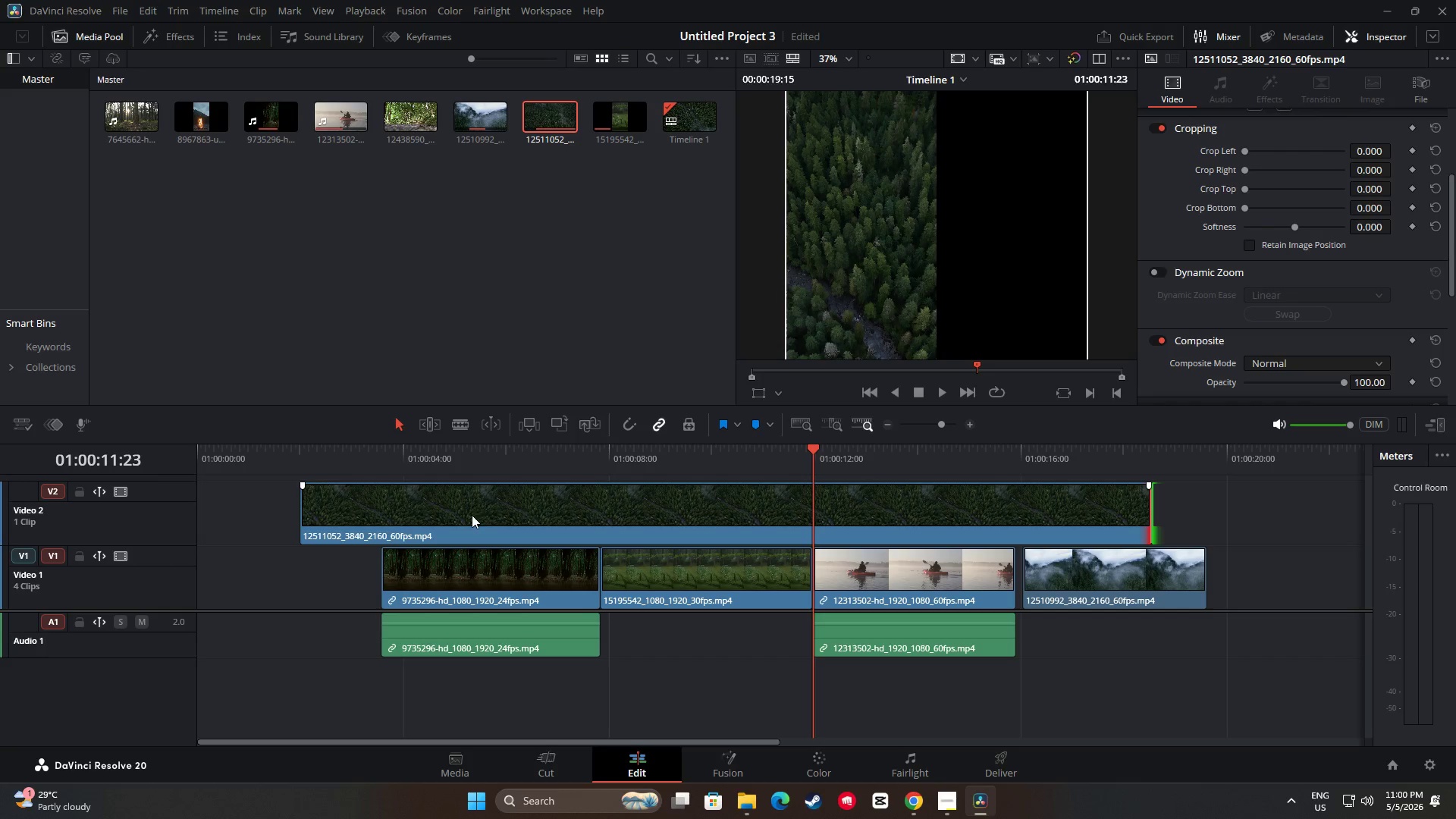 
left_click_drag(start_coordinate=[369, 507], to_coordinate=[394, 509])
 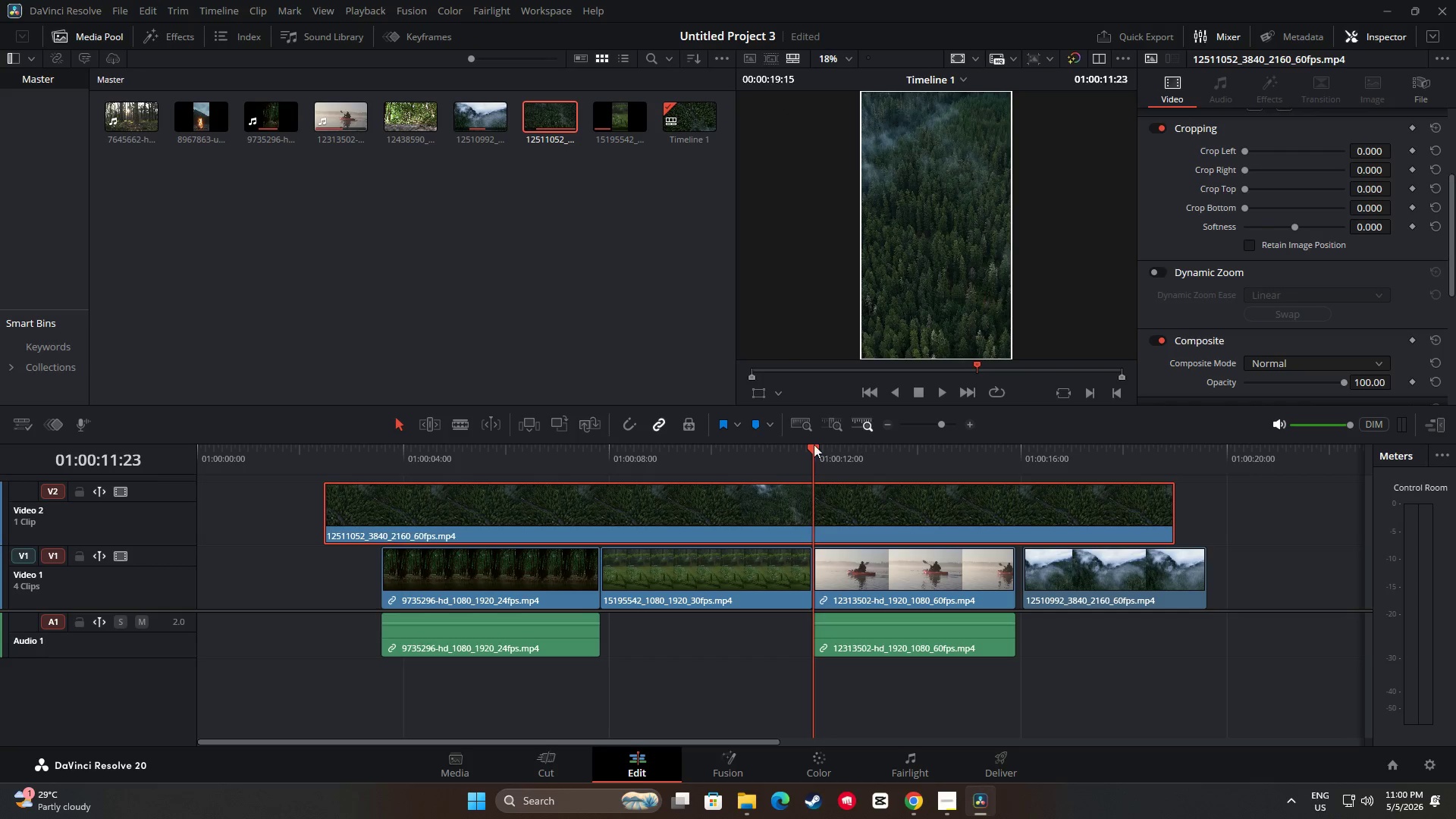 
left_click_drag(start_coordinate=[806, 447], to_coordinate=[738, 451])
 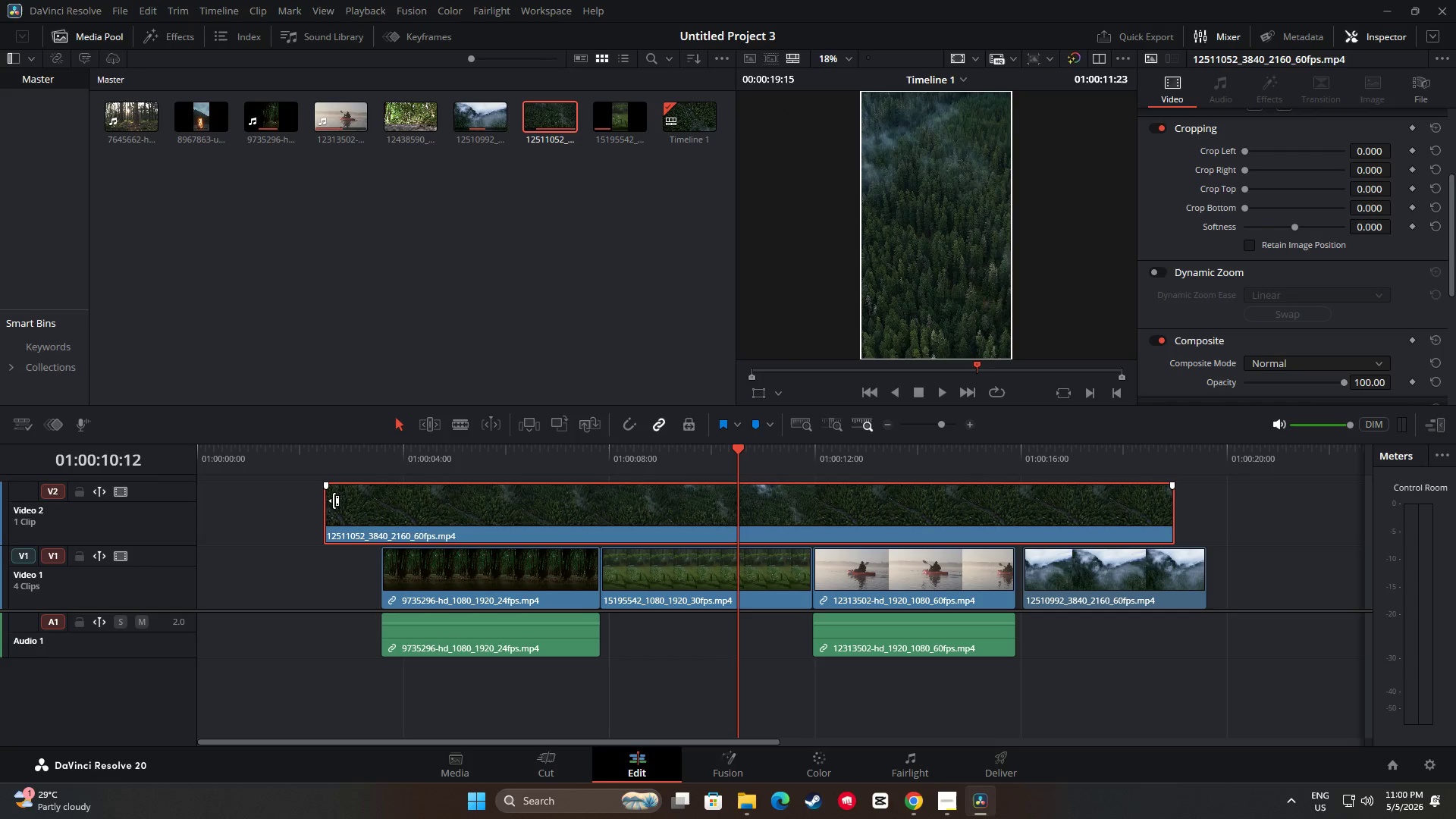 
left_click_drag(start_coordinate=[331, 500], to_coordinate=[462, 518])
 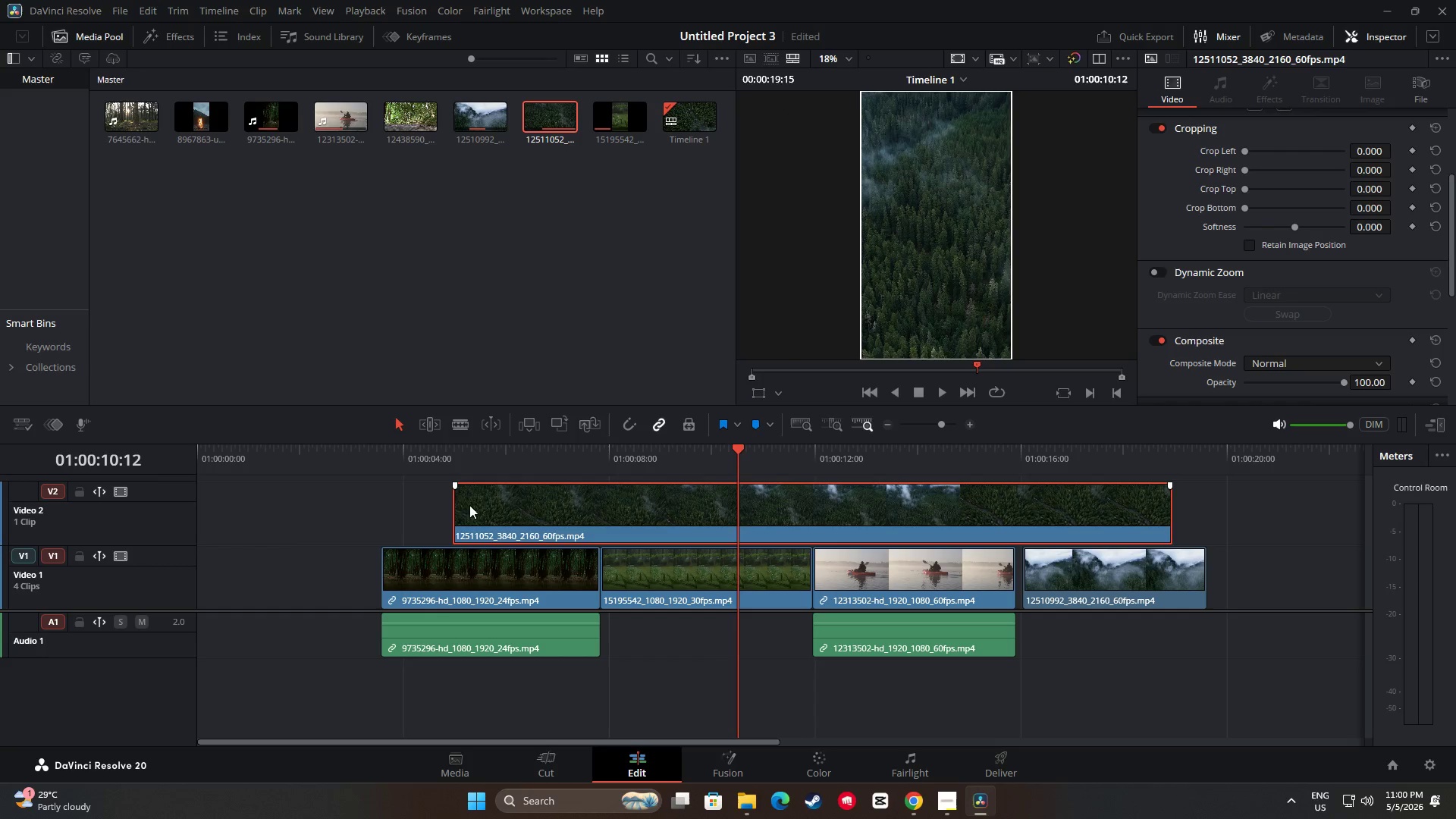 
left_click_drag(start_coordinate=[461, 506], to_coordinate=[573, 510])
 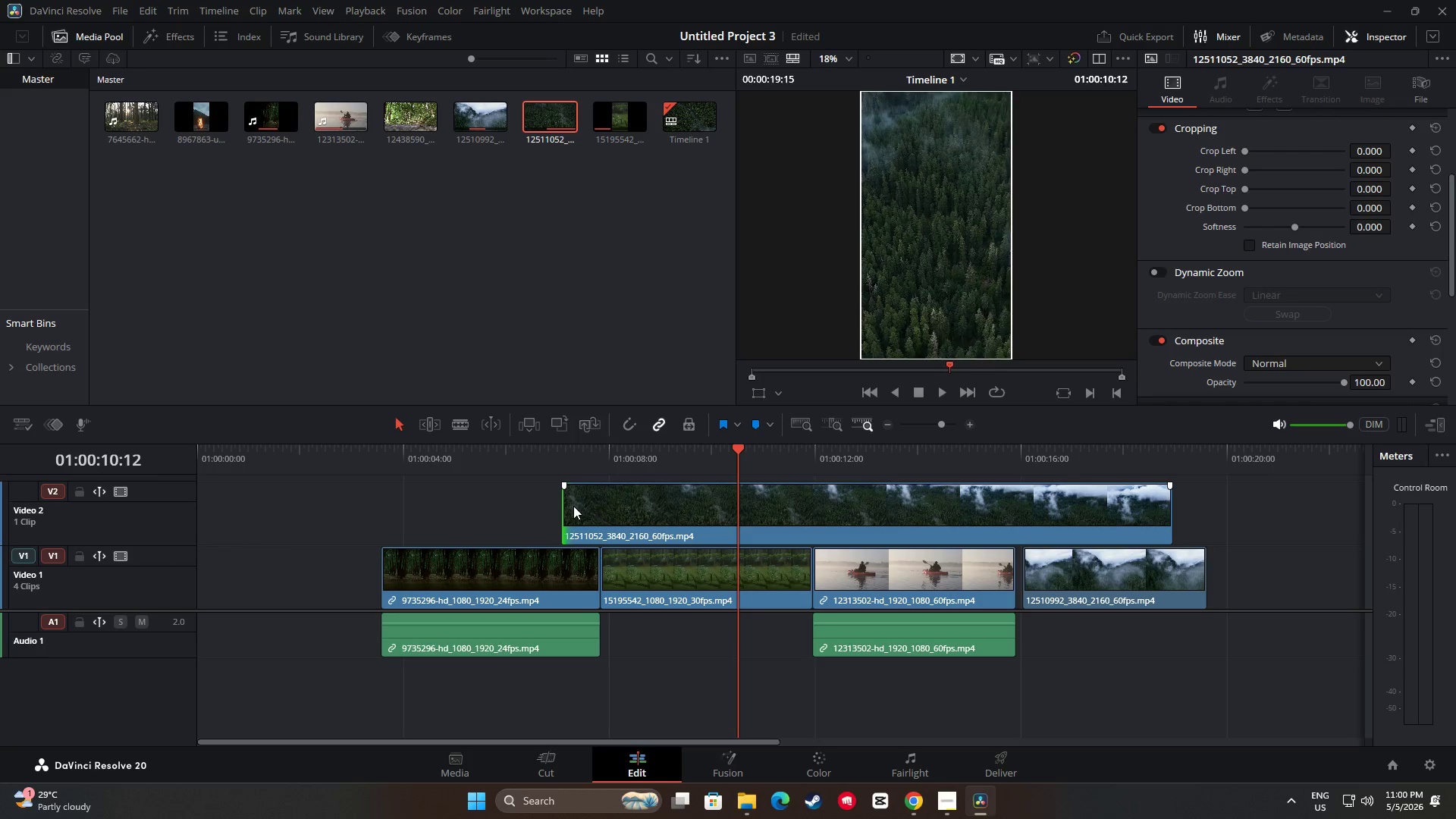 
left_click_drag(start_coordinate=[571, 506], to_coordinate=[899, 524])
 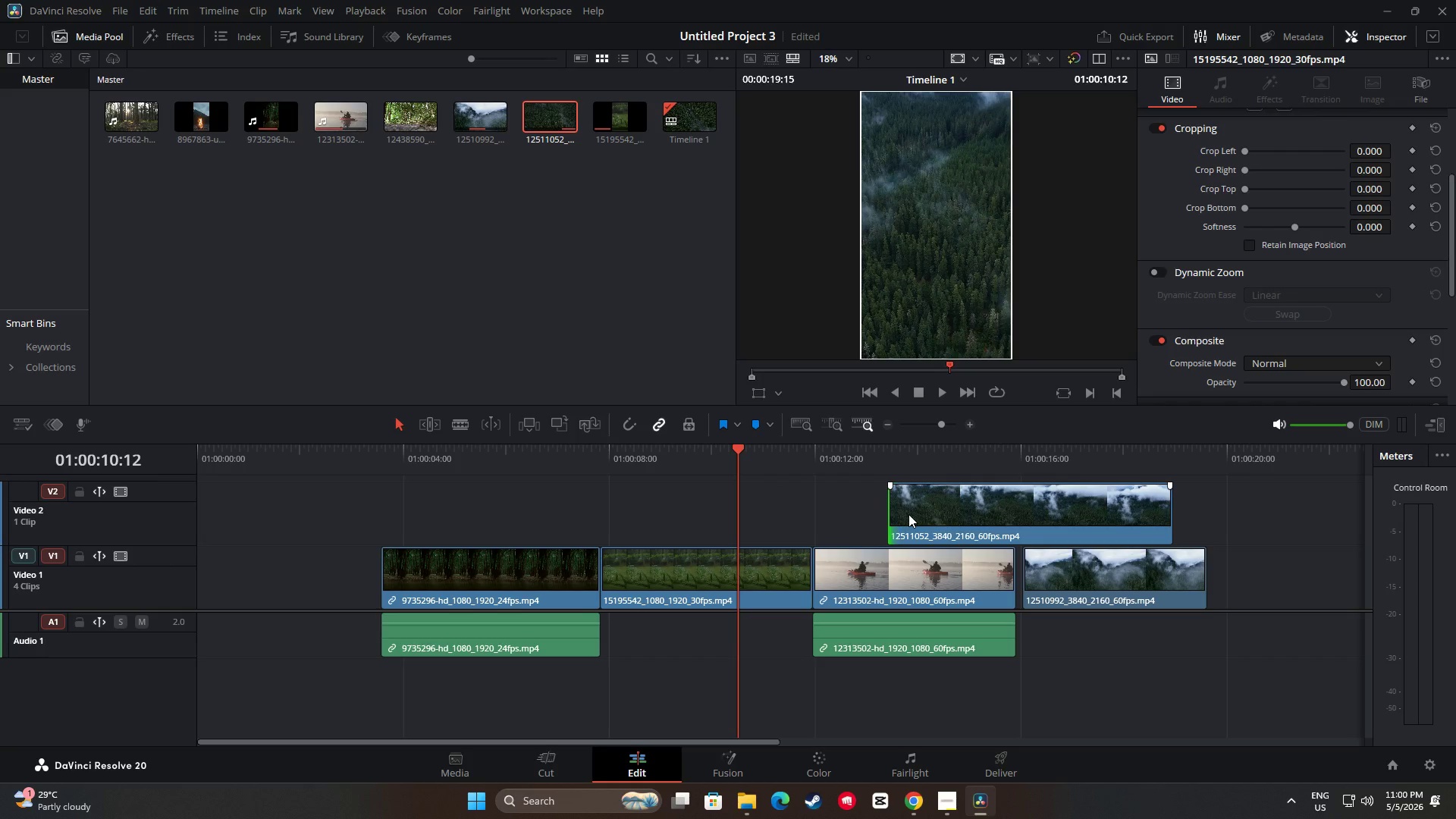 
left_click_drag(start_coordinate=[1029, 507], to_coordinate=[367, 490])
 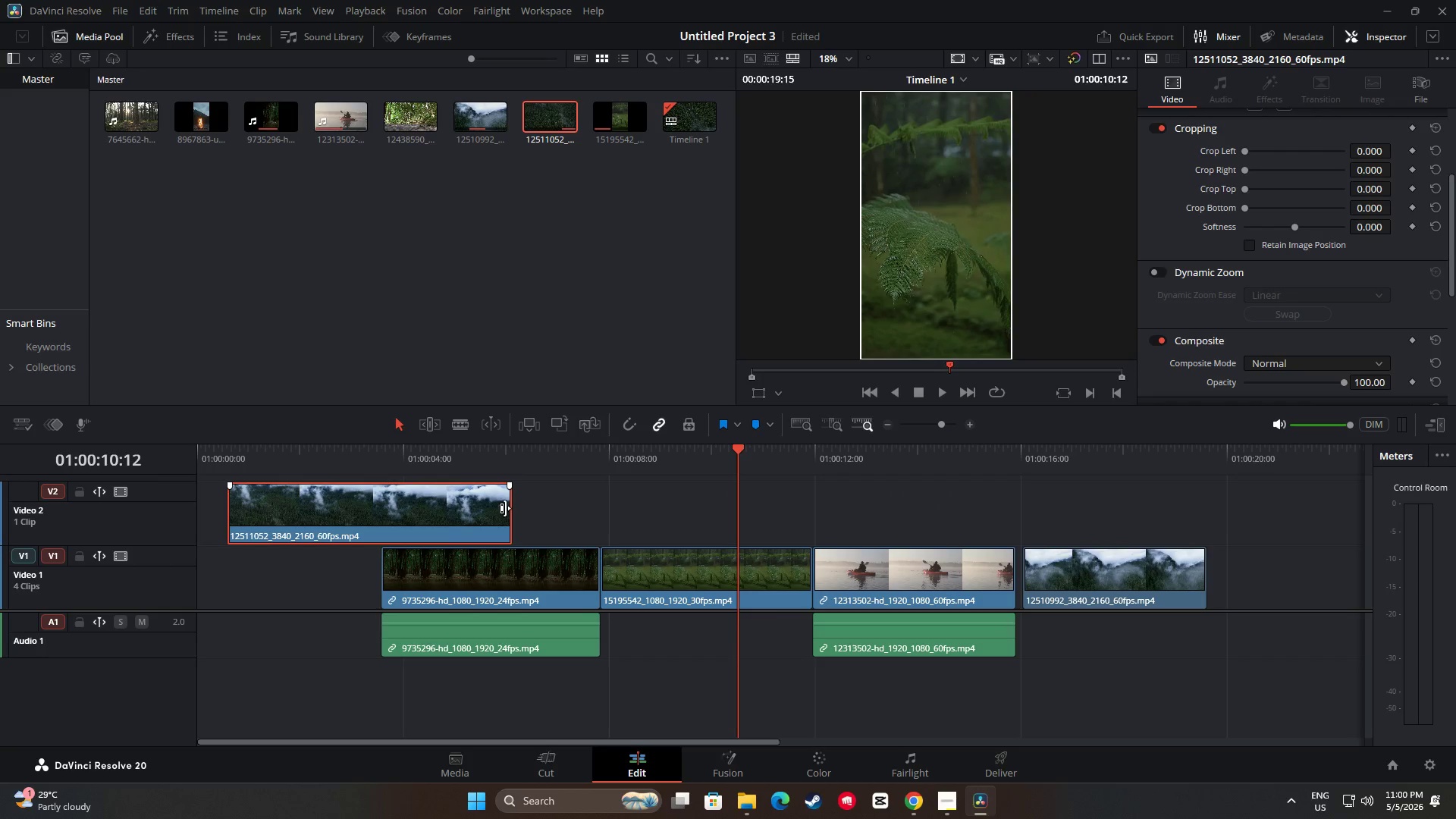 
left_click_drag(start_coordinate=[505, 508], to_coordinate=[381, 503])
 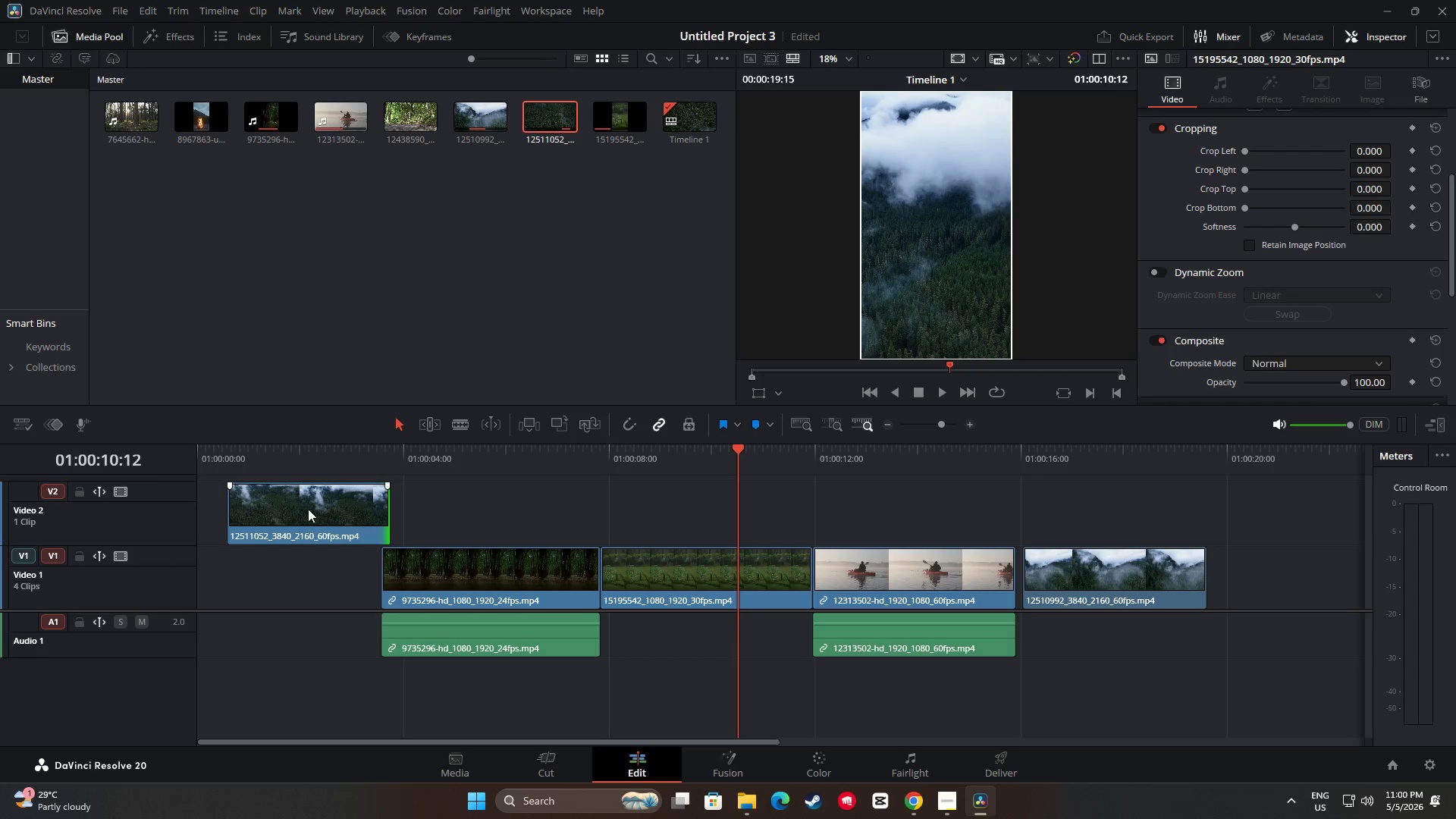 
left_click_drag(start_coordinate=[308, 509], to_coordinate=[276, 572])
 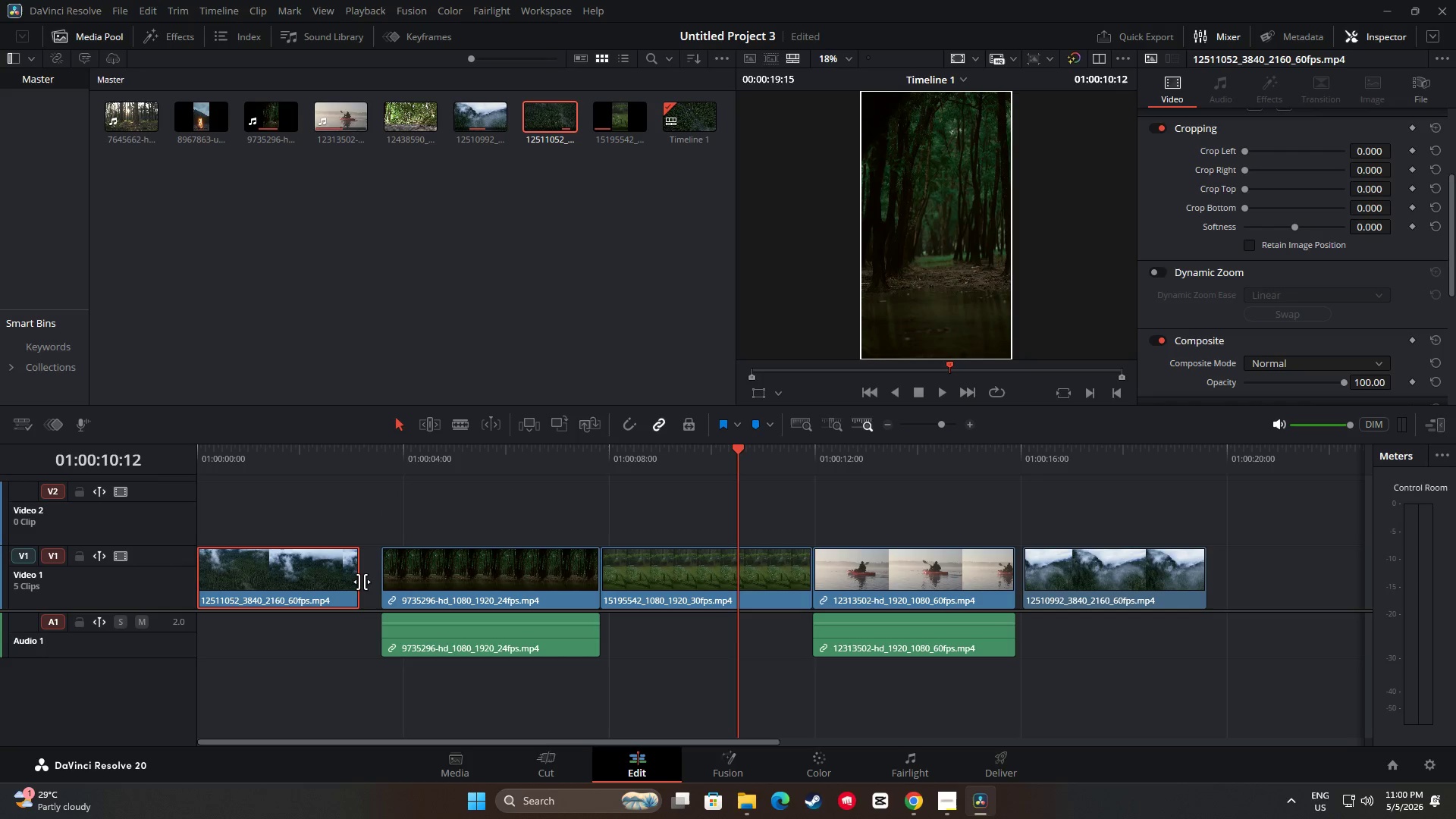 
left_click_drag(start_coordinate=[360, 581], to_coordinate=[383, 582])
 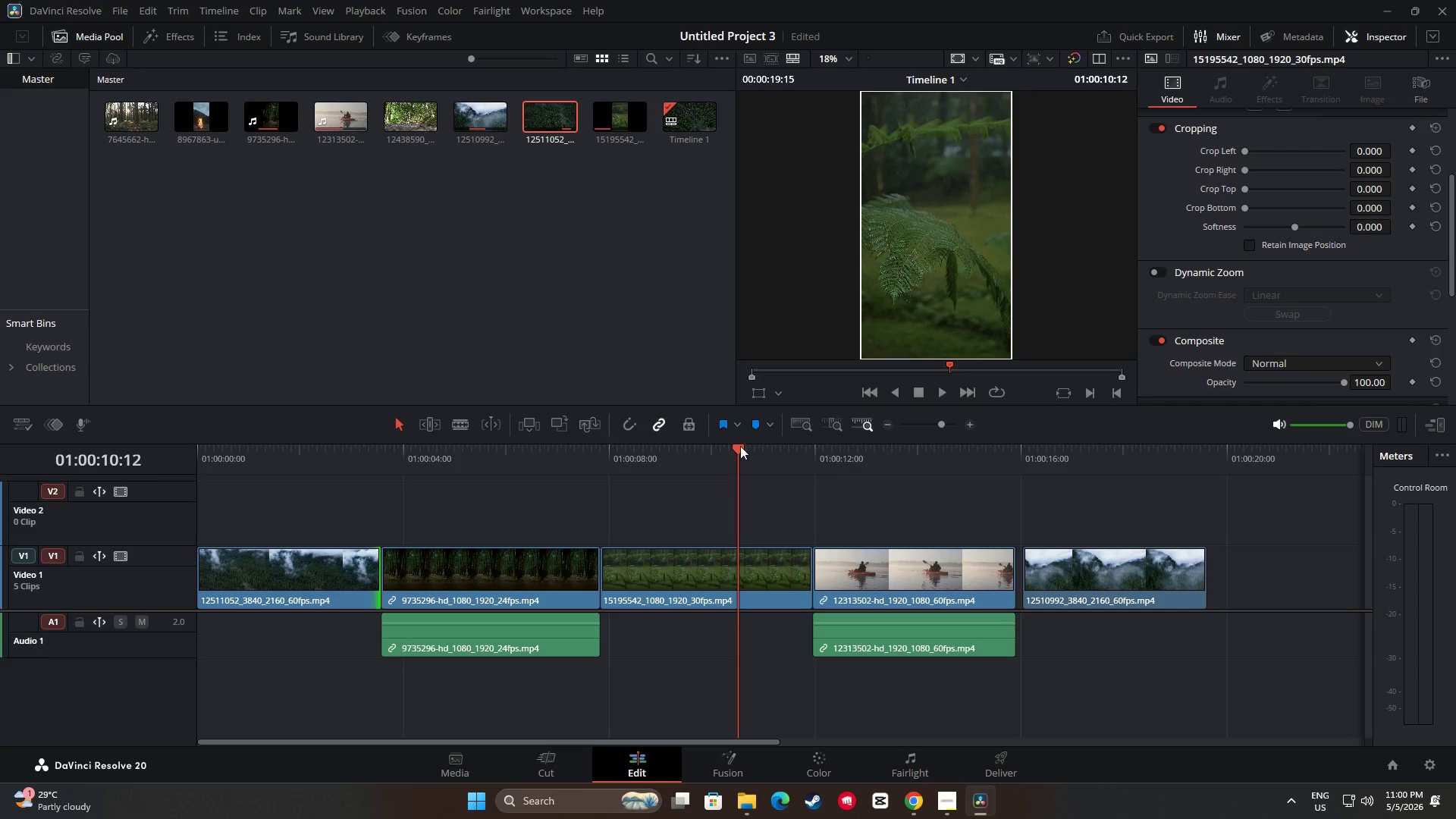 
left_click_drag(start_coordinate=[740, 446], to_coordinate=[193, 475])
 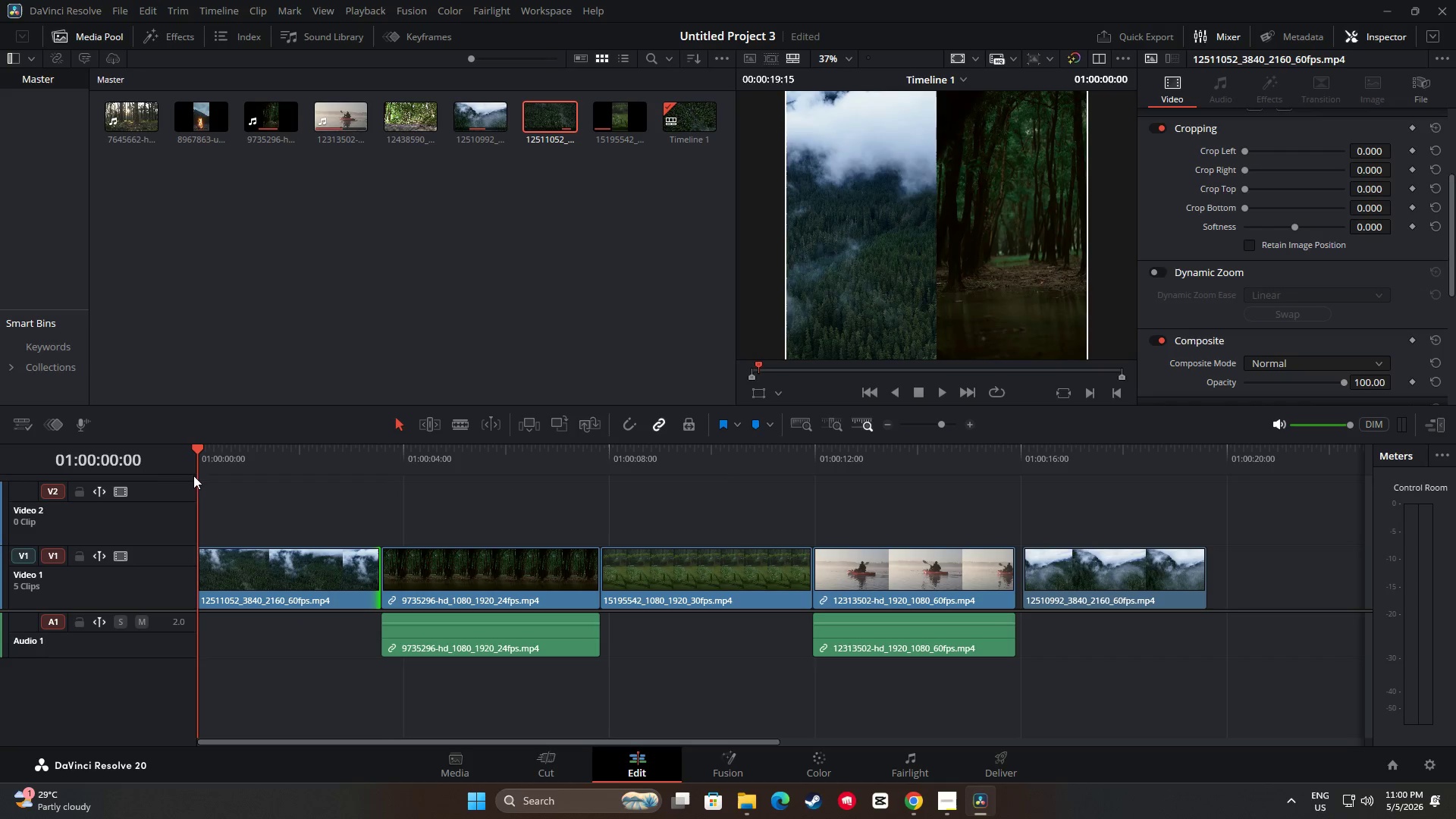 
key(Space)
 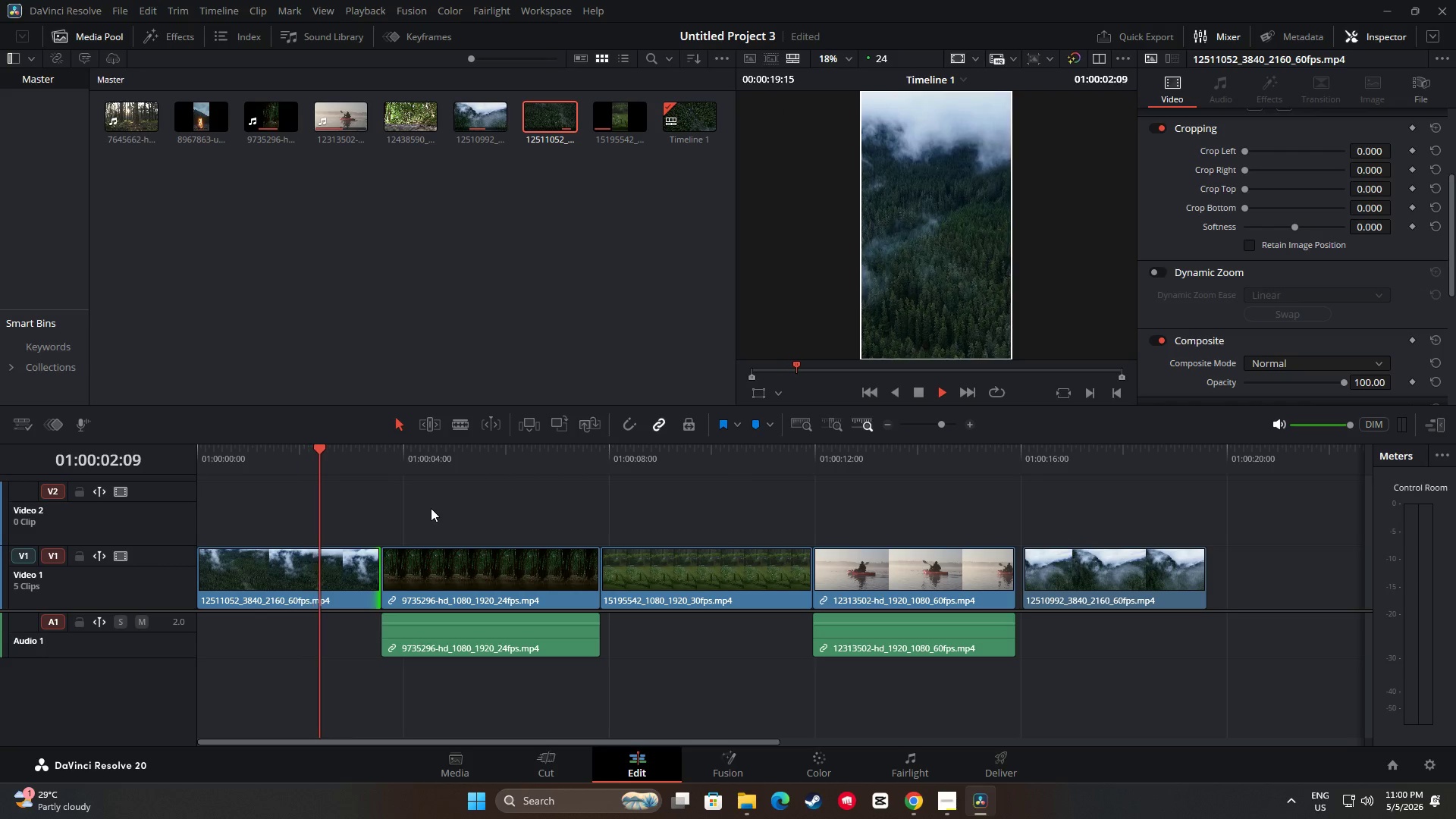 
key(Space)
 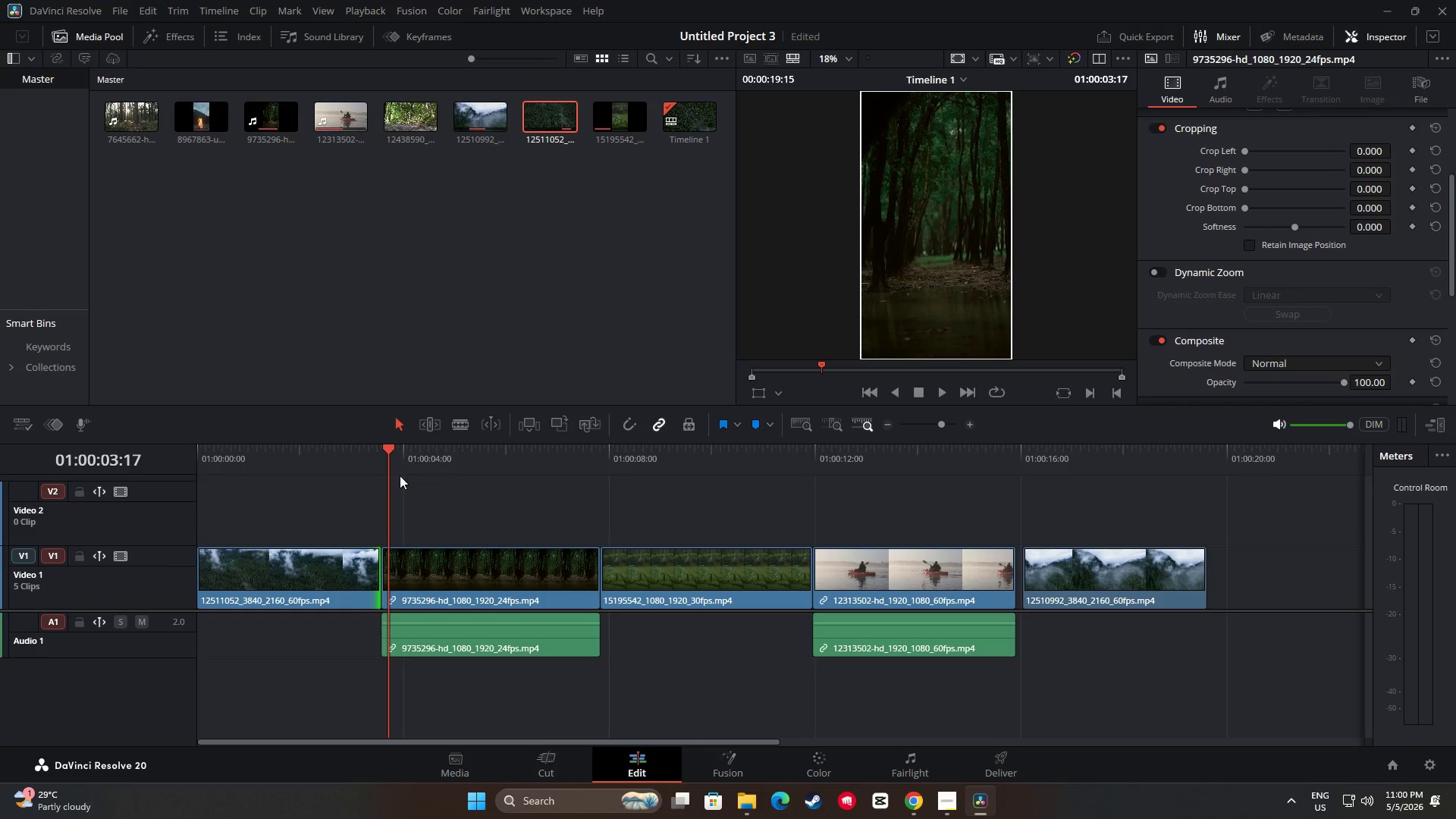 
left_click_drag(start_coordinate=[383, 453], to_coordinate=[178, 446])
 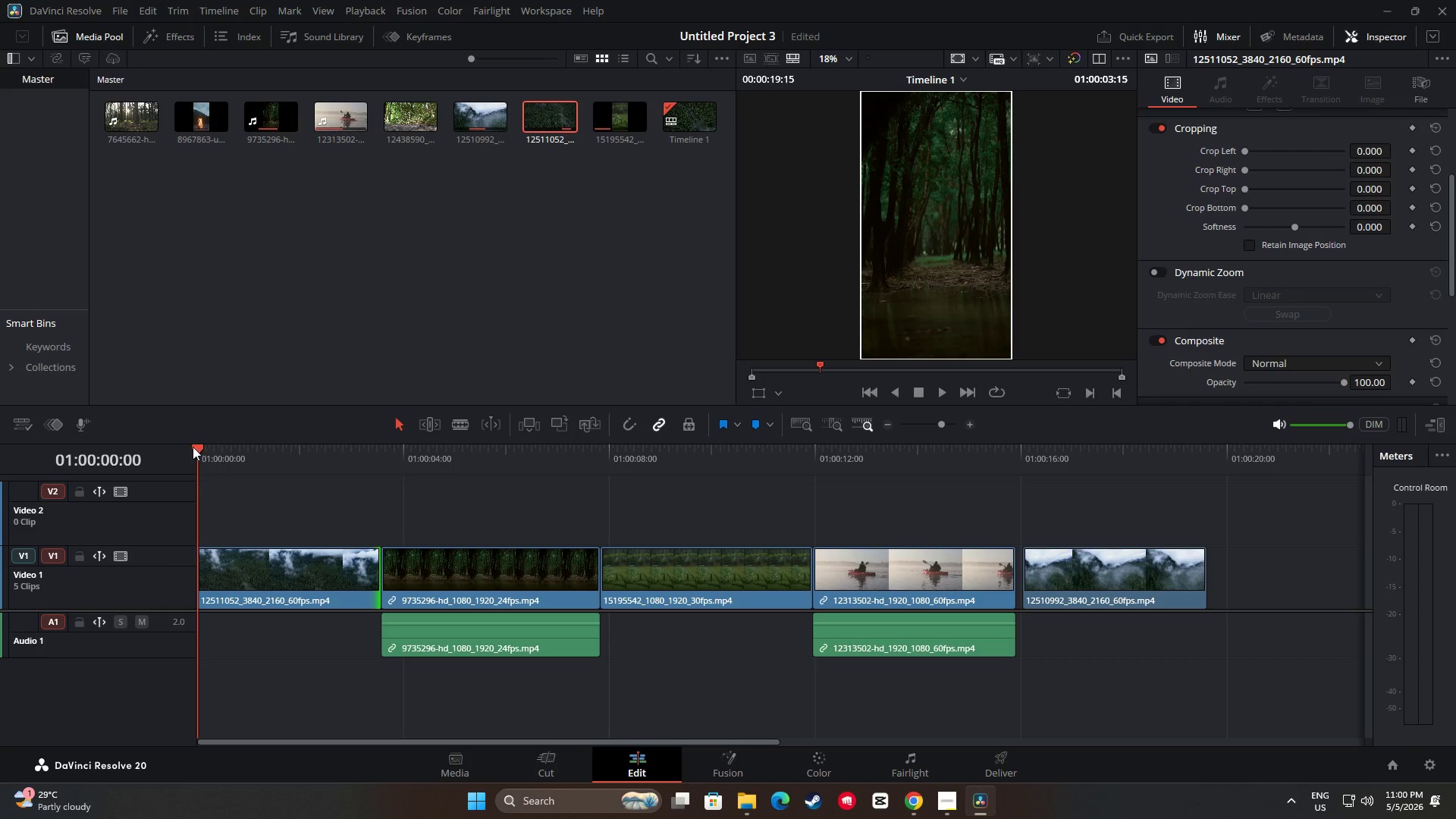 
key(Space)
 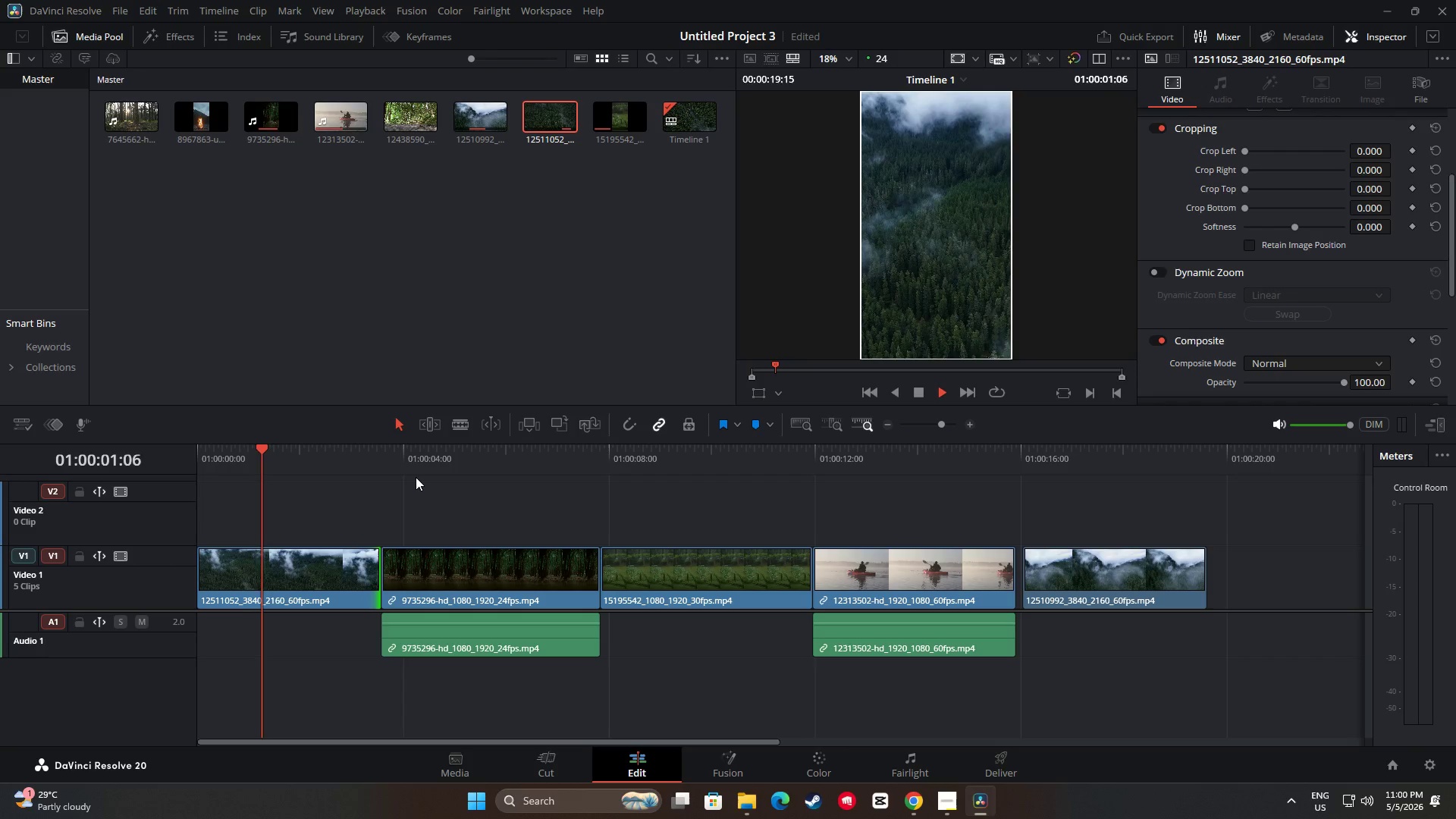 
key(Space)
 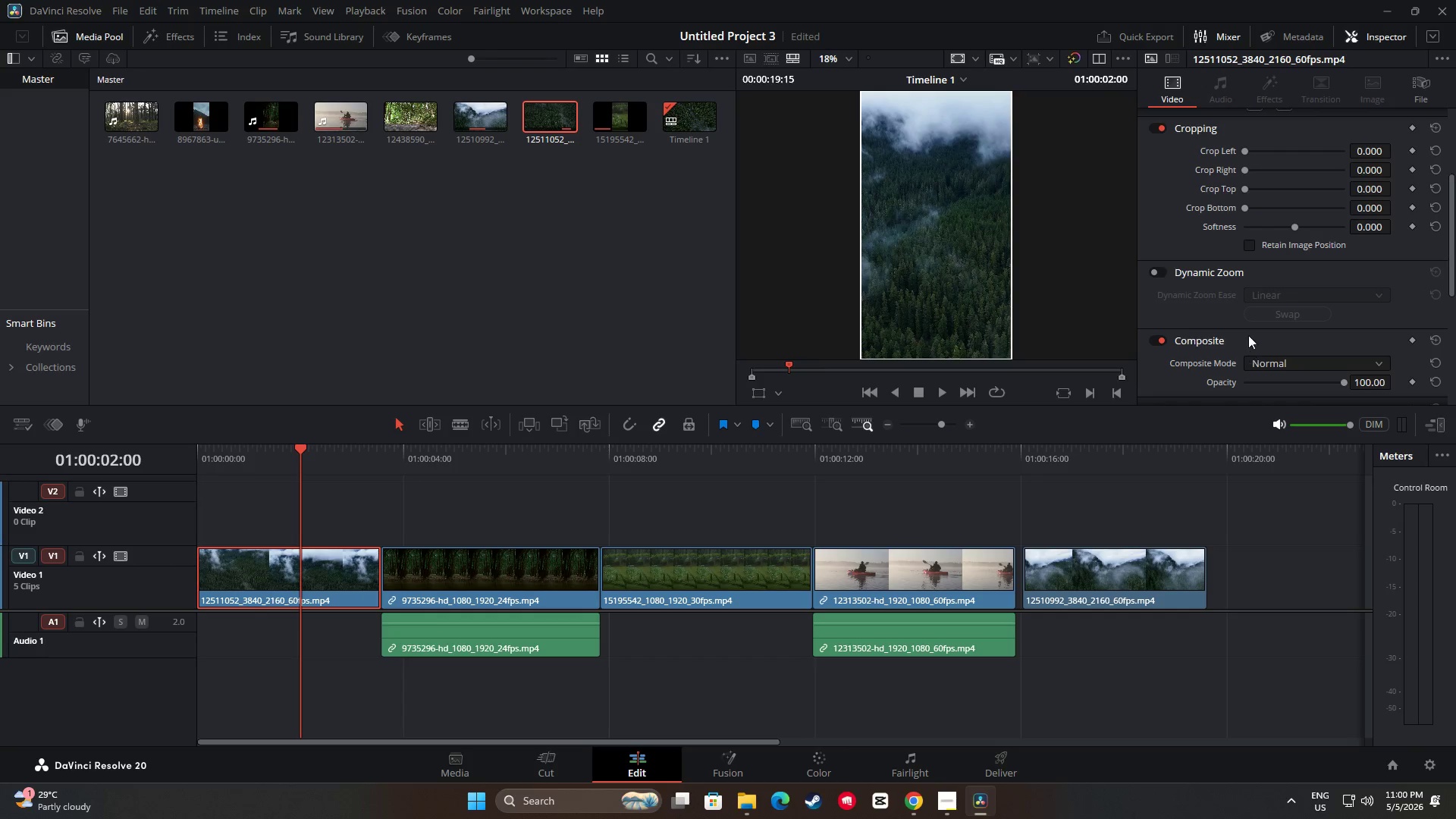 
left_click([1158, 266])
 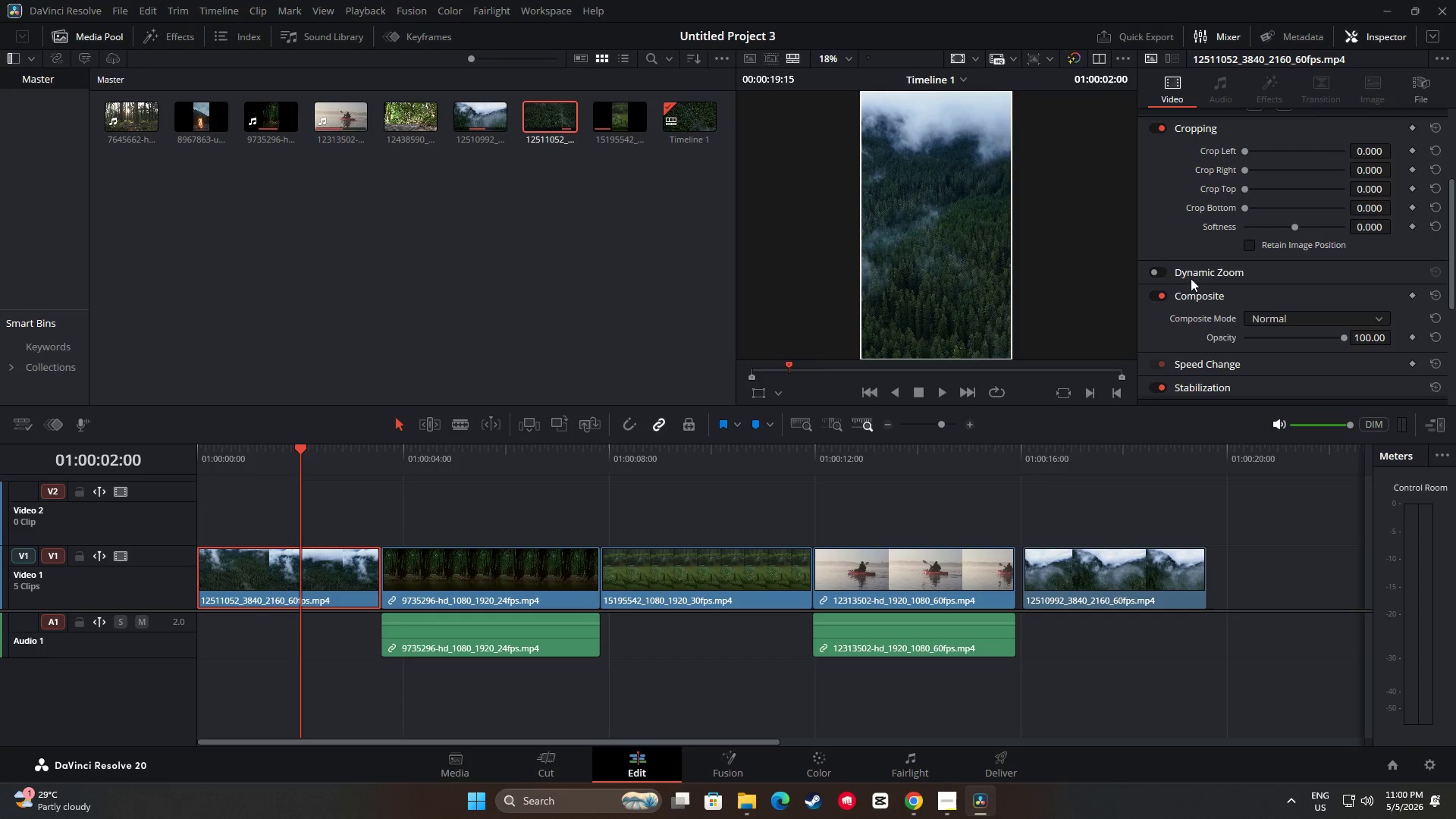 
left_click([1151, 272])
 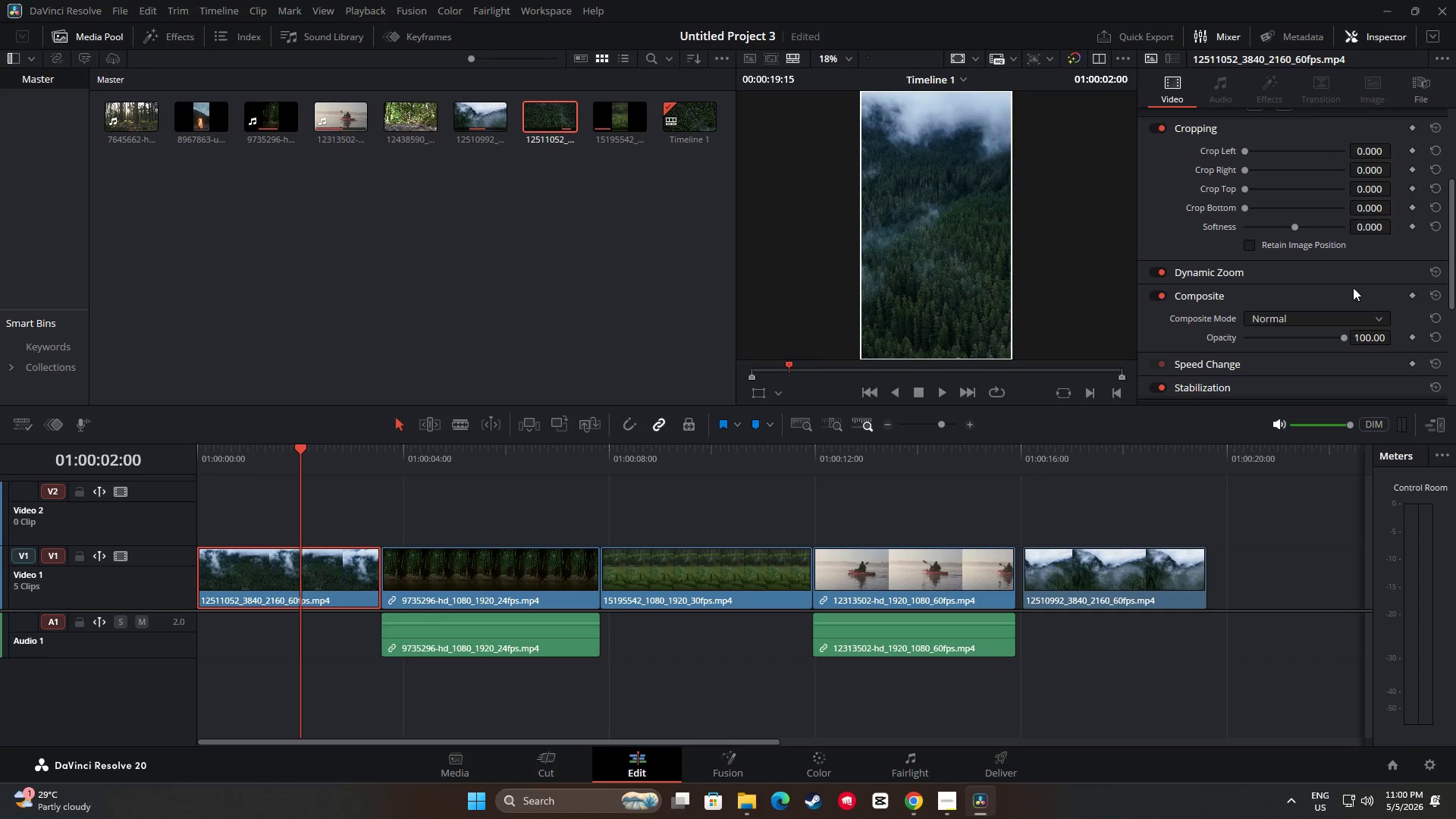 
left_click([1242, 270])
 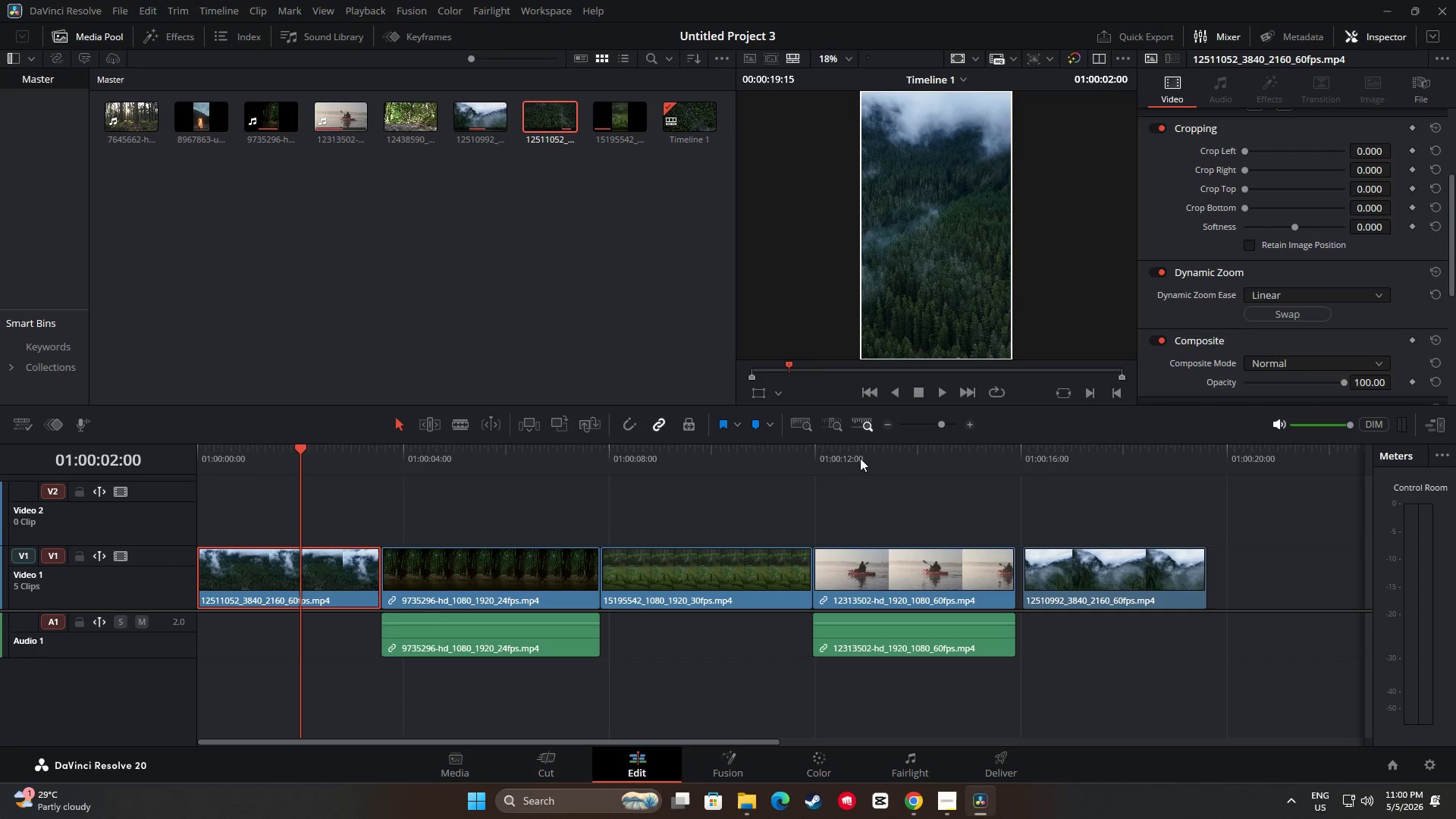 
left_click_drag(start_coordinate=[294, 447], to_coordinate=[192, 453])
 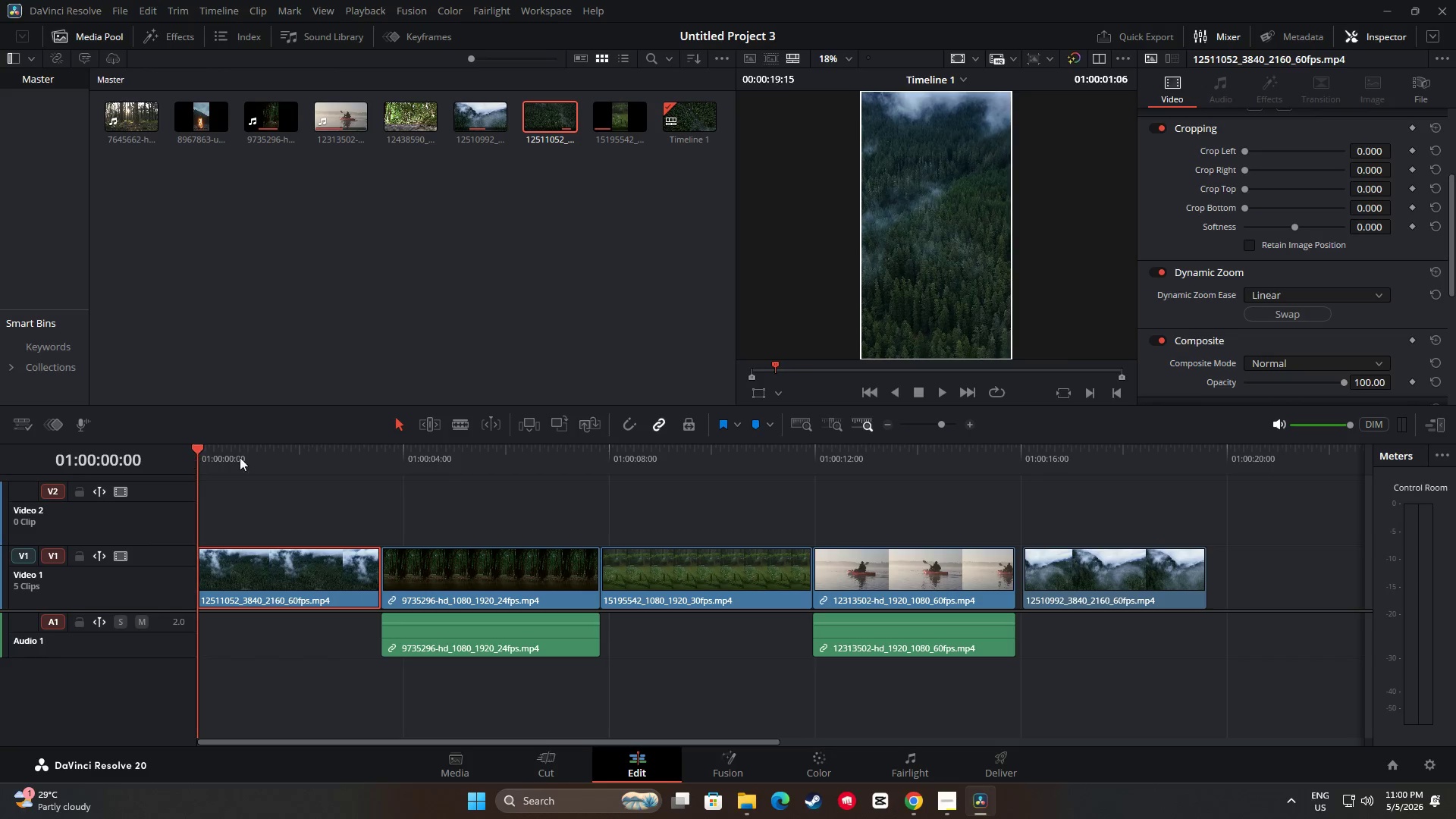 
key(Space)
 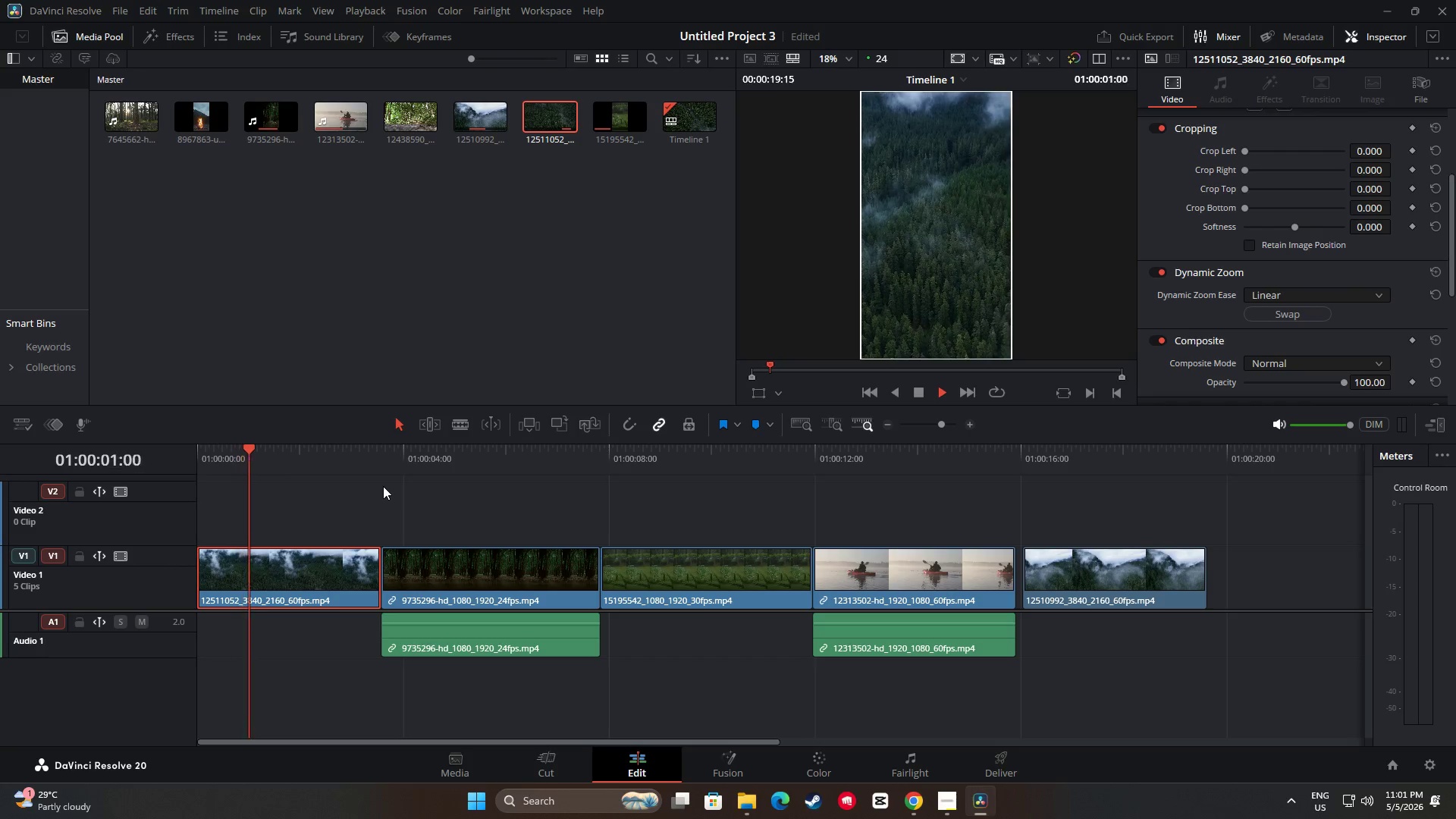 
key(Space)
 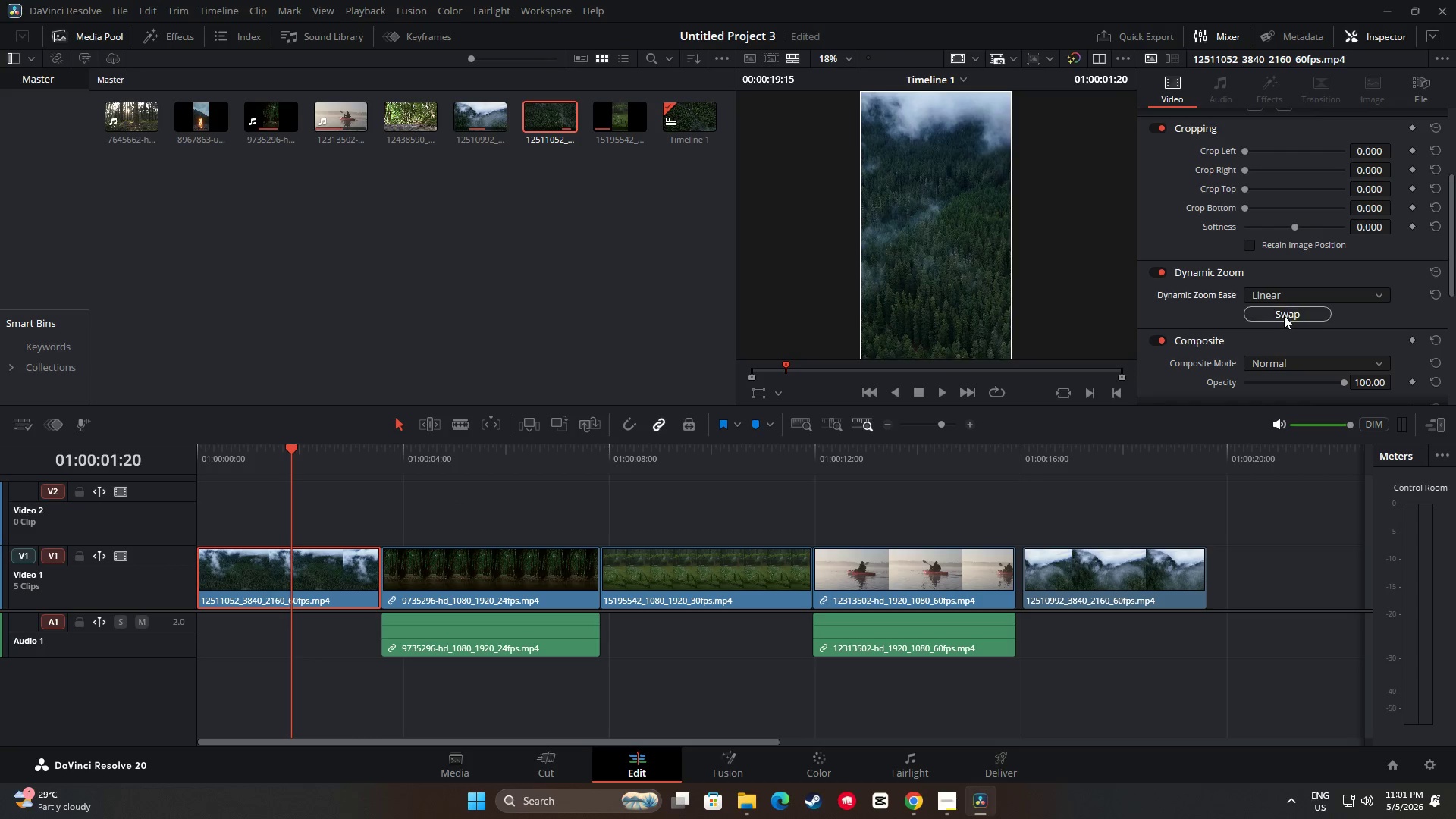 
double_click([1289, 304])
 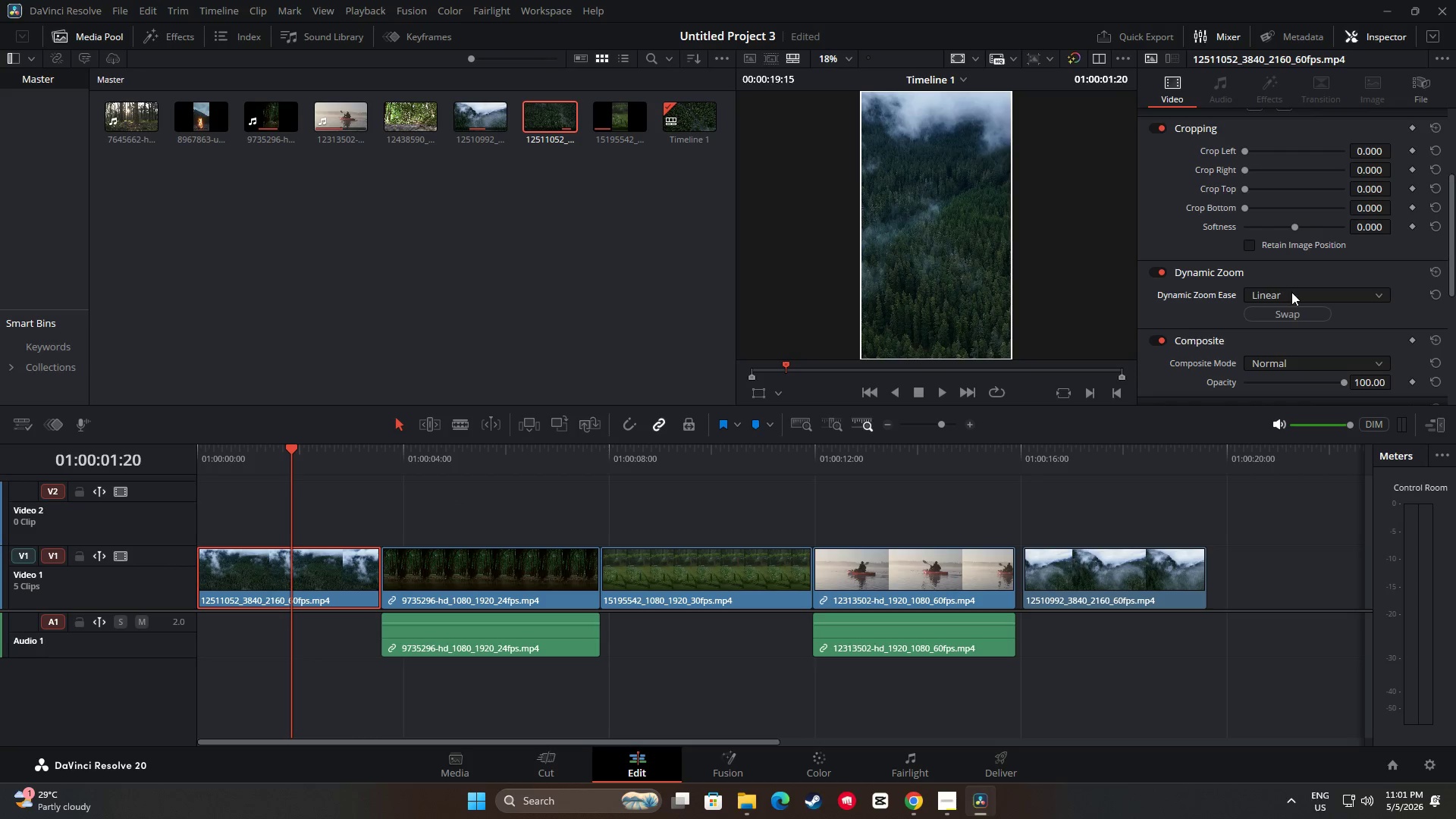 
triple_click([1291, 292])
 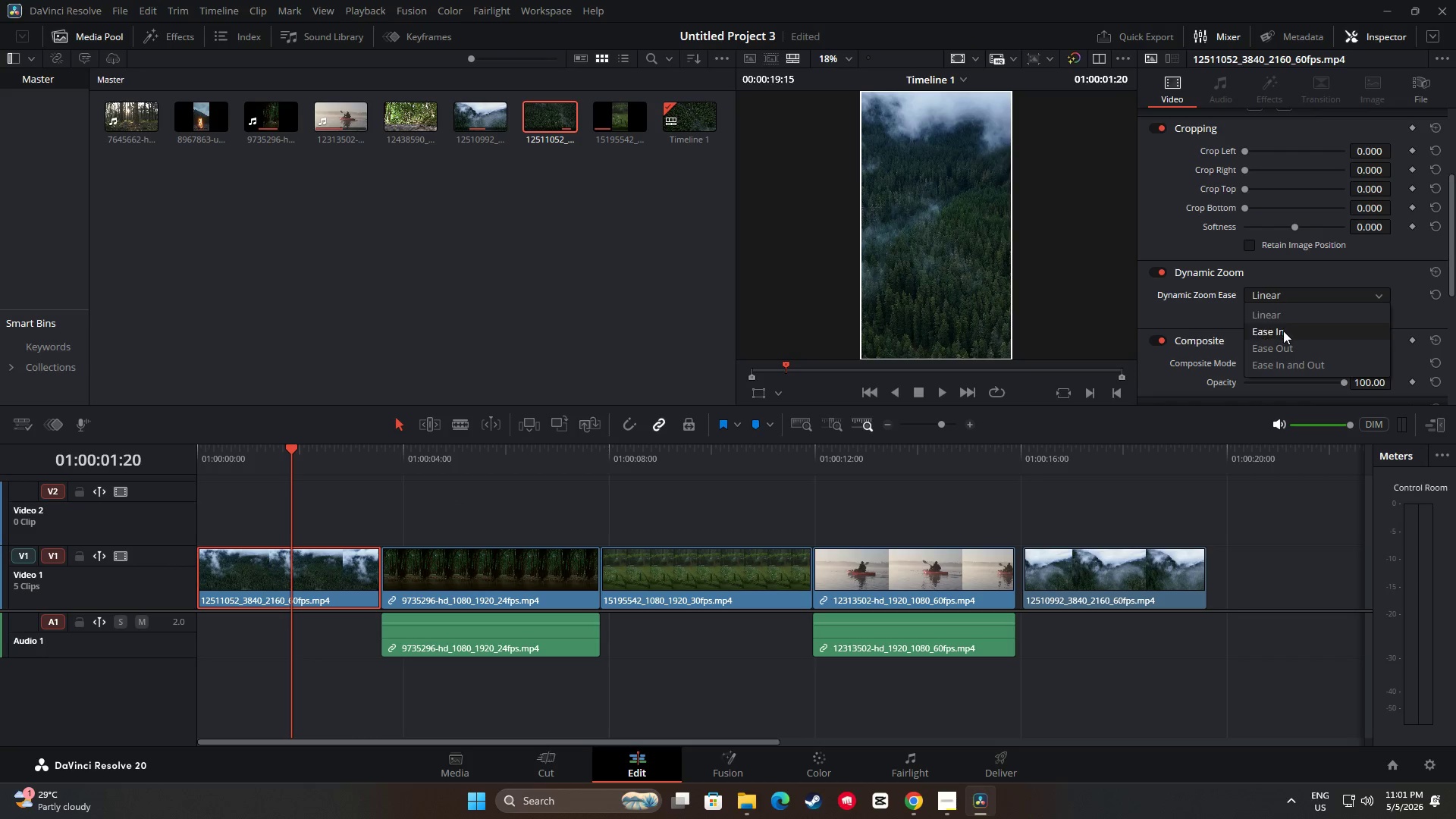 
left_click([1283, 331])
 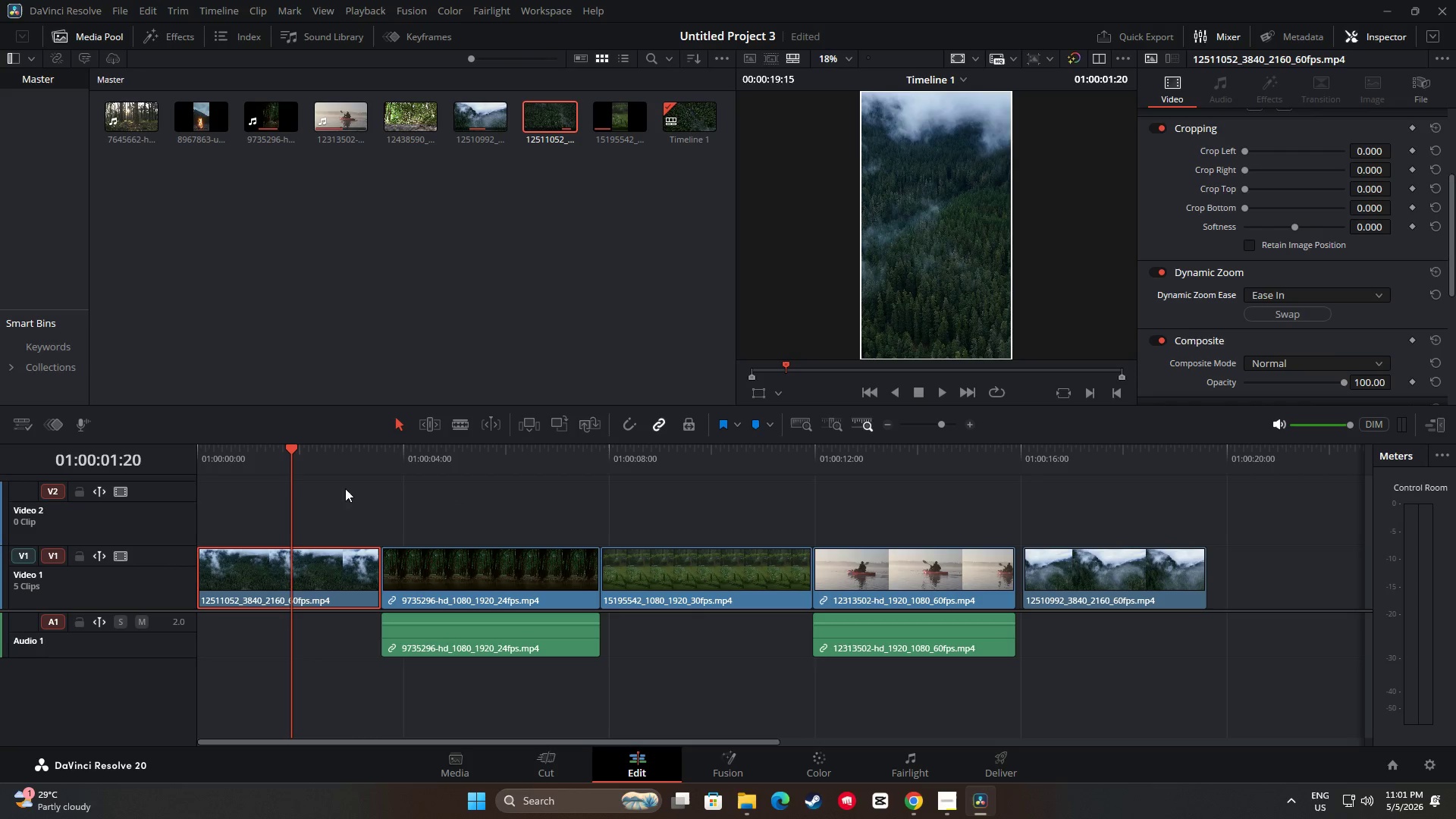 
left_click_drag(start_coordinate=[293, 452], to_coordinate=[171, 449])
 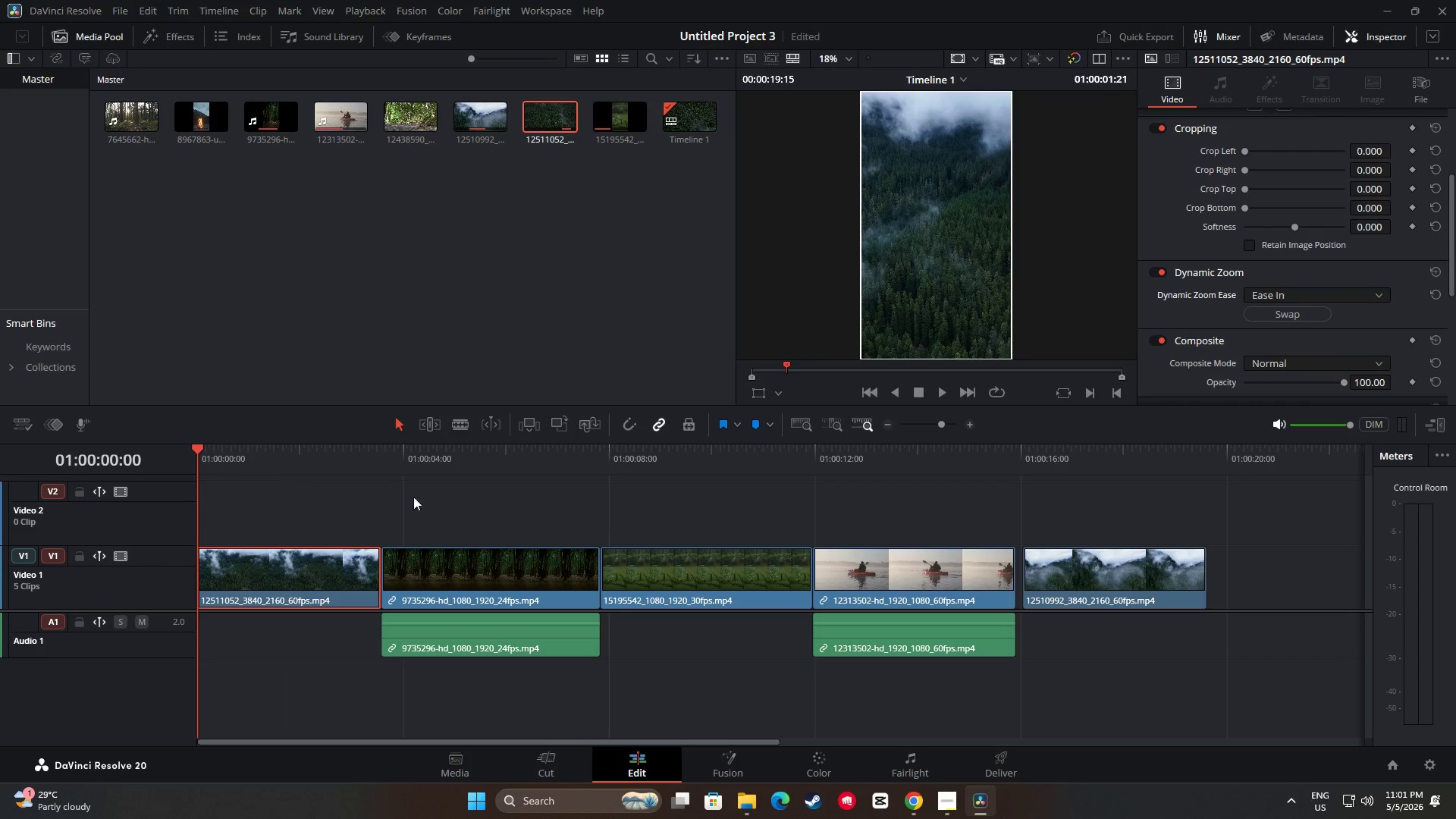 
key(Space)
 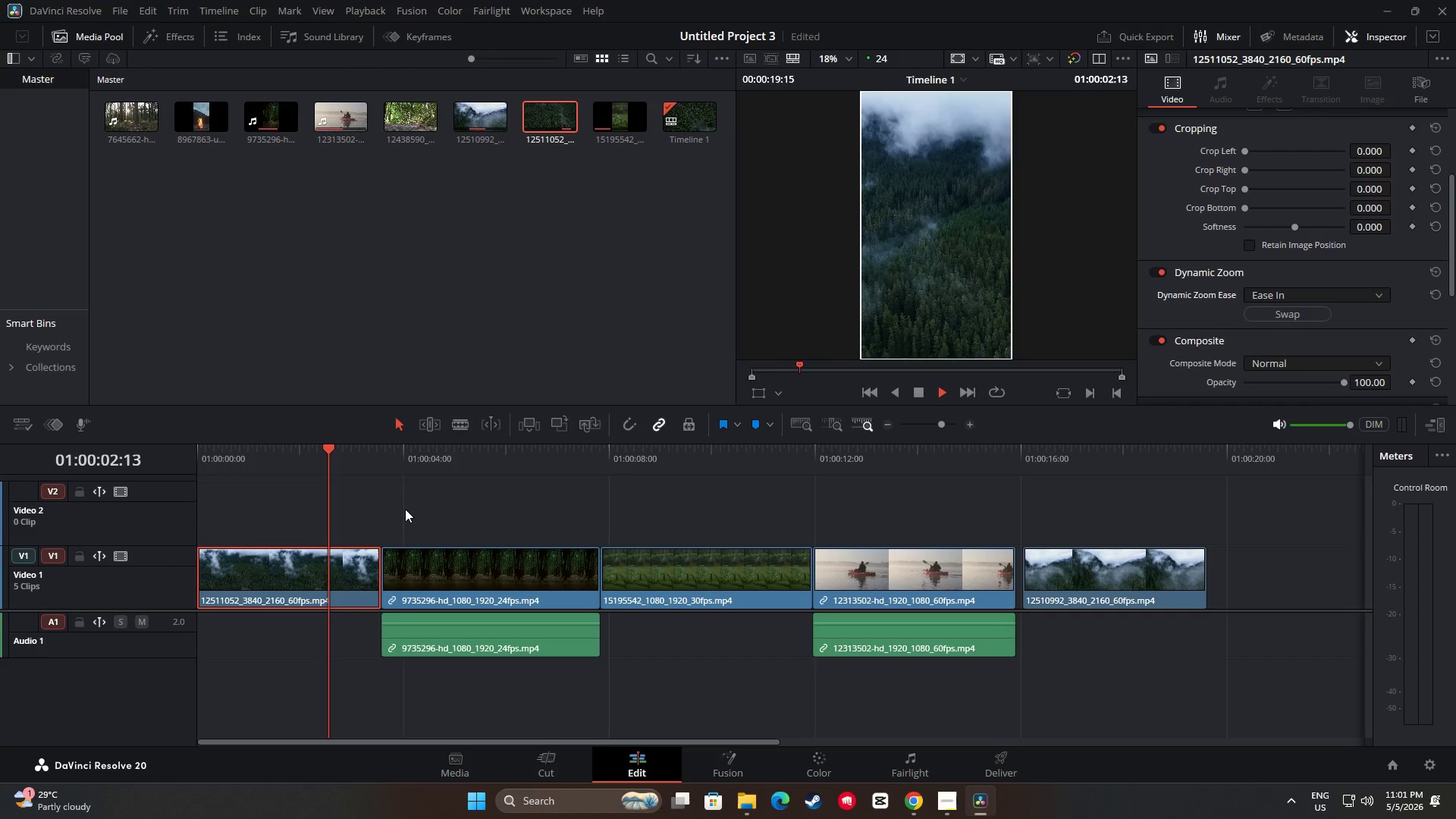 
wait(5.97)
 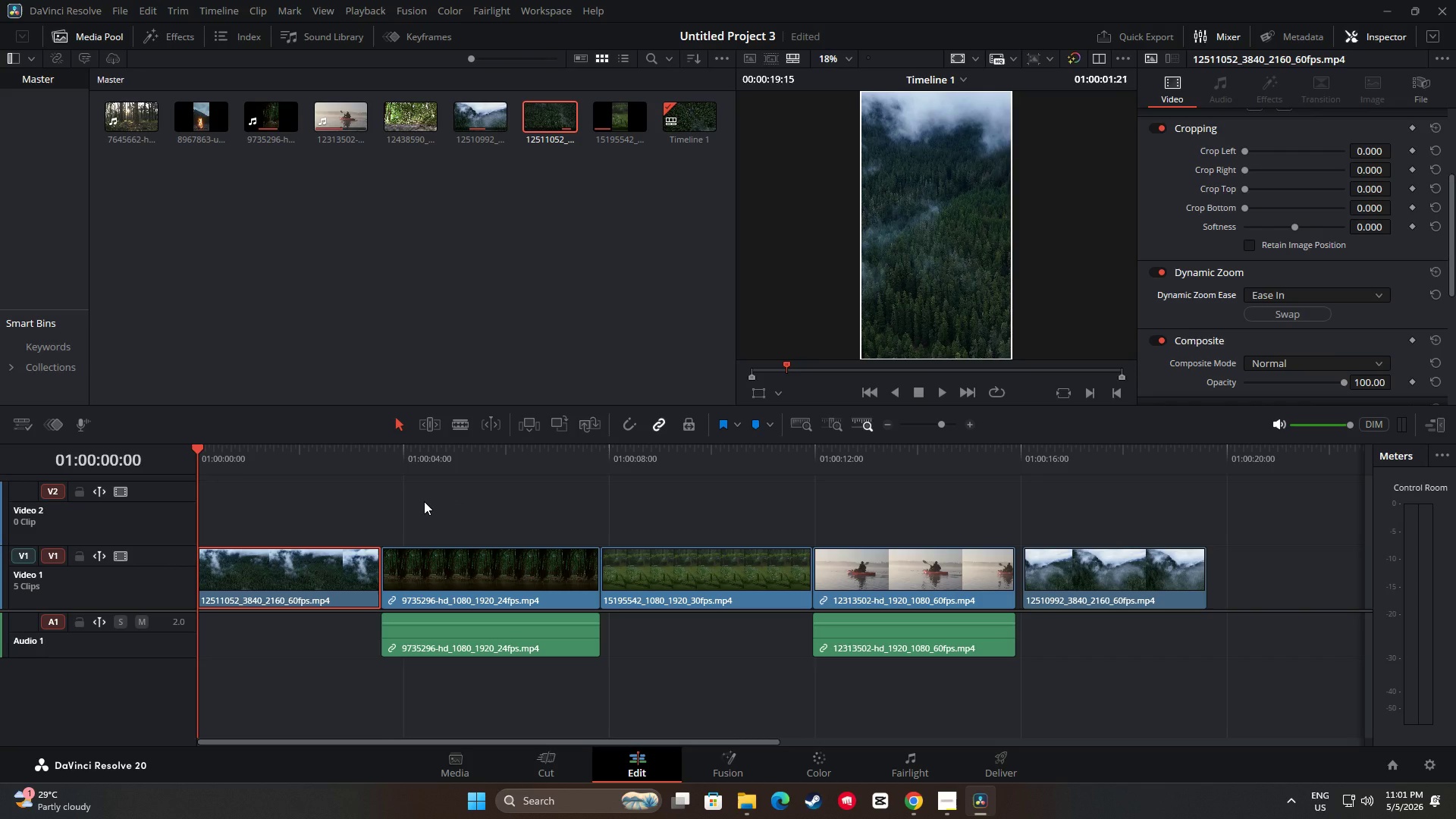 
key(Space)
 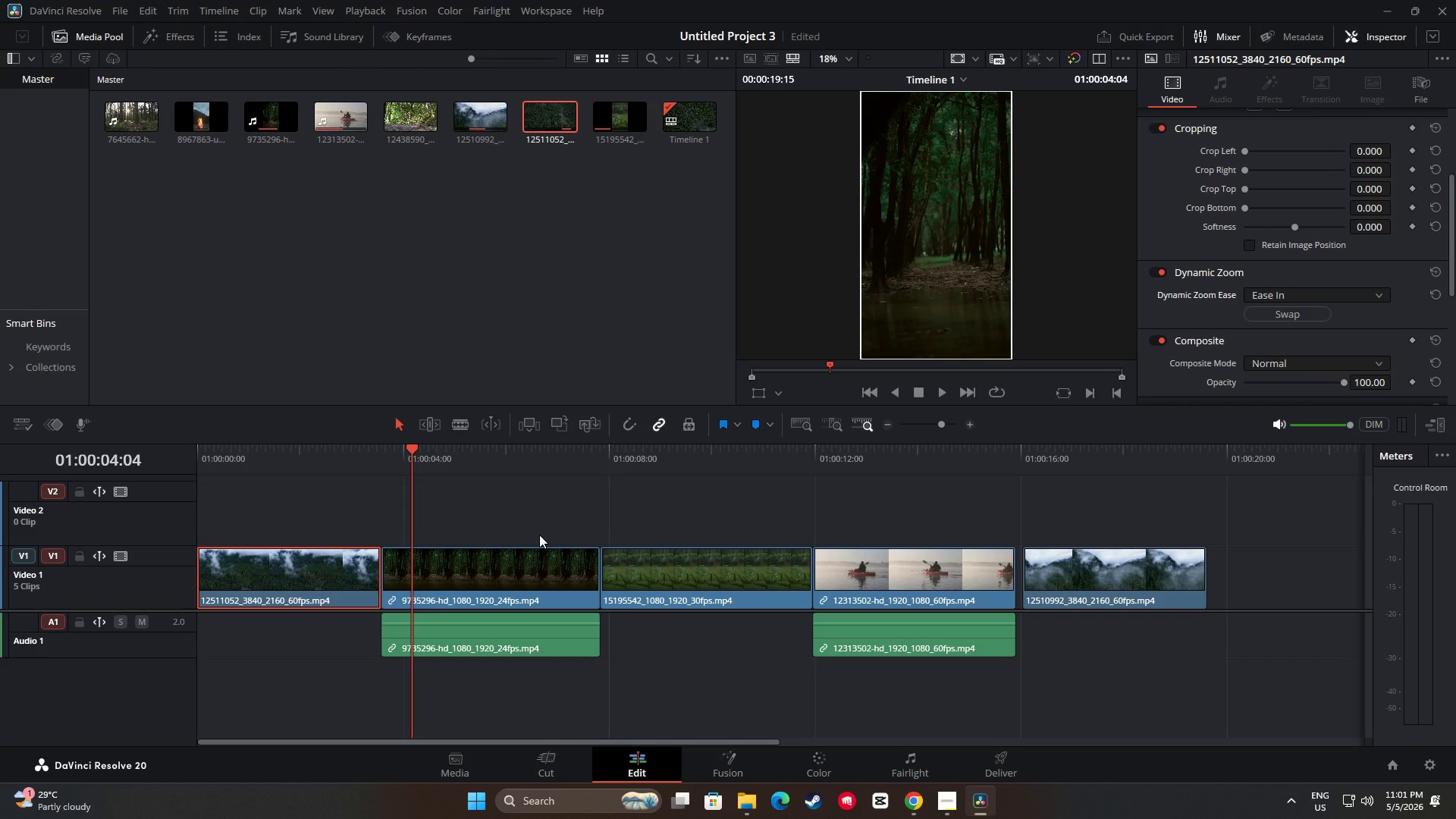 
key(Space)
 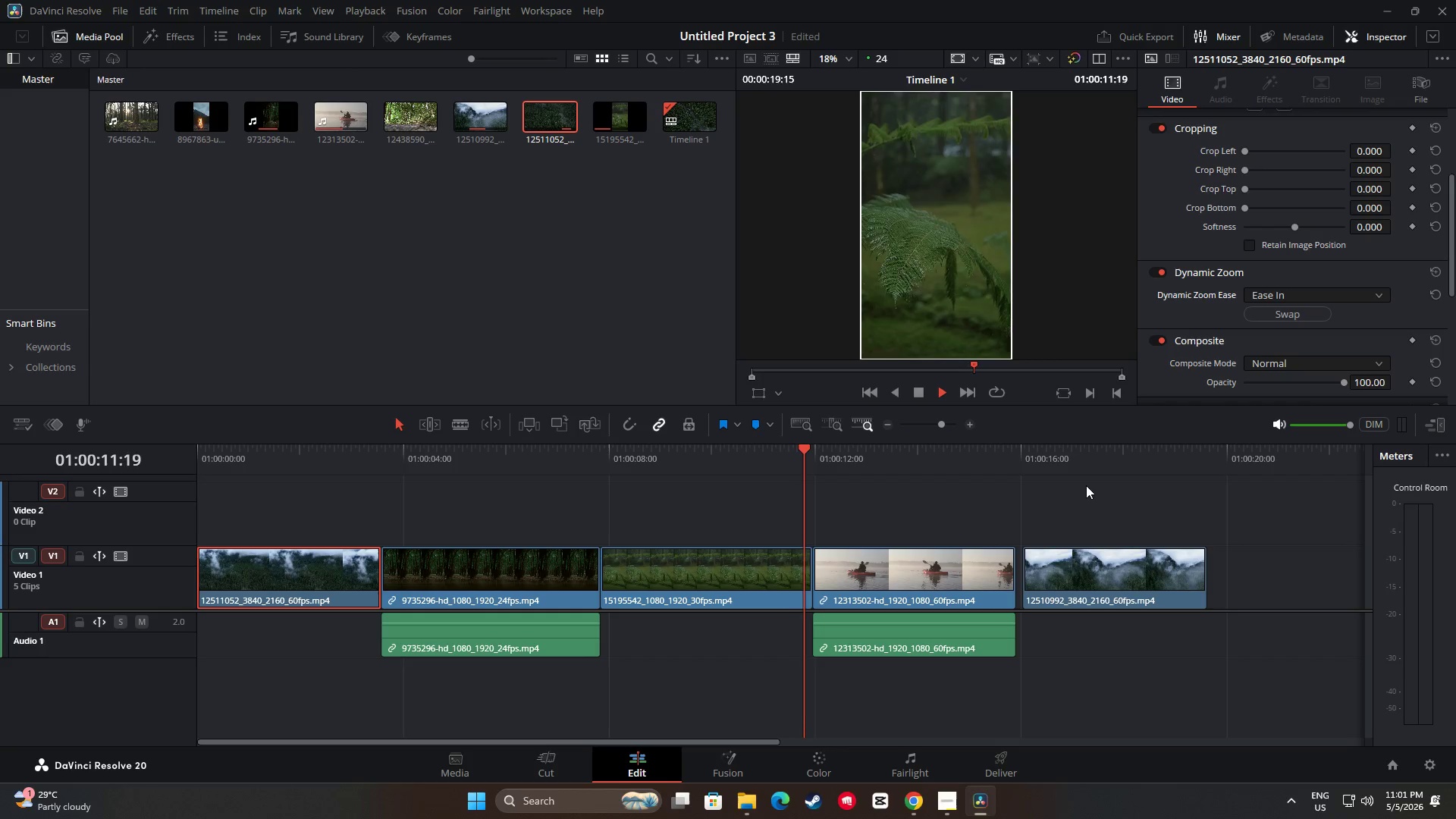 
wait(12.72)
 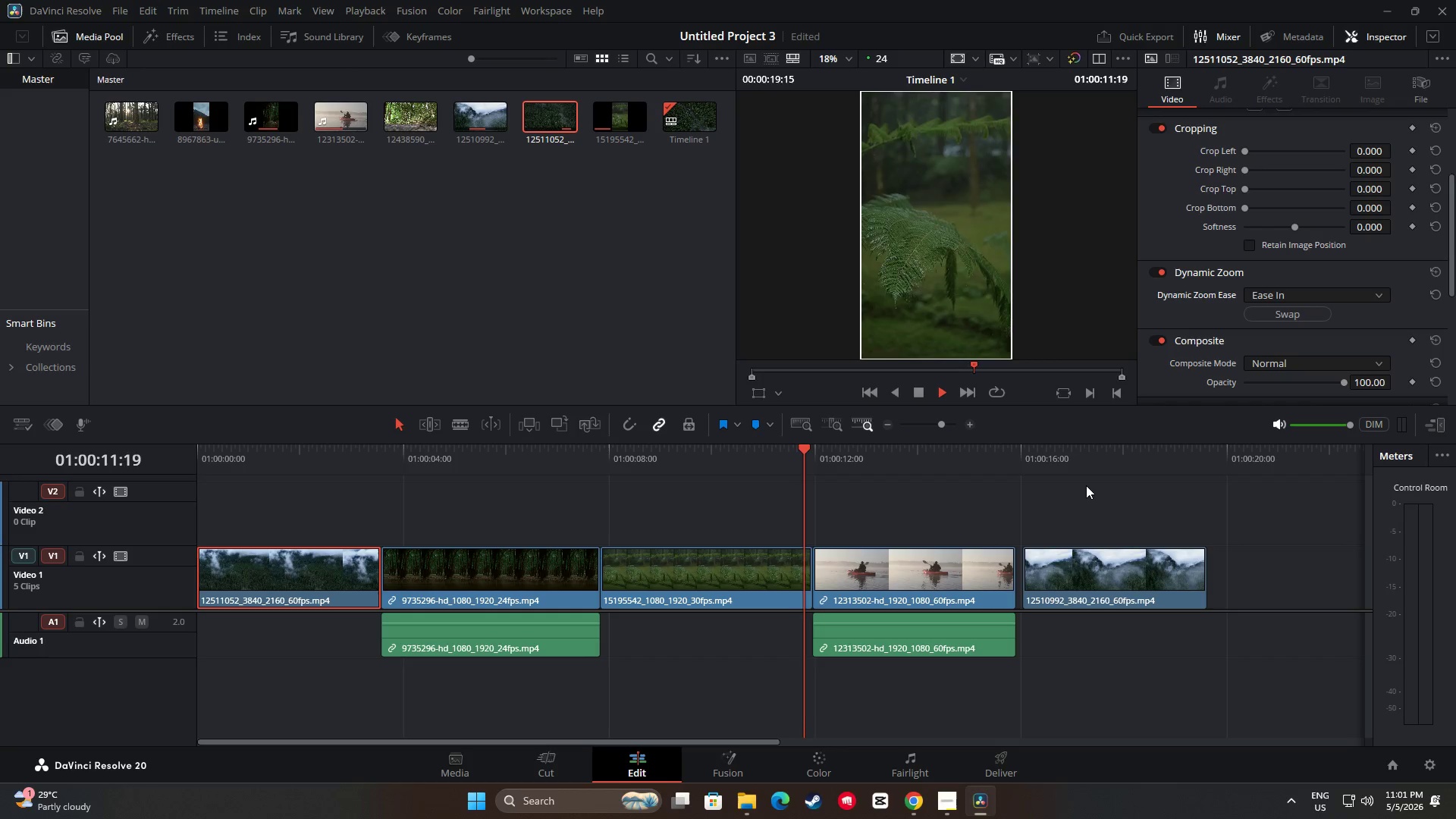 
key(Space)
 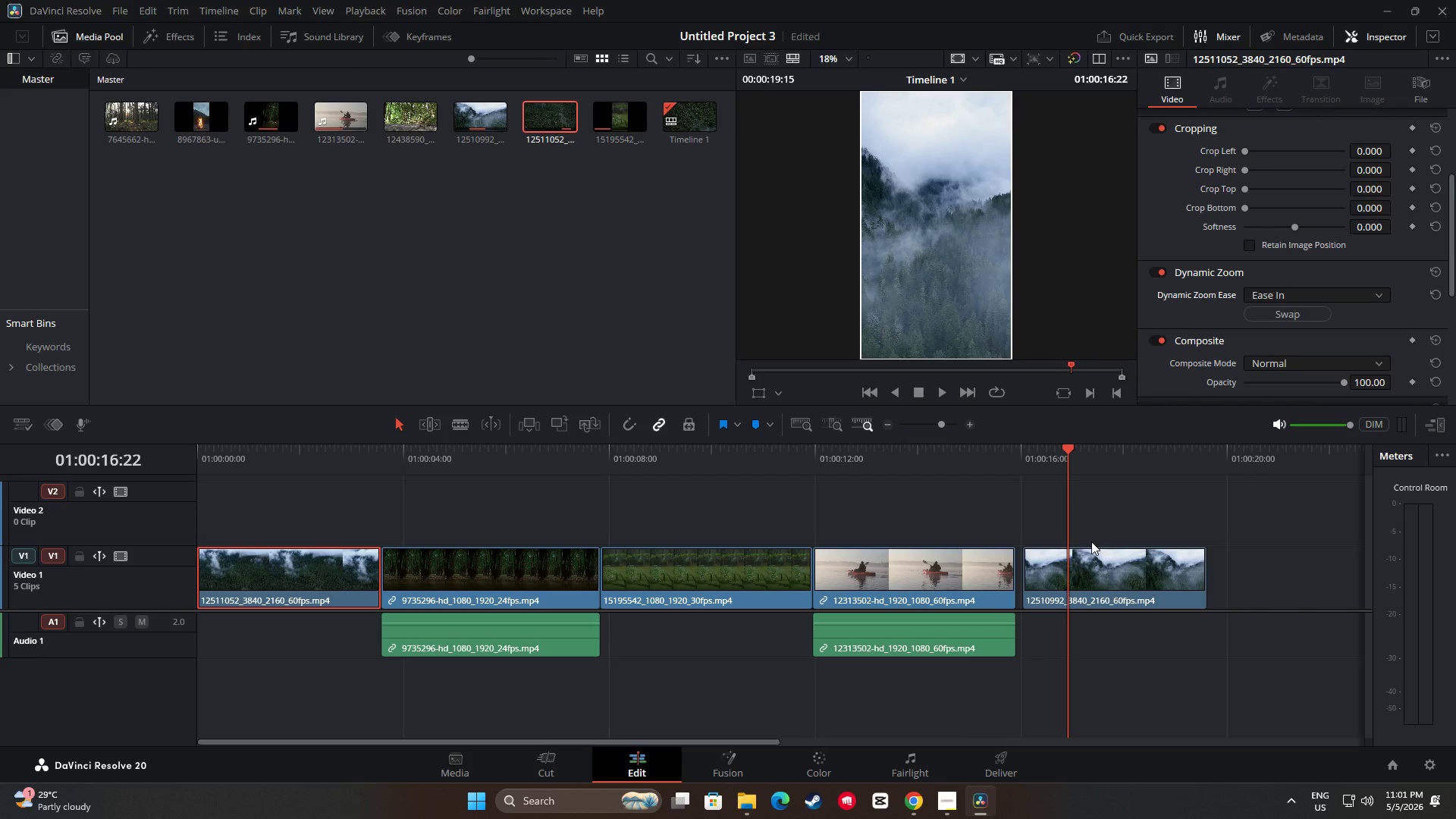 
left_click([1099, 579])
 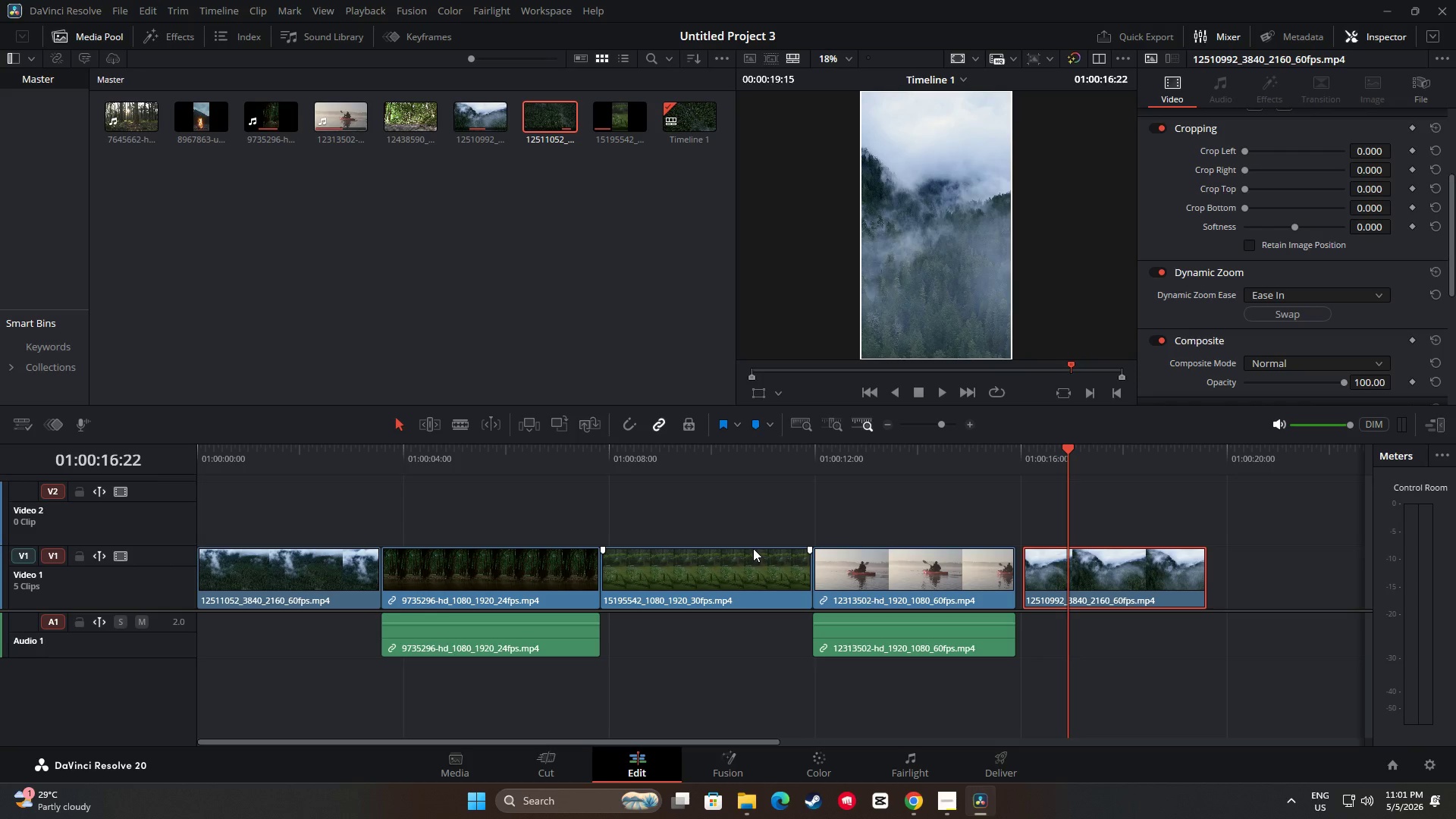 
left_click([1073, 587])
 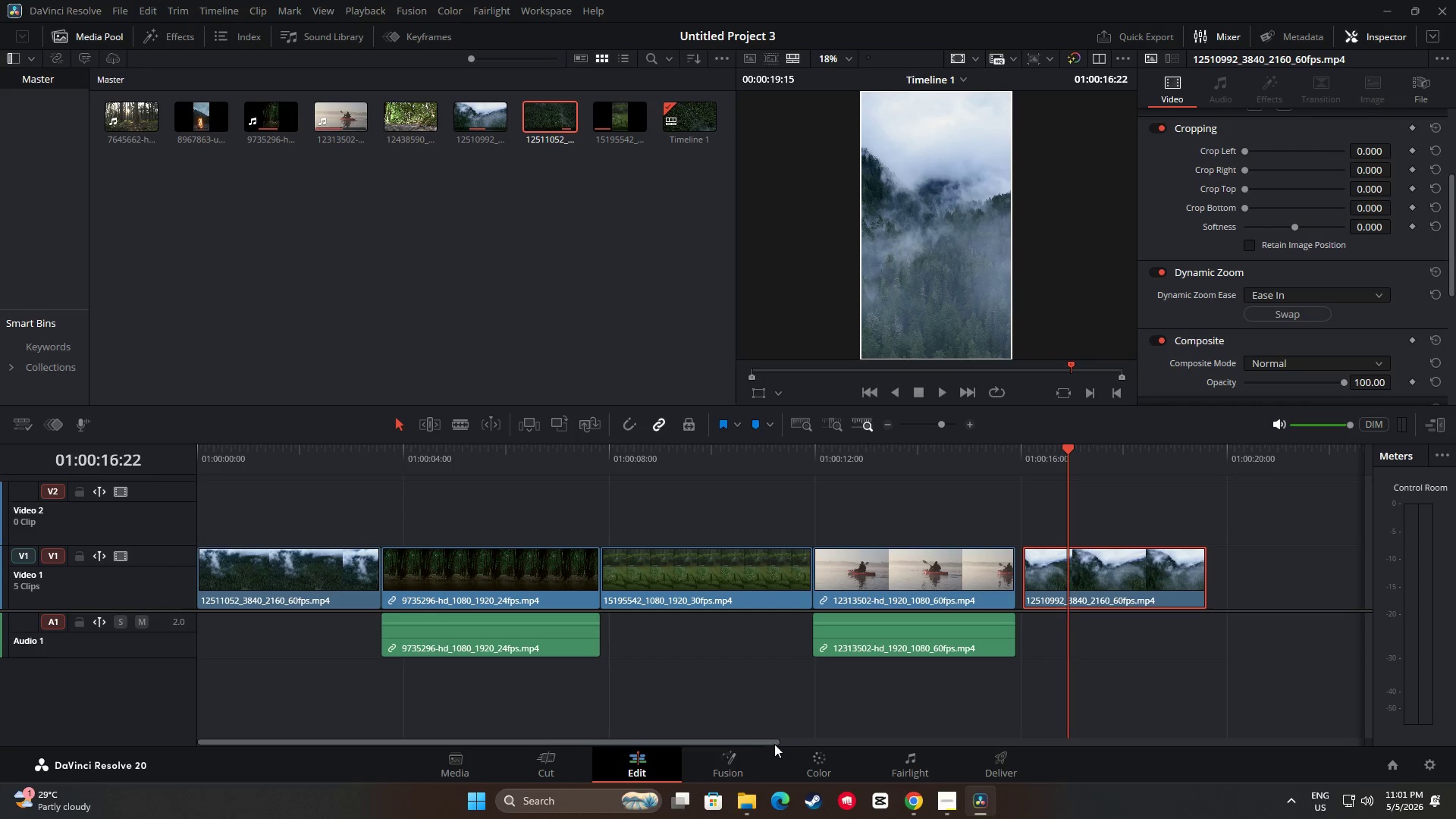 
left_click_drag(start_coordinate=[774, 742], to_coordinate=[855, 755])
 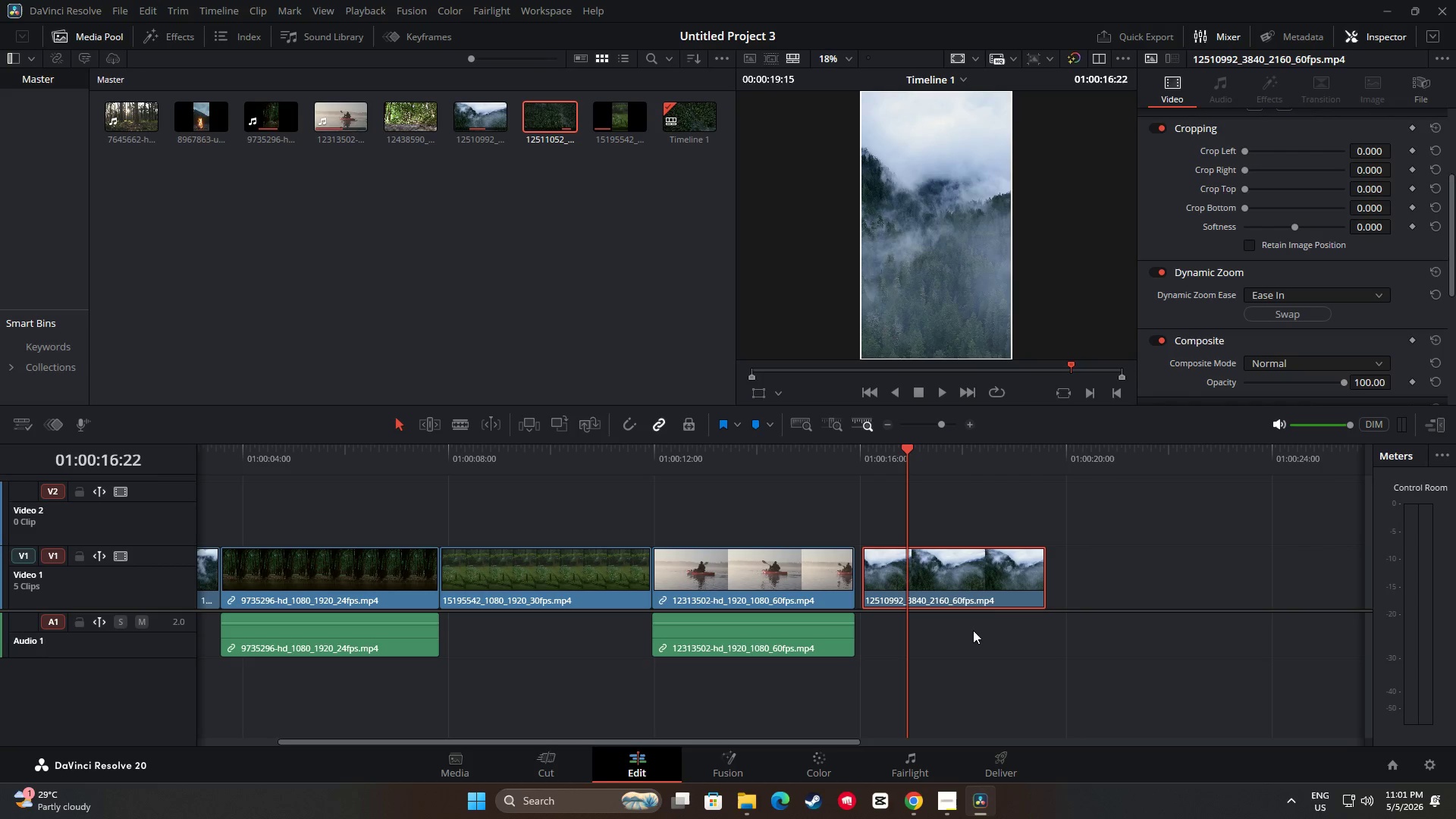 
left_click([984, 595])
 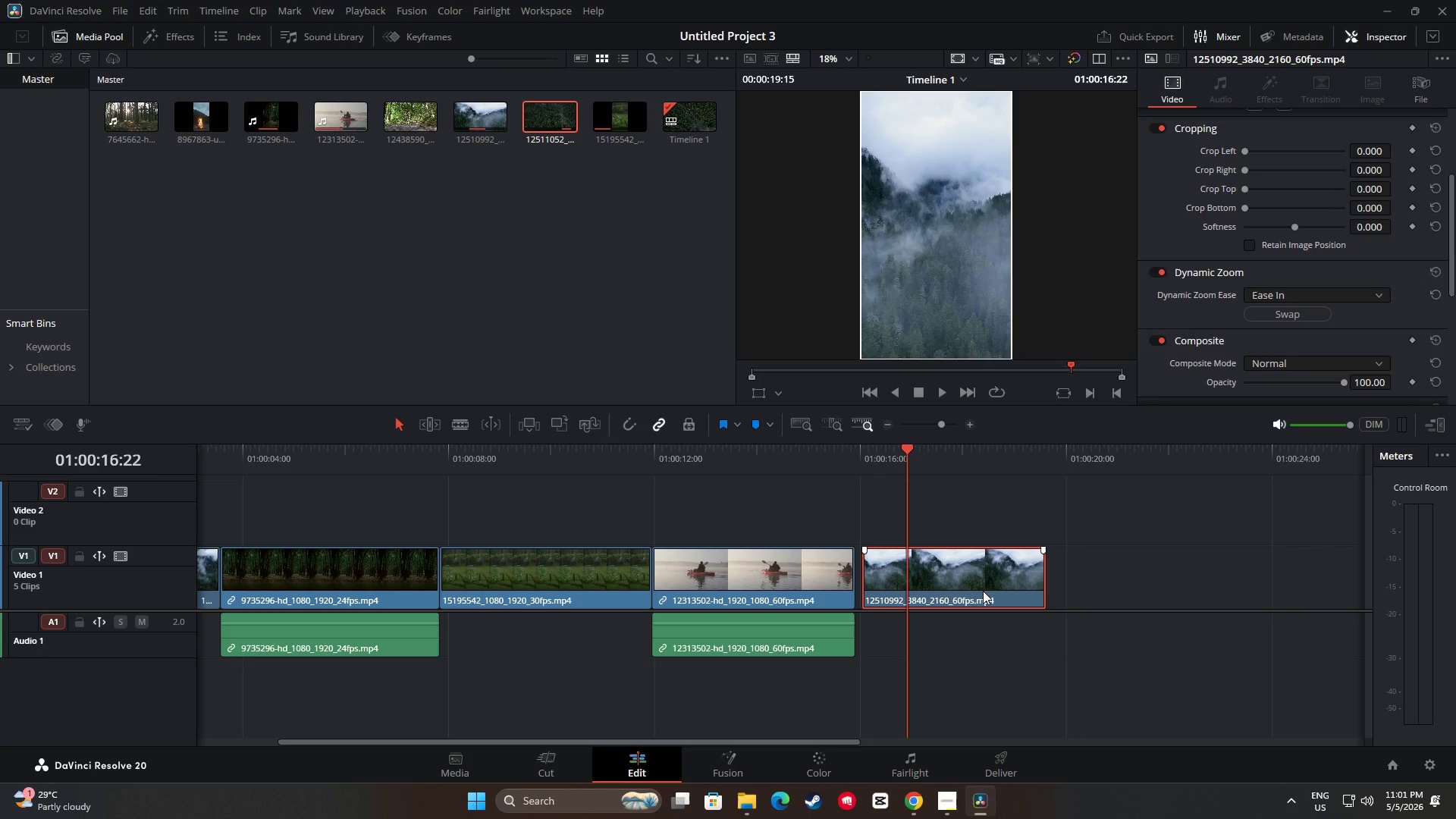 
key(Backspace)
 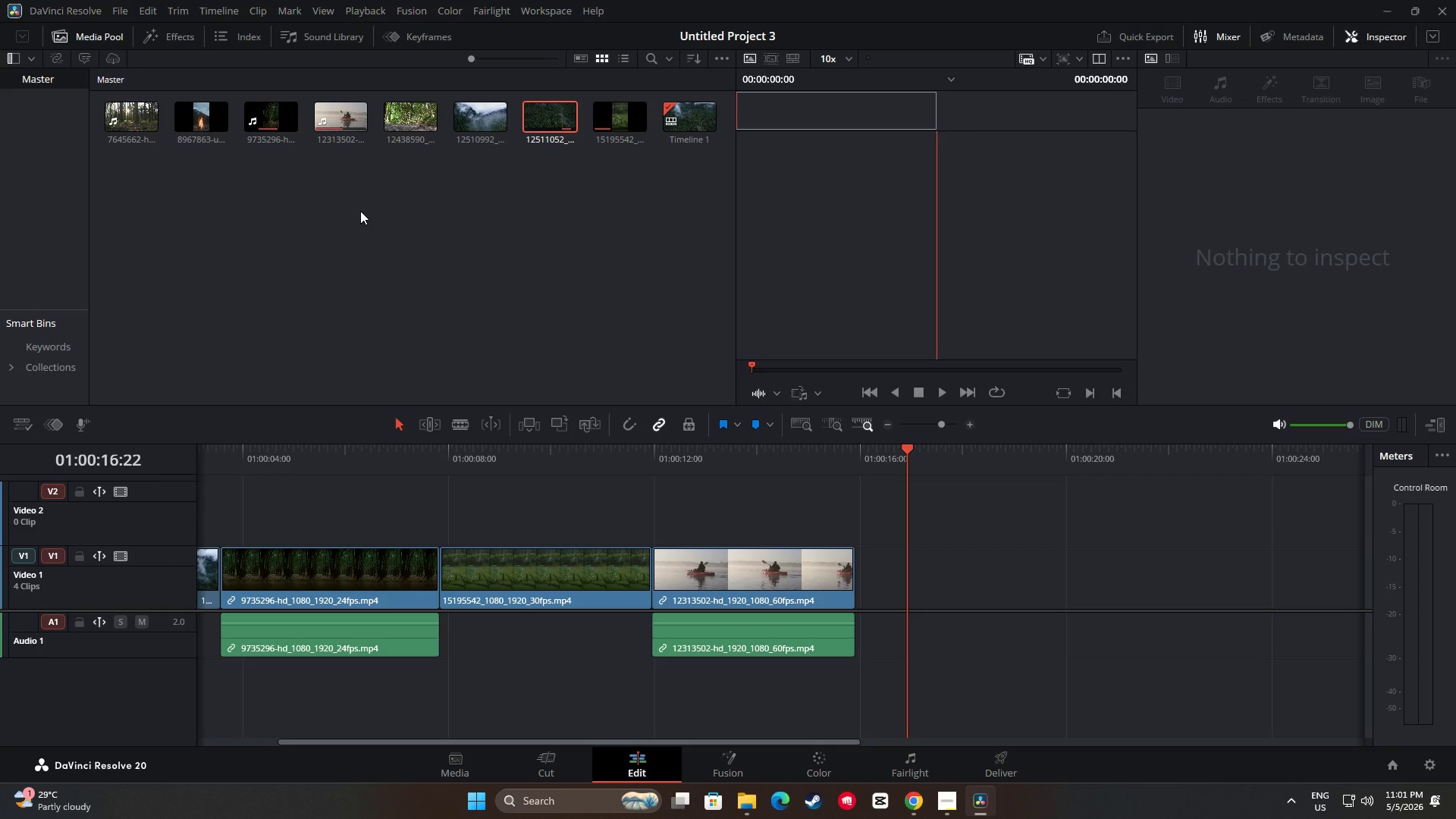 
left_click_drag(start_coordinate=[202, 111], to_coordinate=[855, 565])
 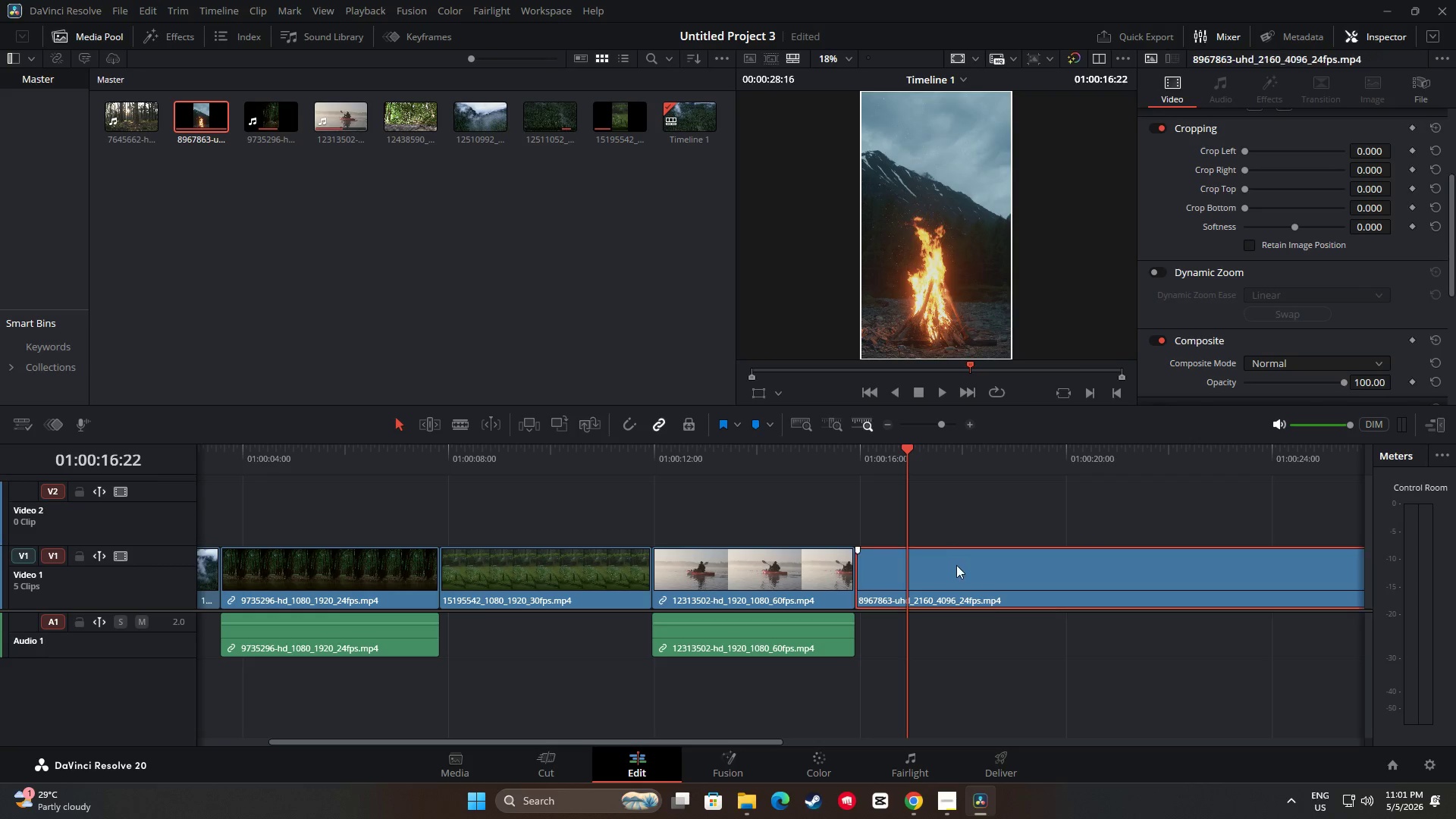 
left_click_drag(start_coordinate=[908, 454], to_coordinate=[1067, 463])
 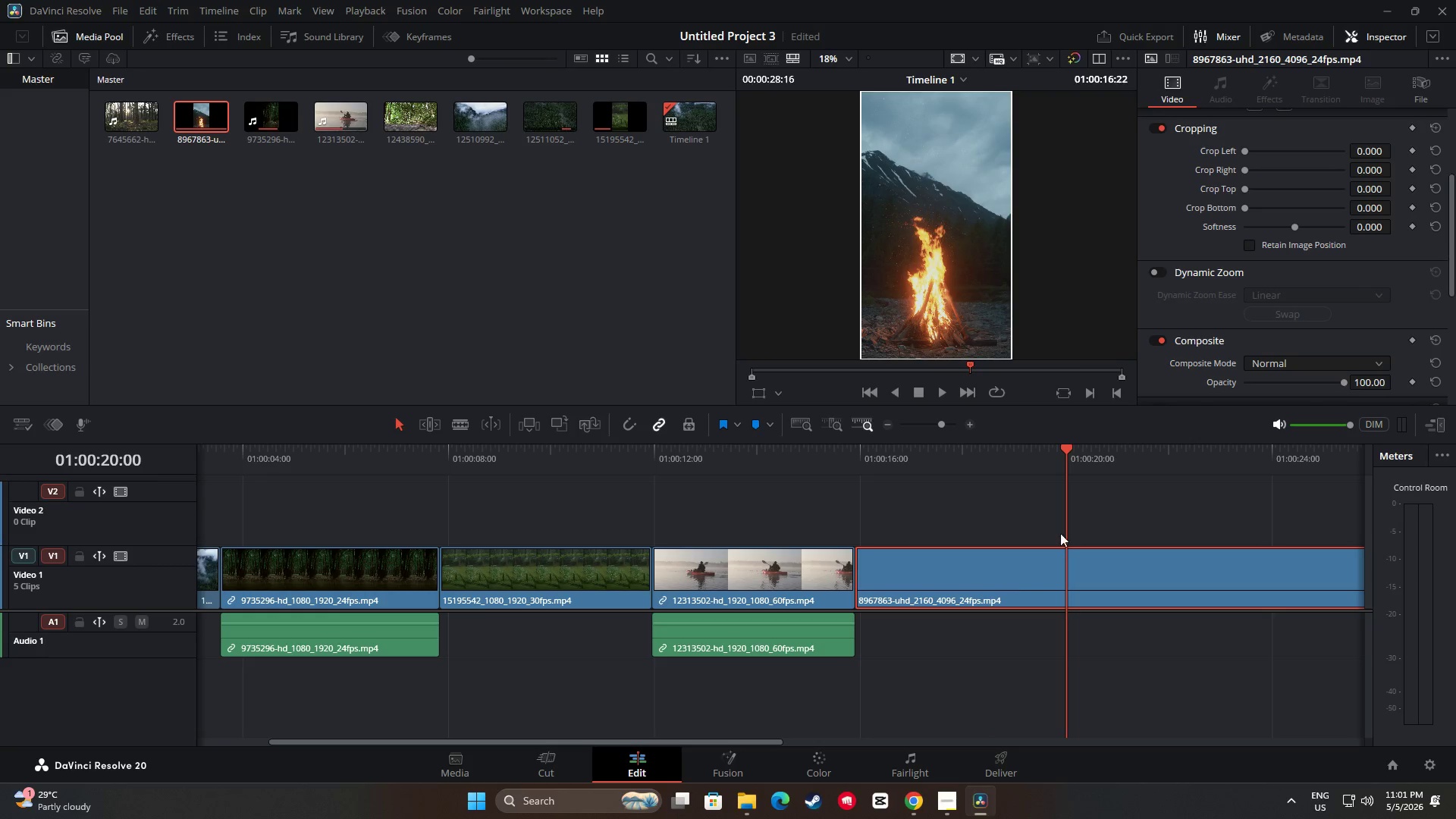 
left_click([1005, 579])
 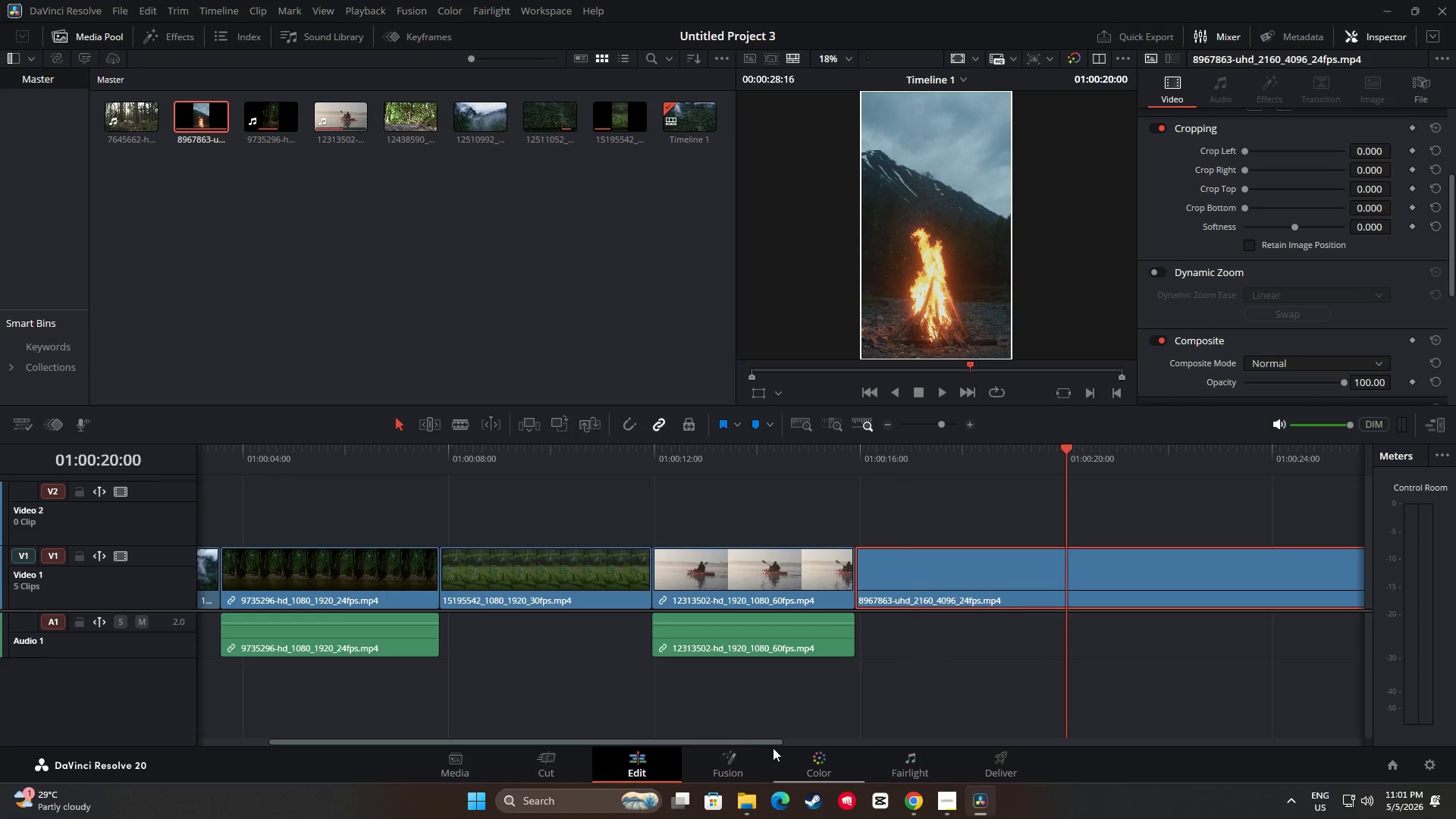 
left_click_drag(start_coordinate=[767, 741], to_coordinate=[937, 767])
 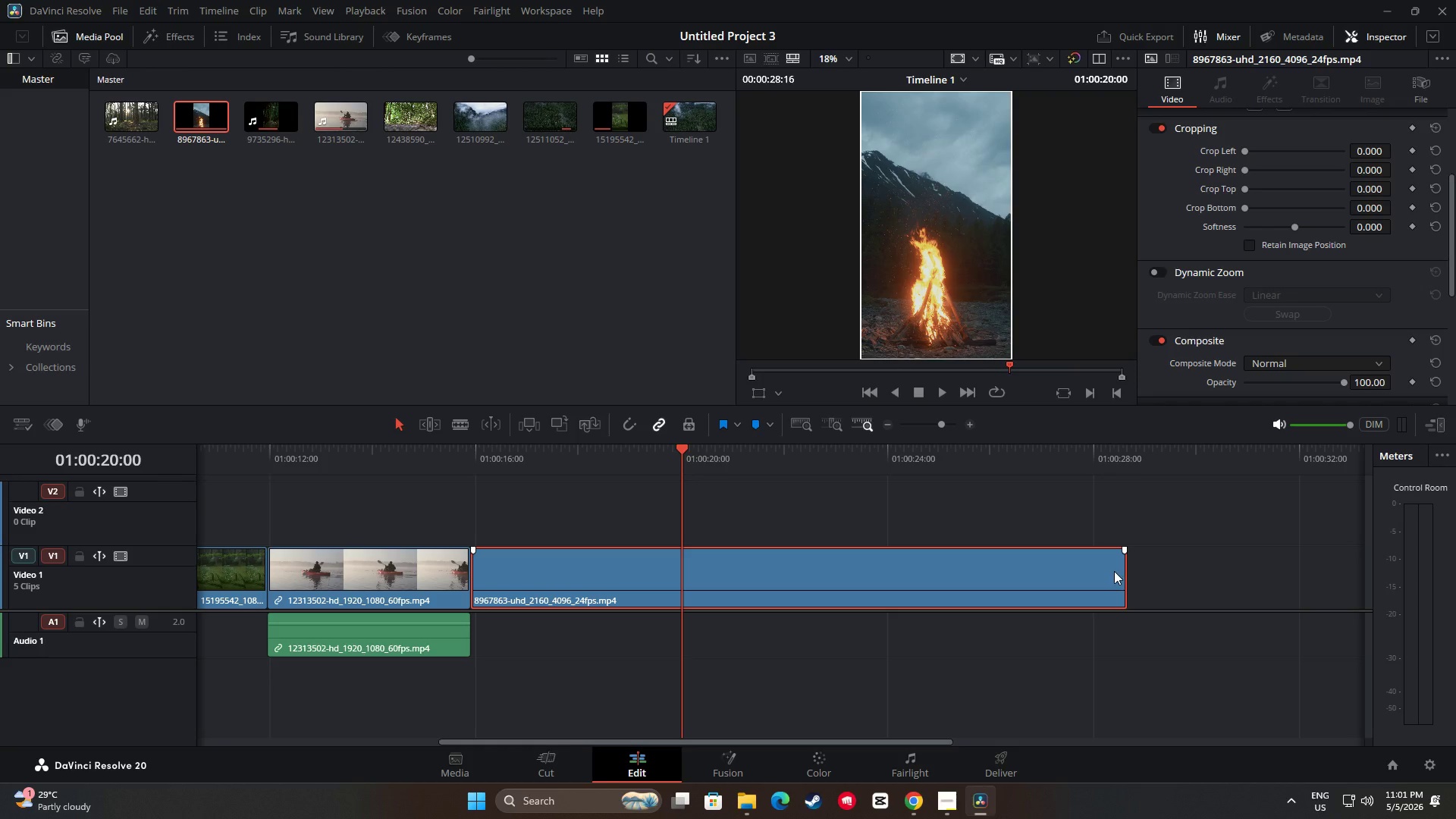 
left_click_drag(start_coordinate=[1122, 570], to_coordinate=[679, 555])
 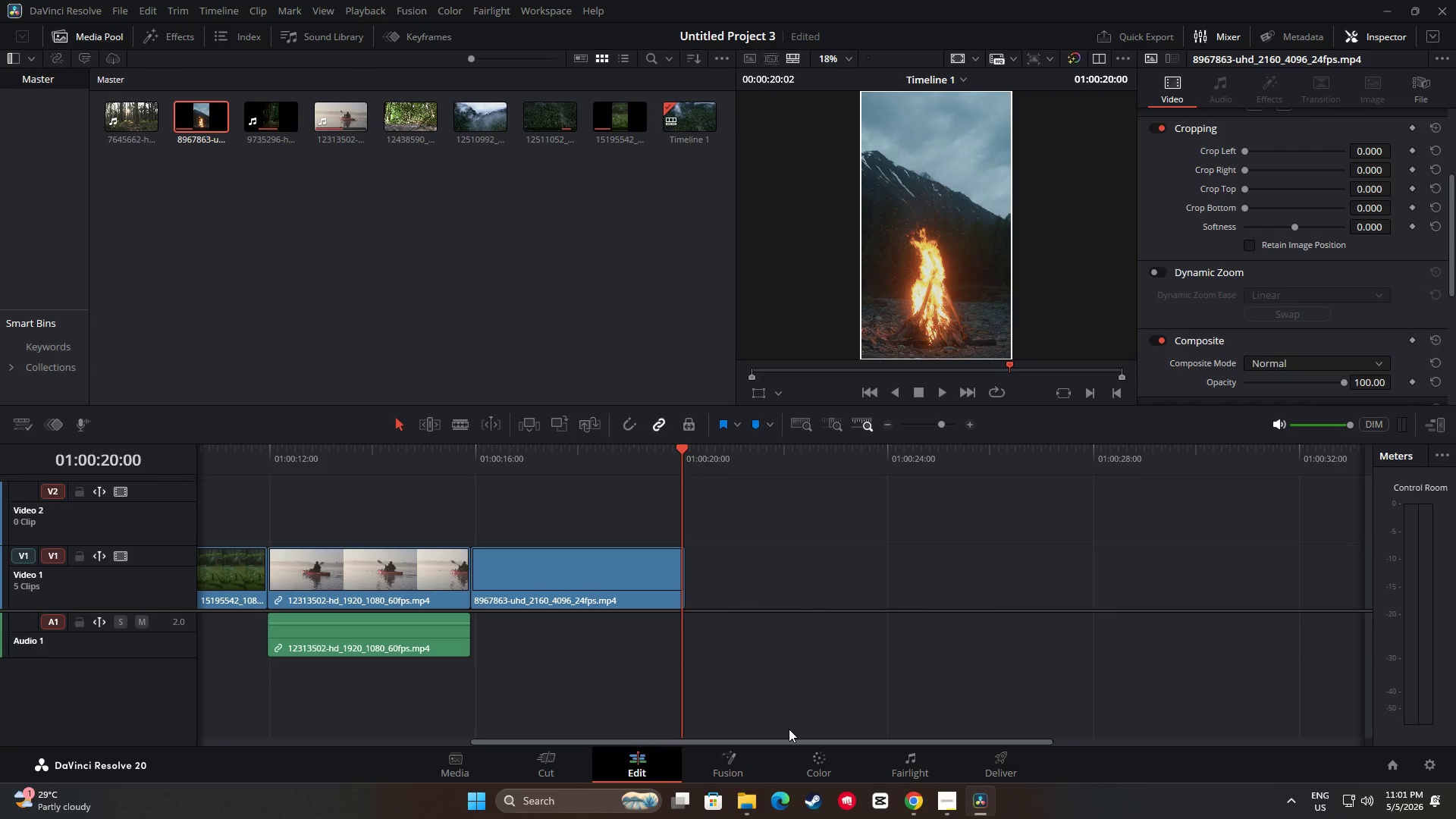 
left_click_drag(start_coordinate=[792, 745], to_coordinate=[733, 742])
 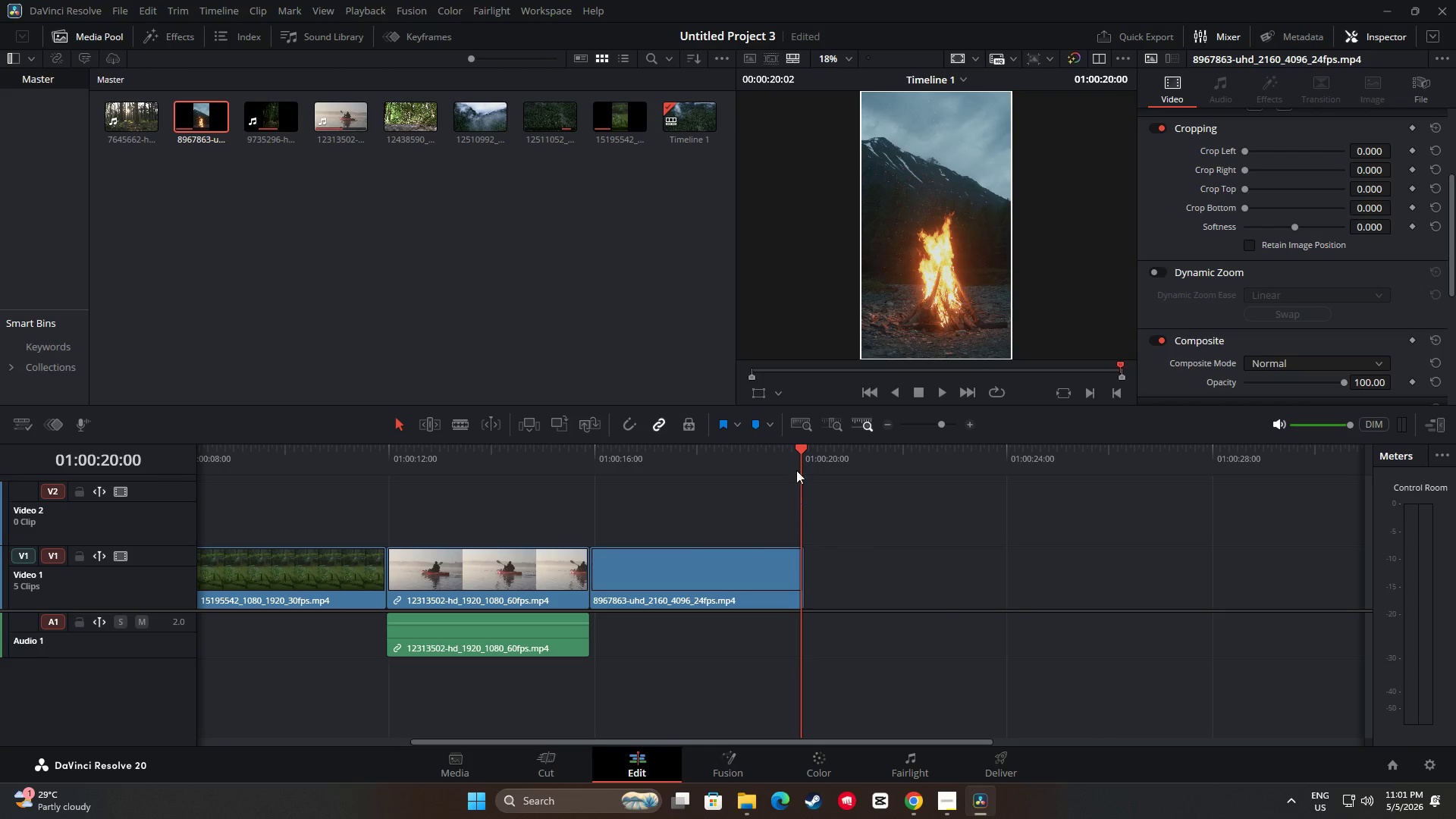 
left_click_drag(start_coordinate=[803, 448], to_coordinate=[576, 453])
 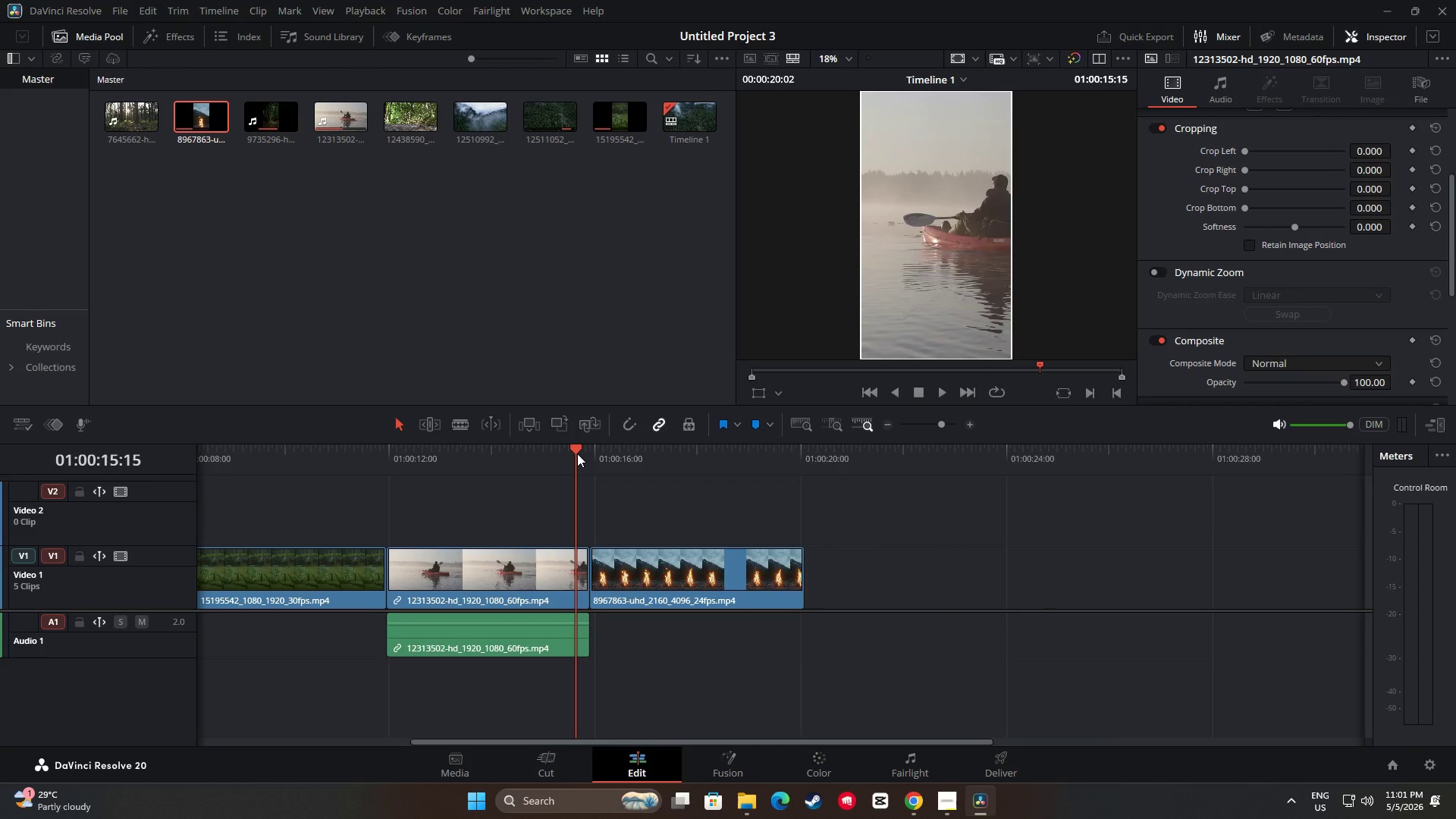 
key(Space)
 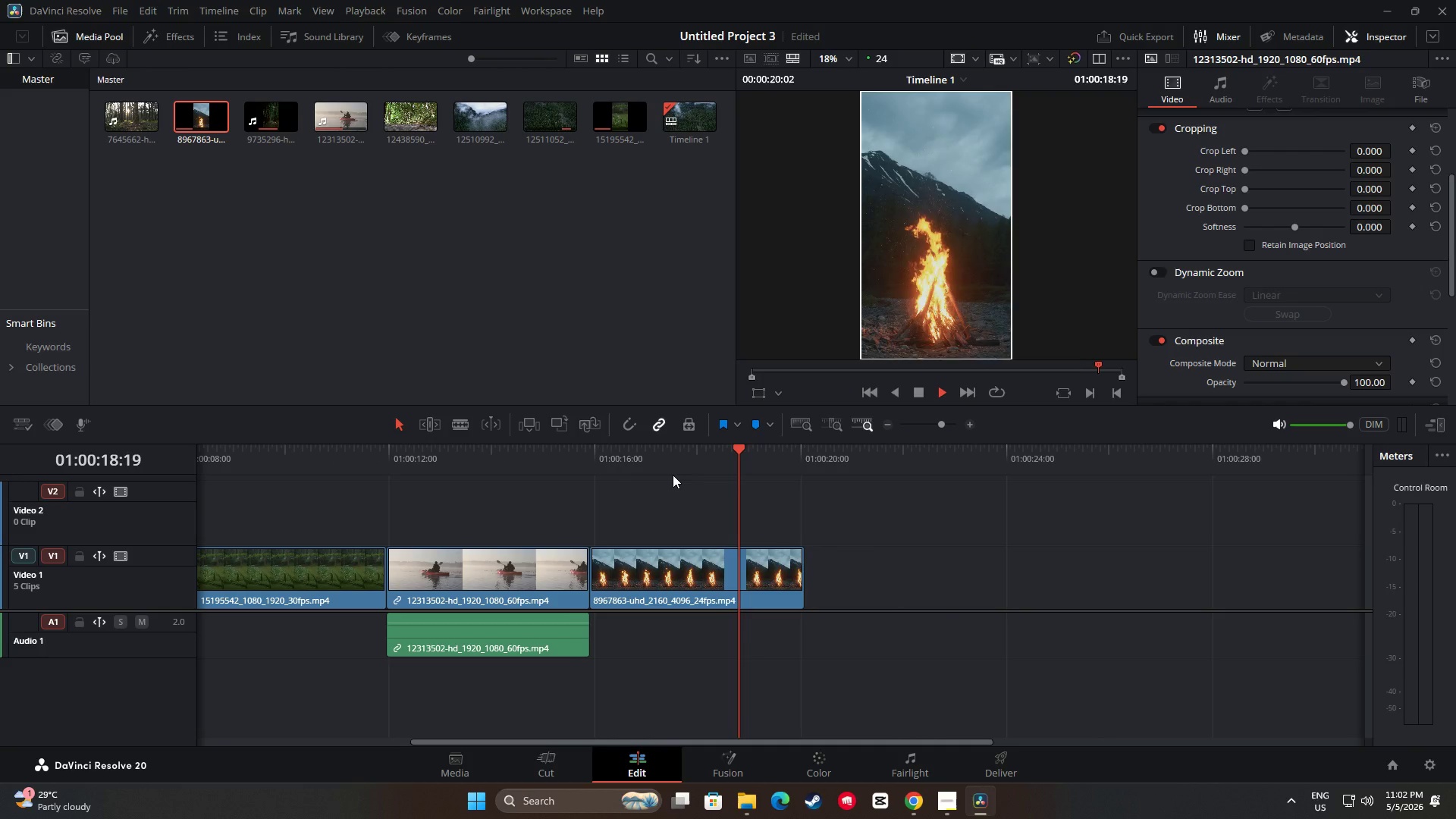 
key(Space)
 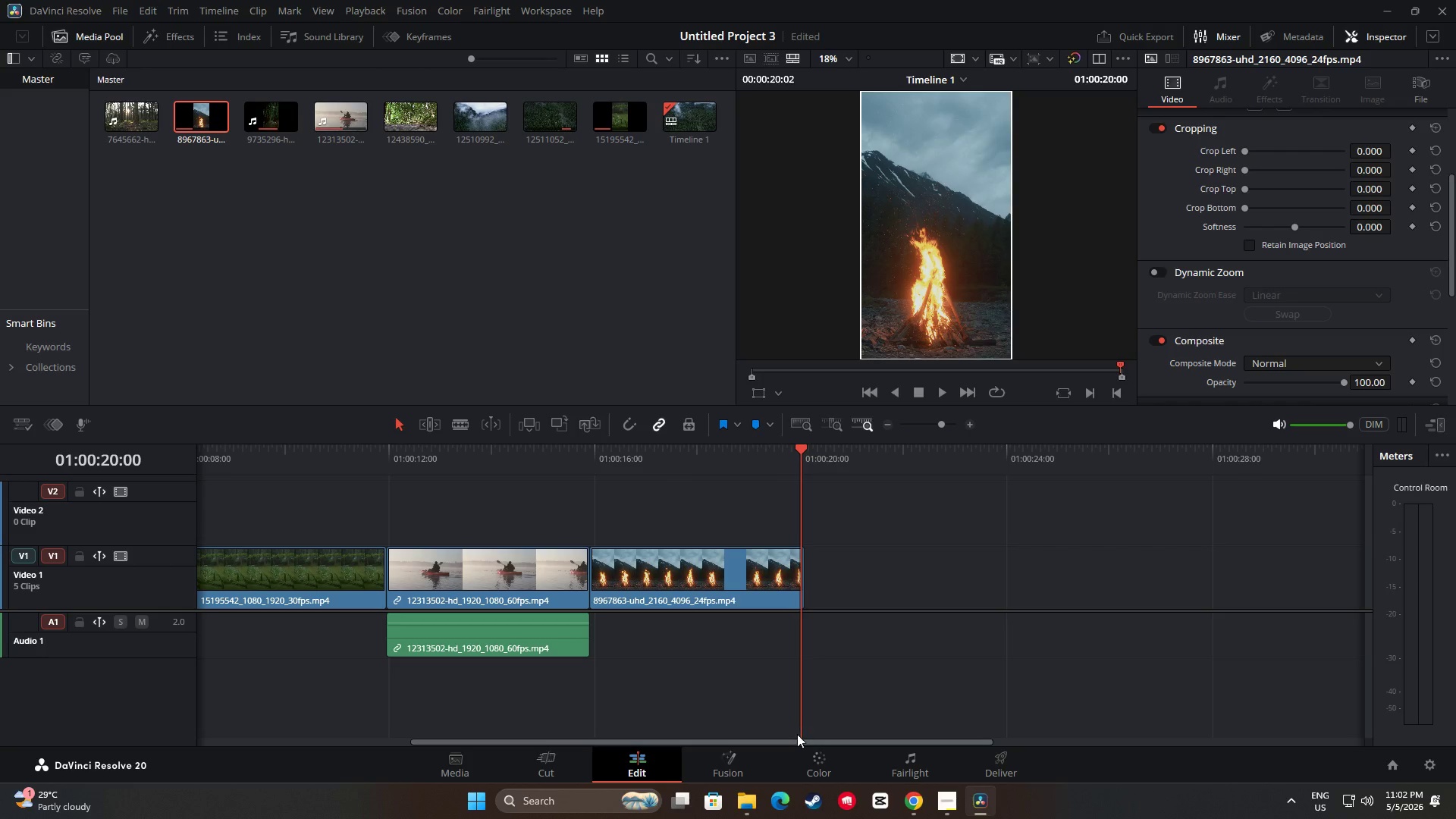 
left_click_drag(start_coordinate=[801, 743], to_coordinate=[792, 733])
 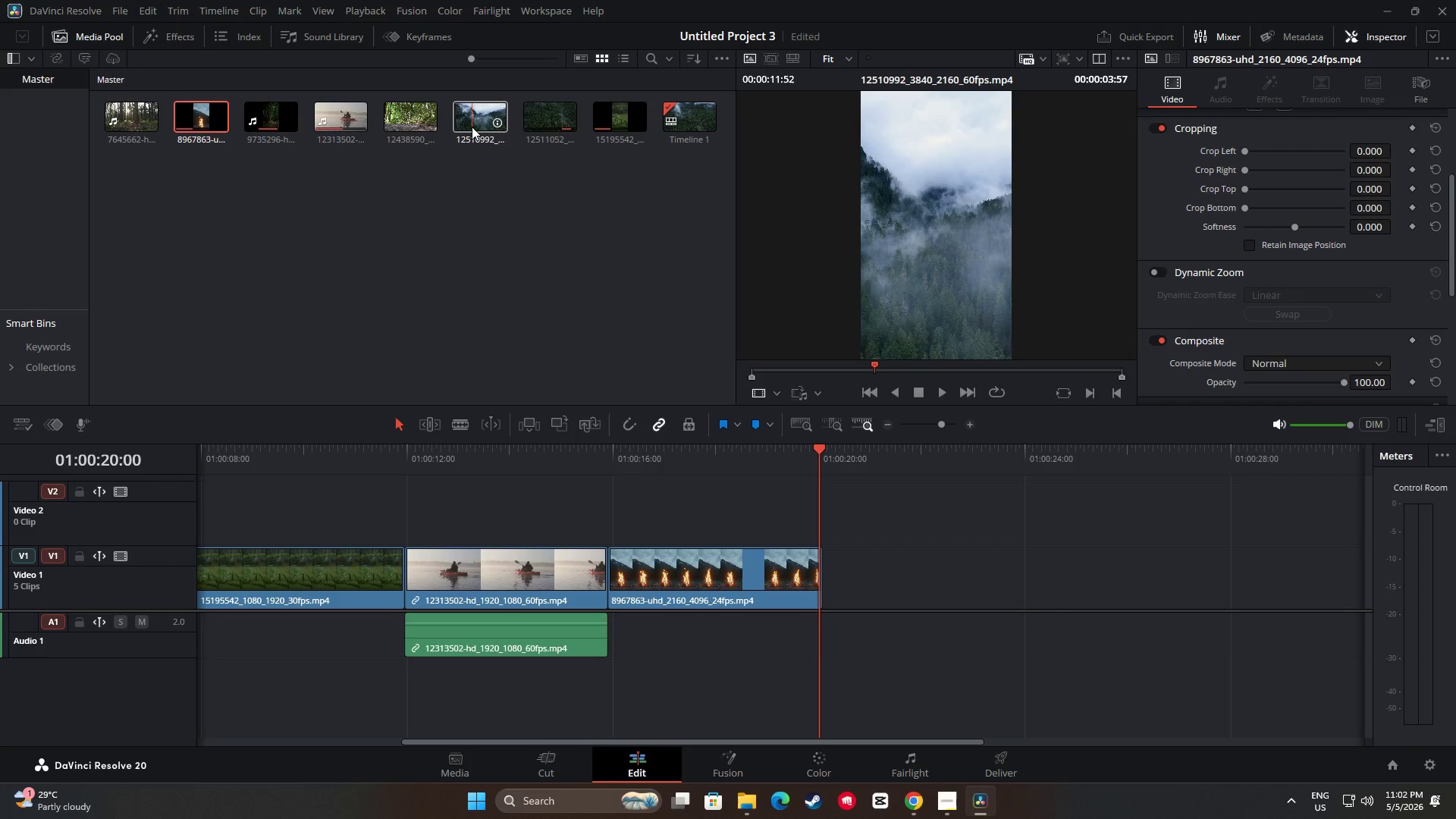 
wait(9.34)
 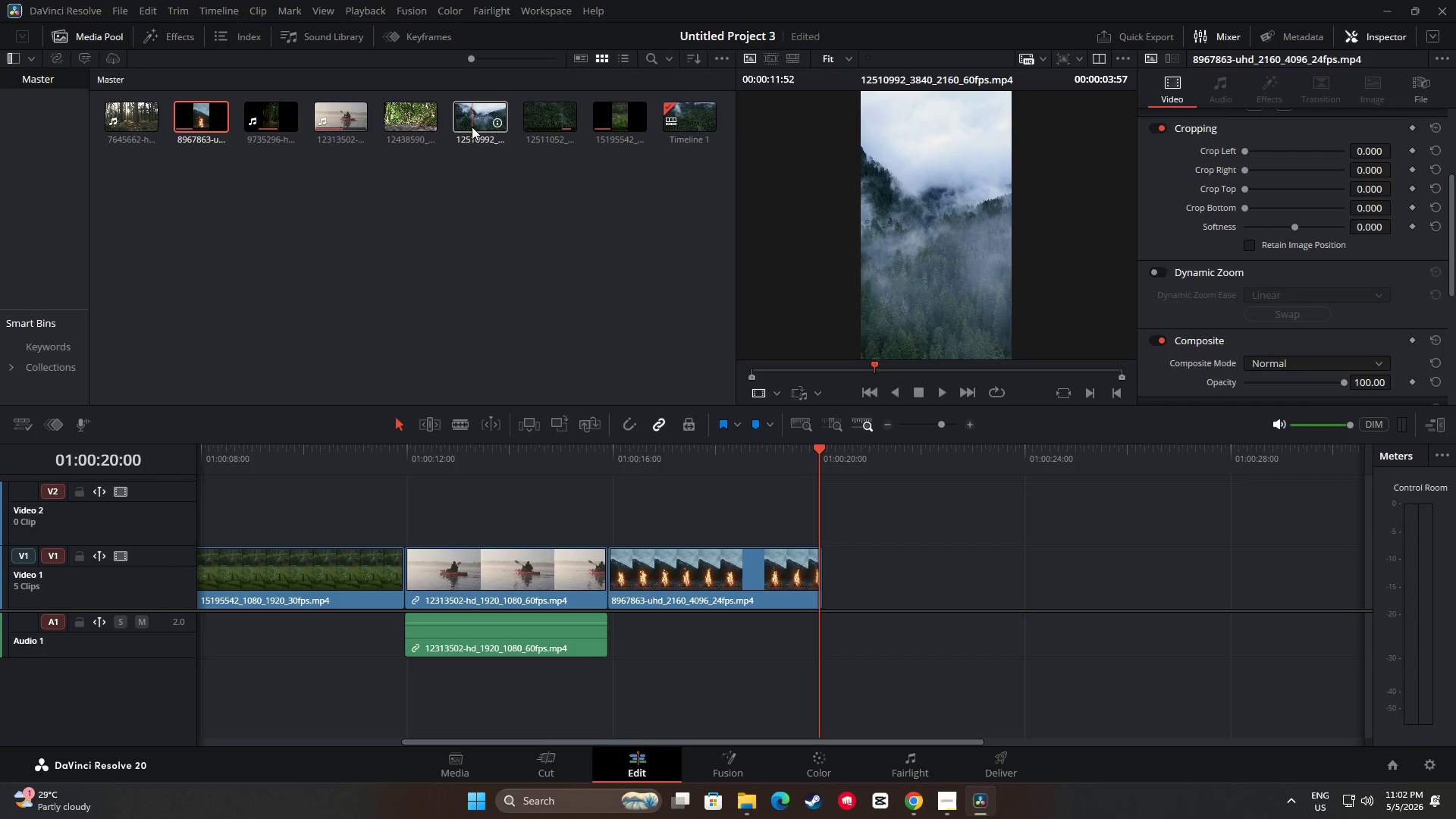 
left_click_drag(start_coordinate=[622, 743], to_coordinate=[667, 737])
 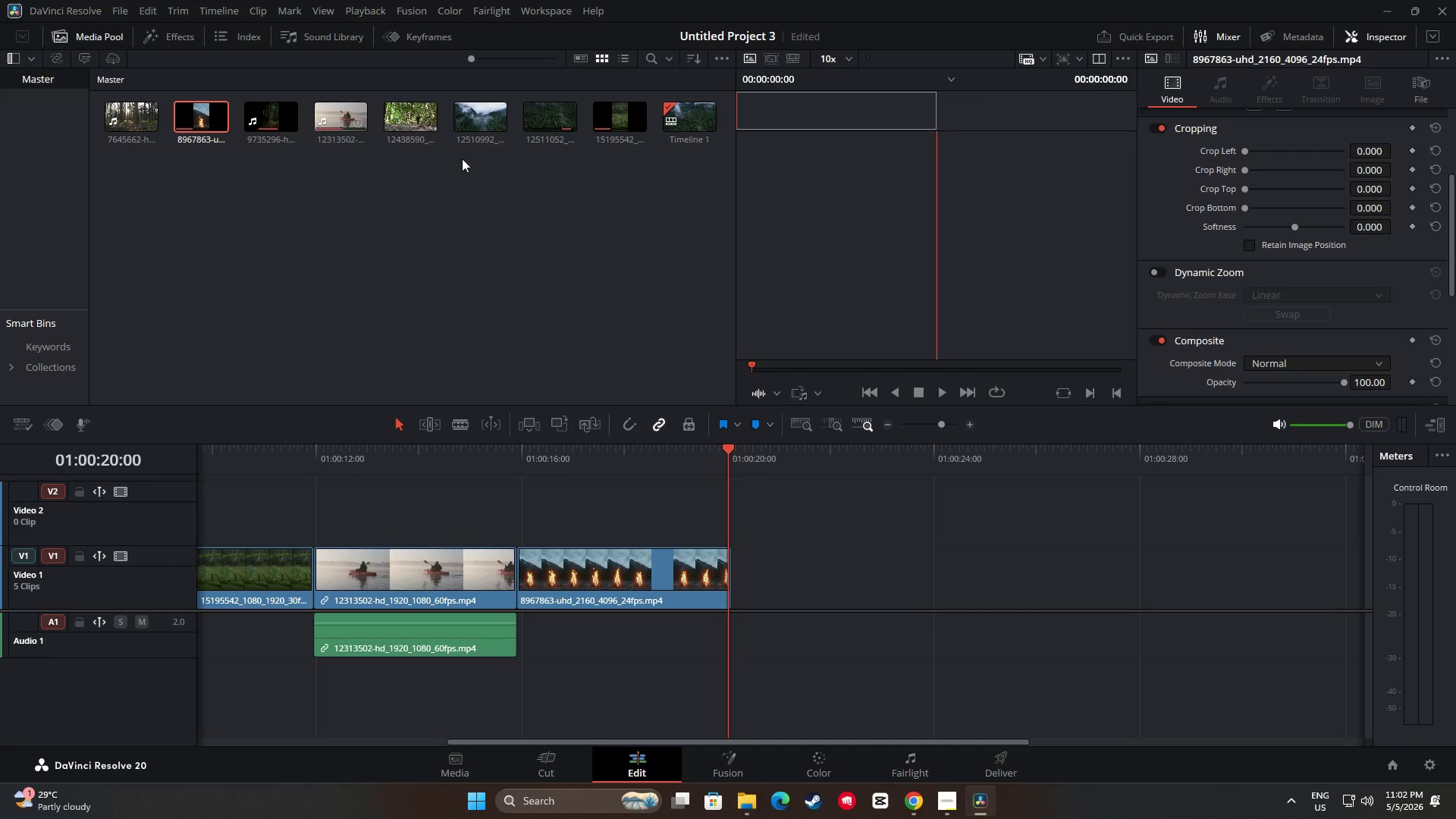 
wait(10.33)
 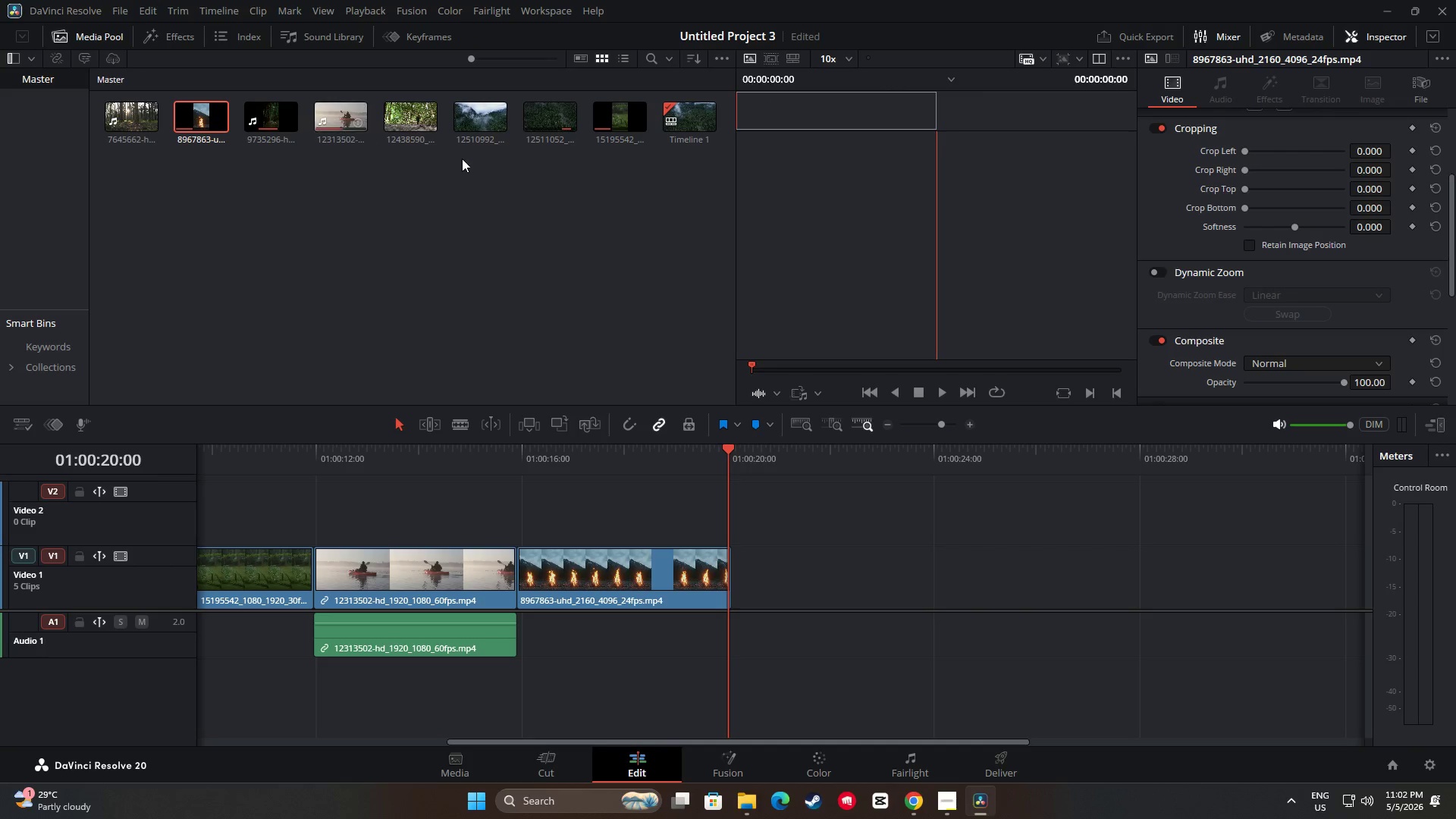 
mouse_move([127, 145])
 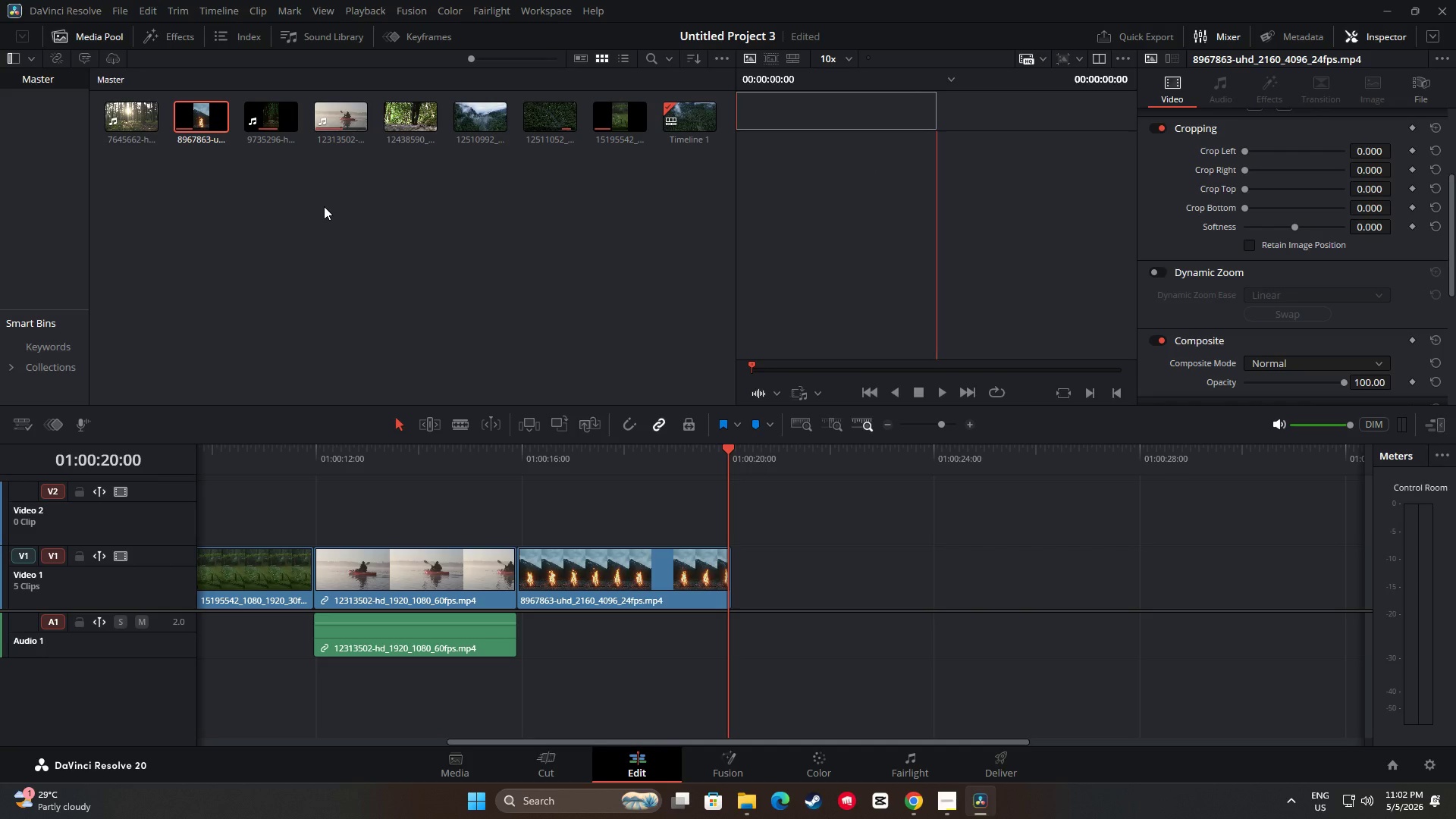 
mouse_move([541, 121])
 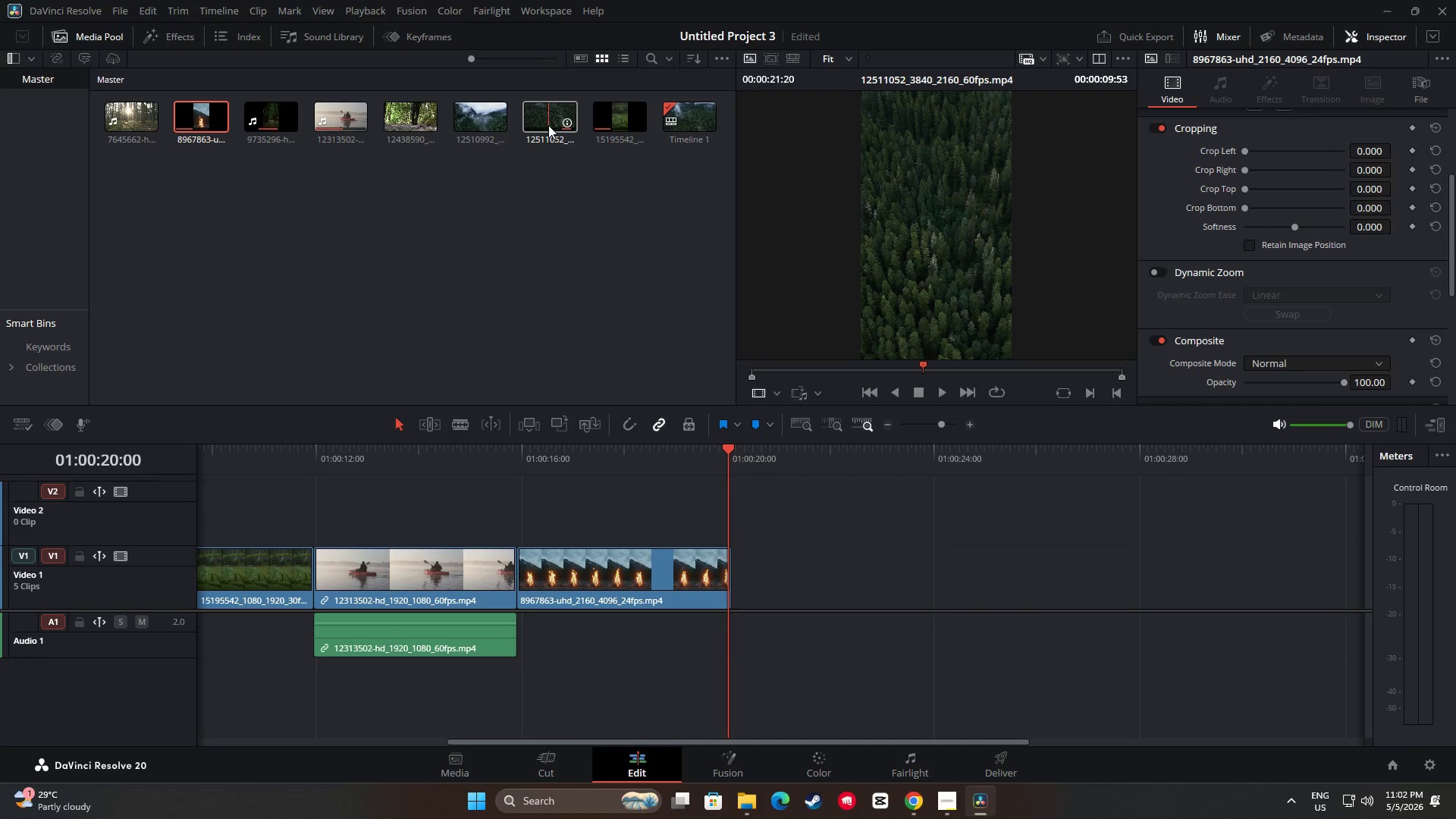 
wait(10.01)
 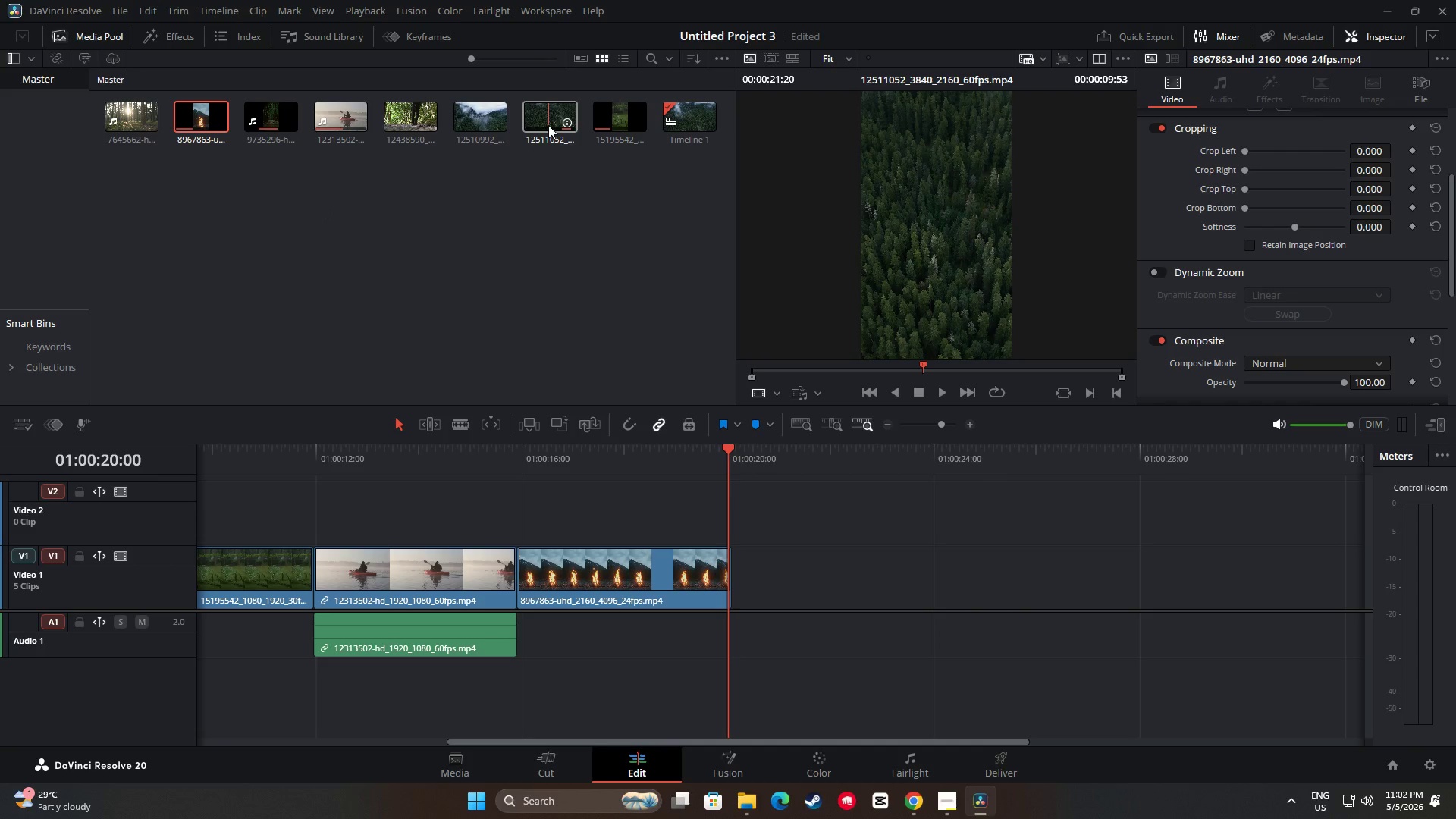 
left_click_drag(start_coordinate=[581, 742], to_coordinate=[660, 726])
 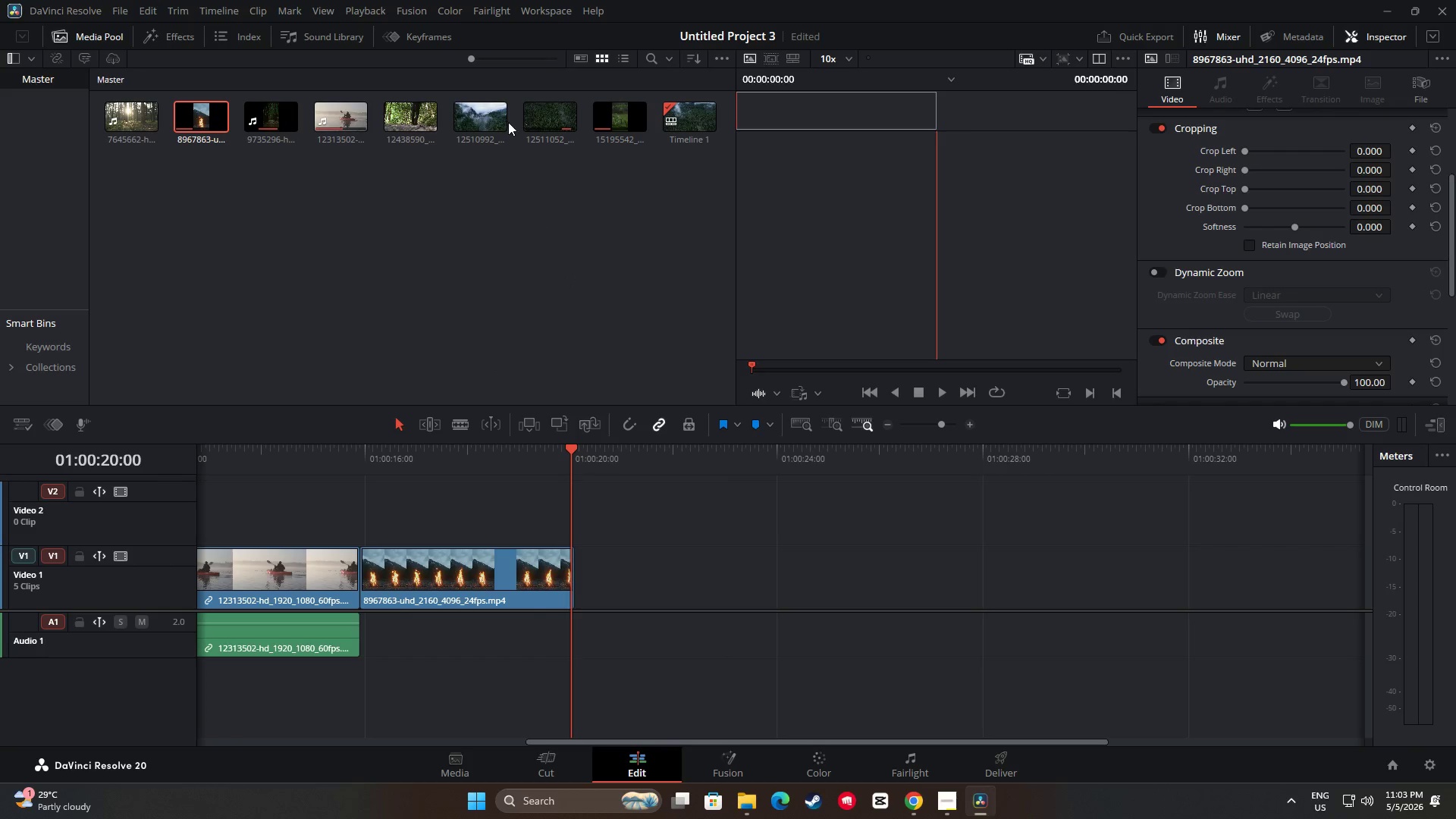 
wait(18.16)
 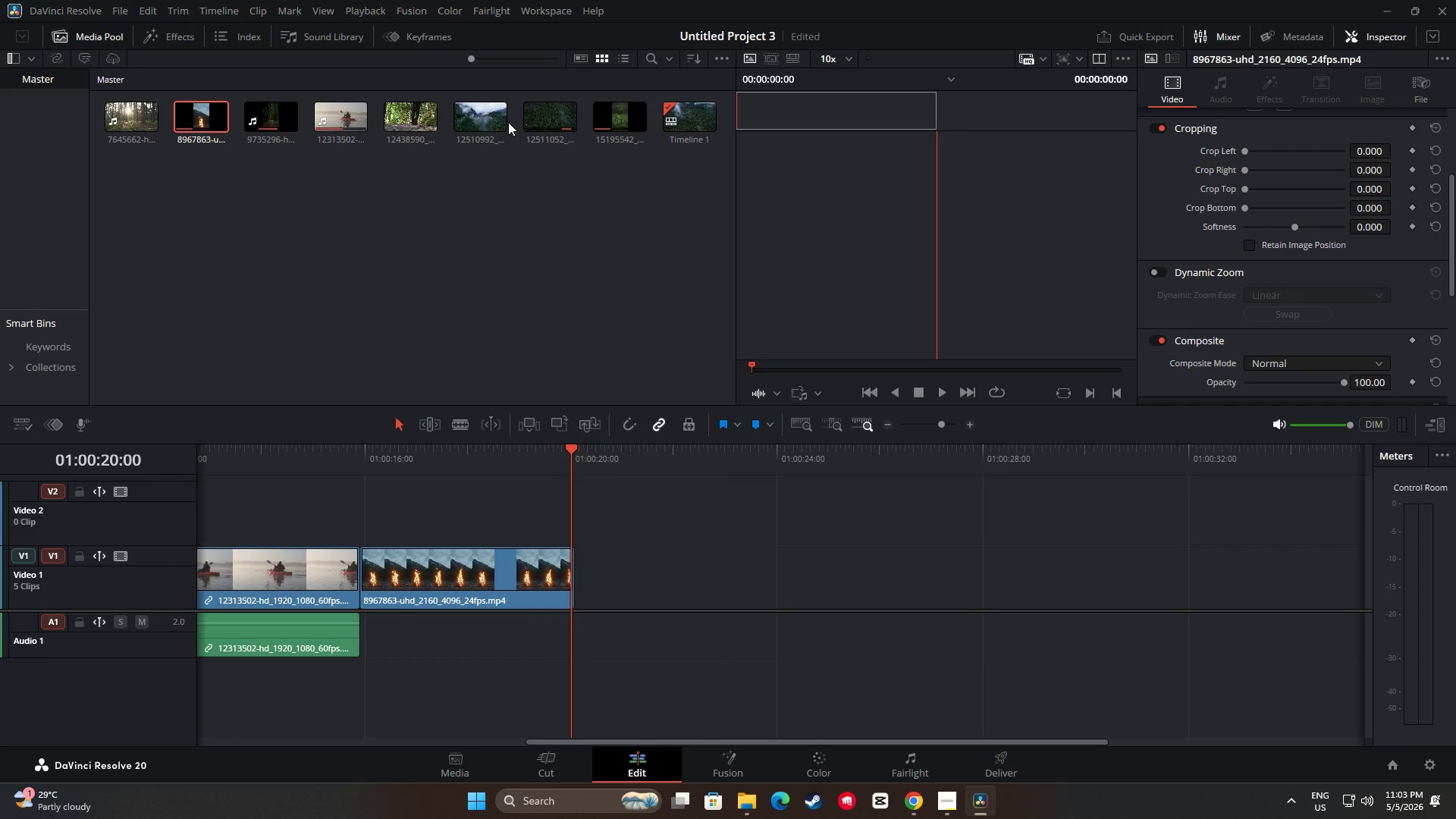 
left_click_drag(start_coordinate=[477, 126], to_coordinate=[572, 597])
 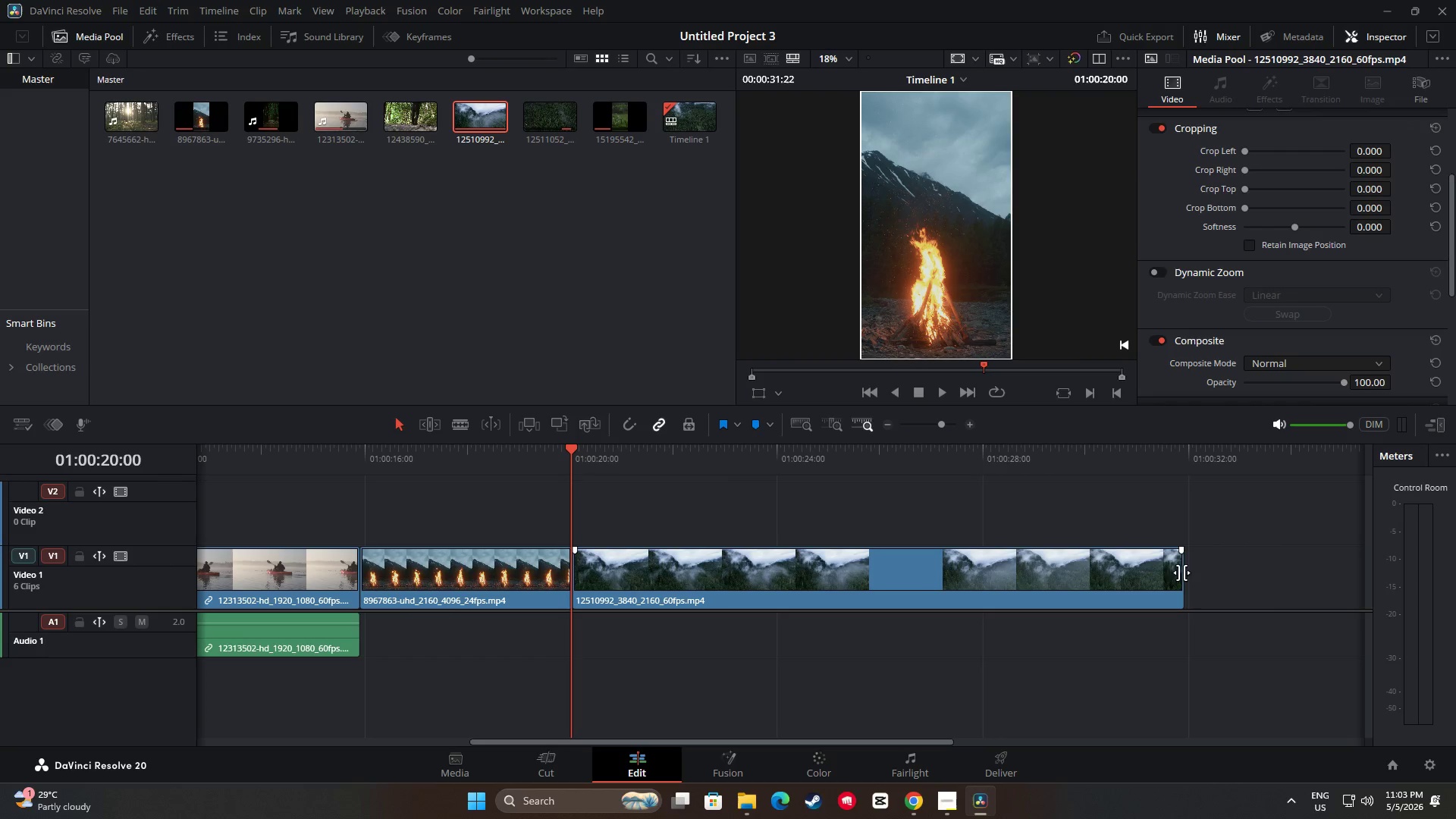 
left_click_drag(start_coordinate=[1179, 573], to_coordinate=[764, 562])
 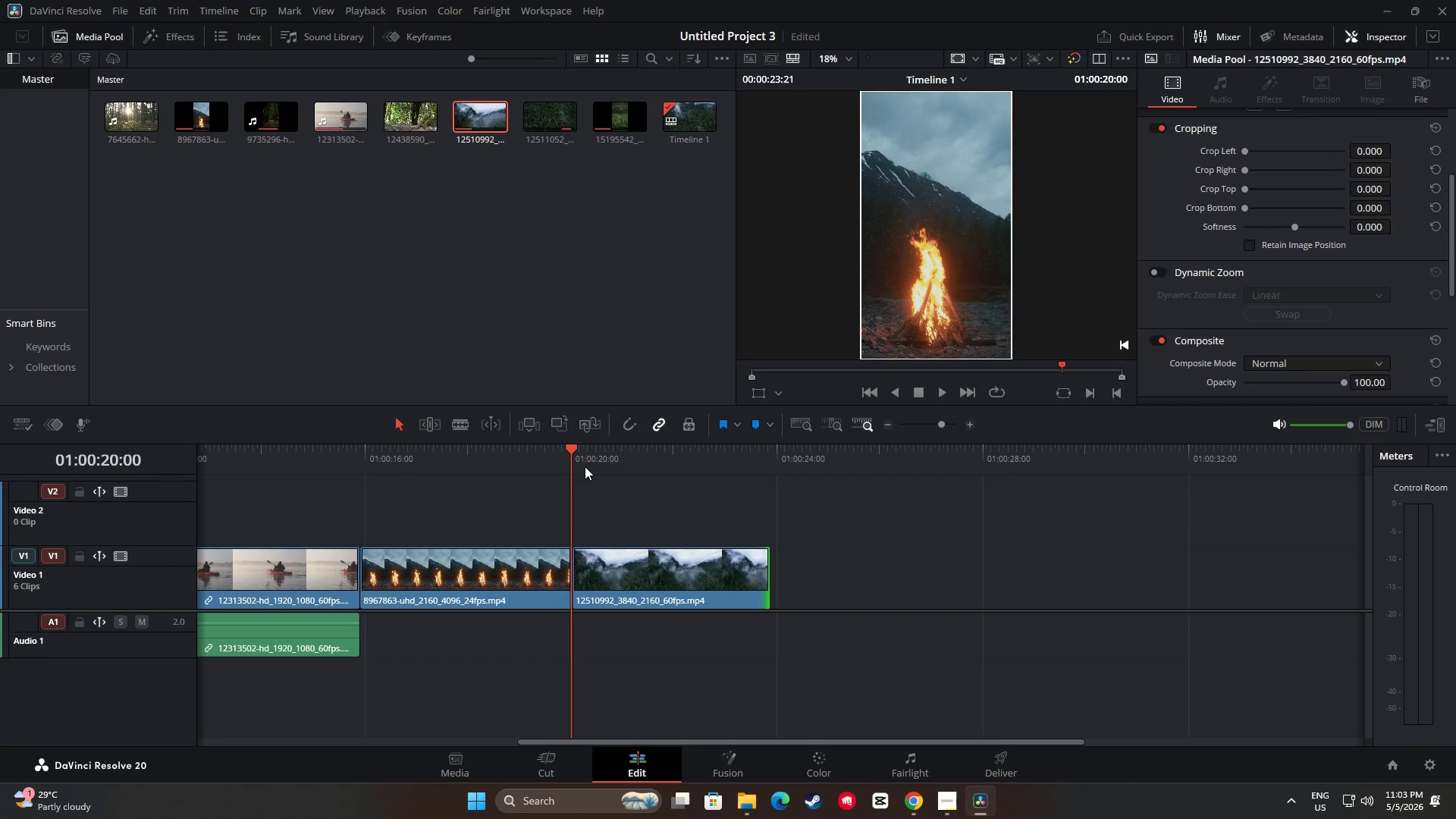 
key(Space)
 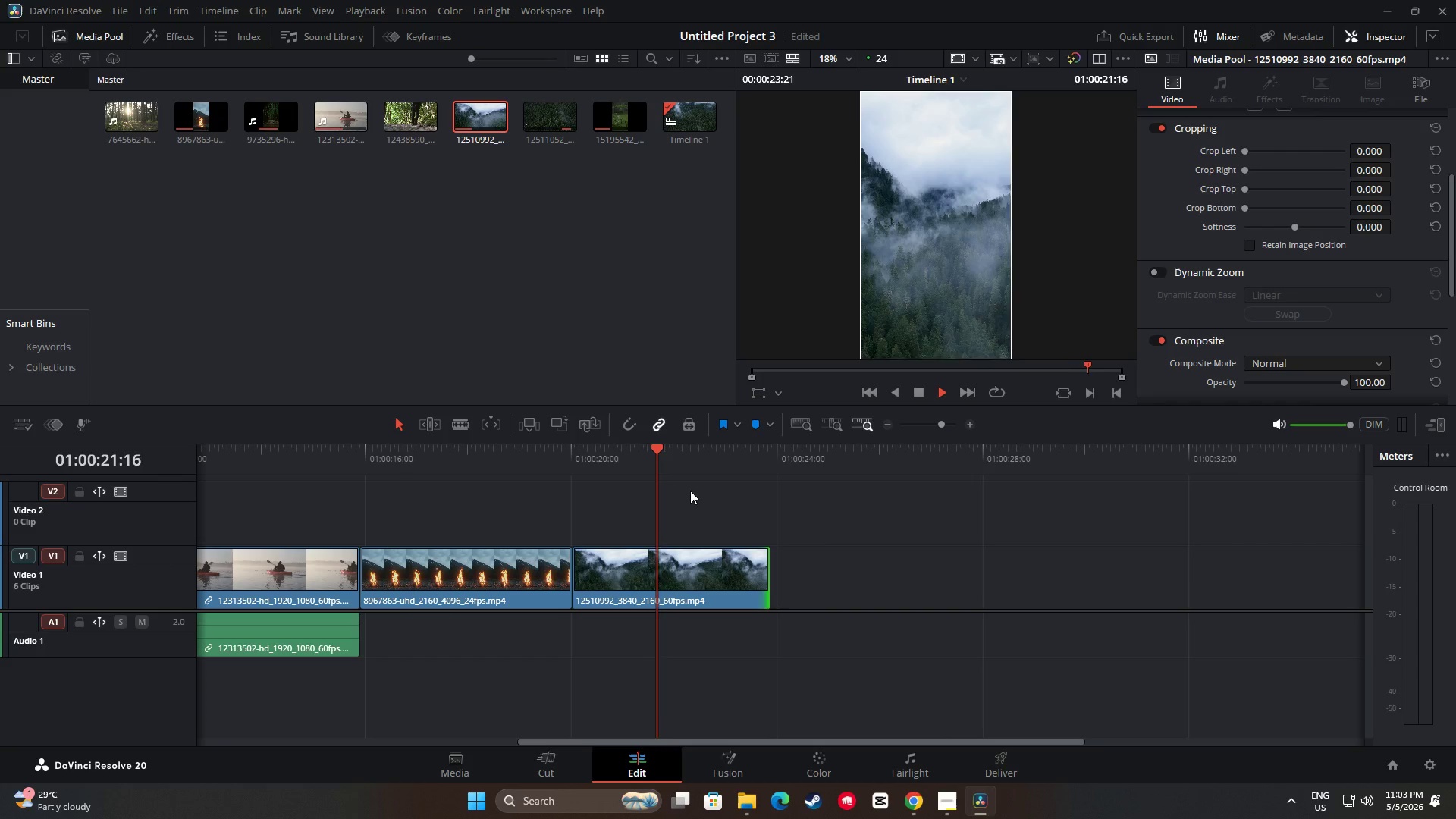 
key(Space)
 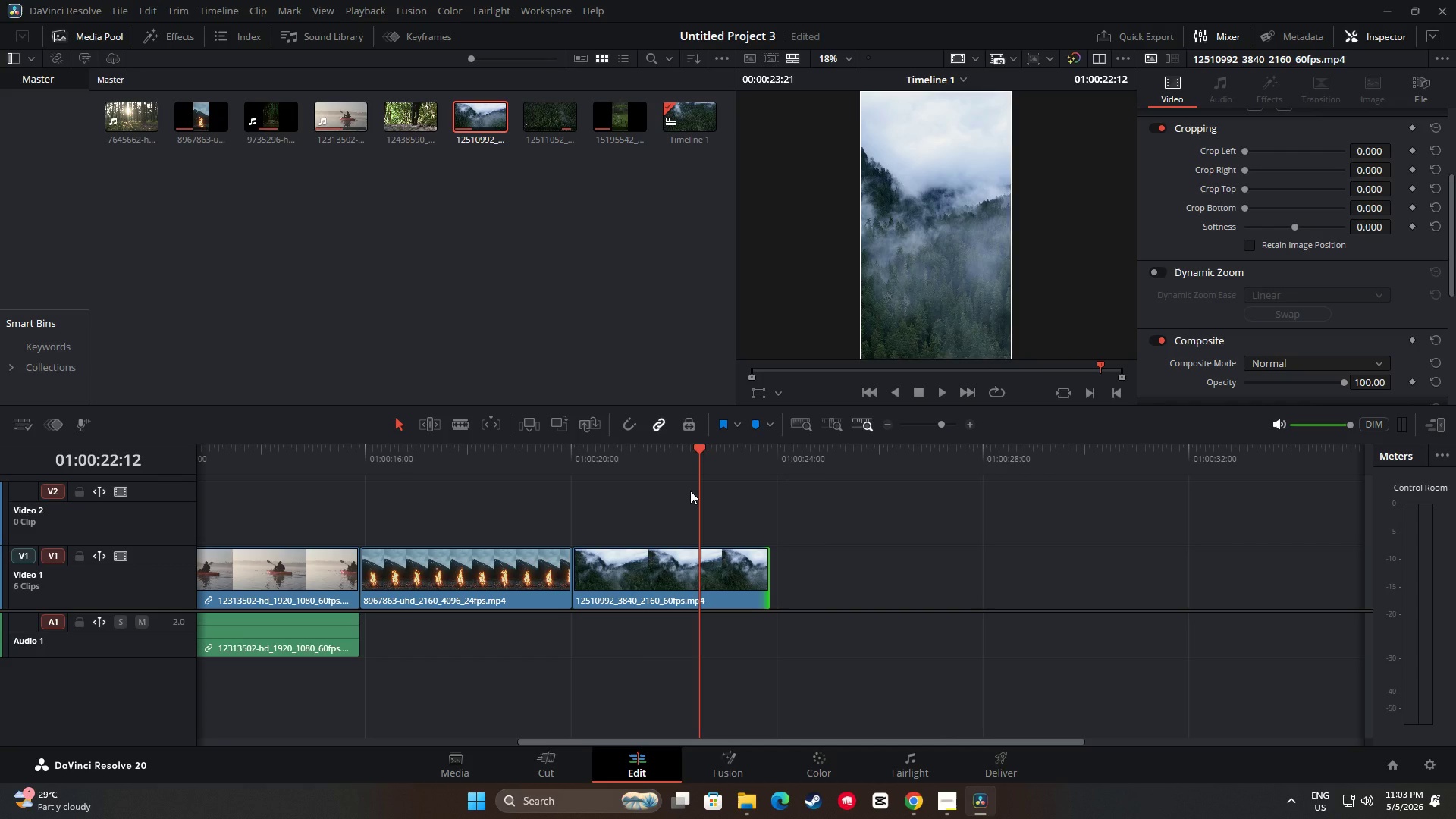 
key(Space)
 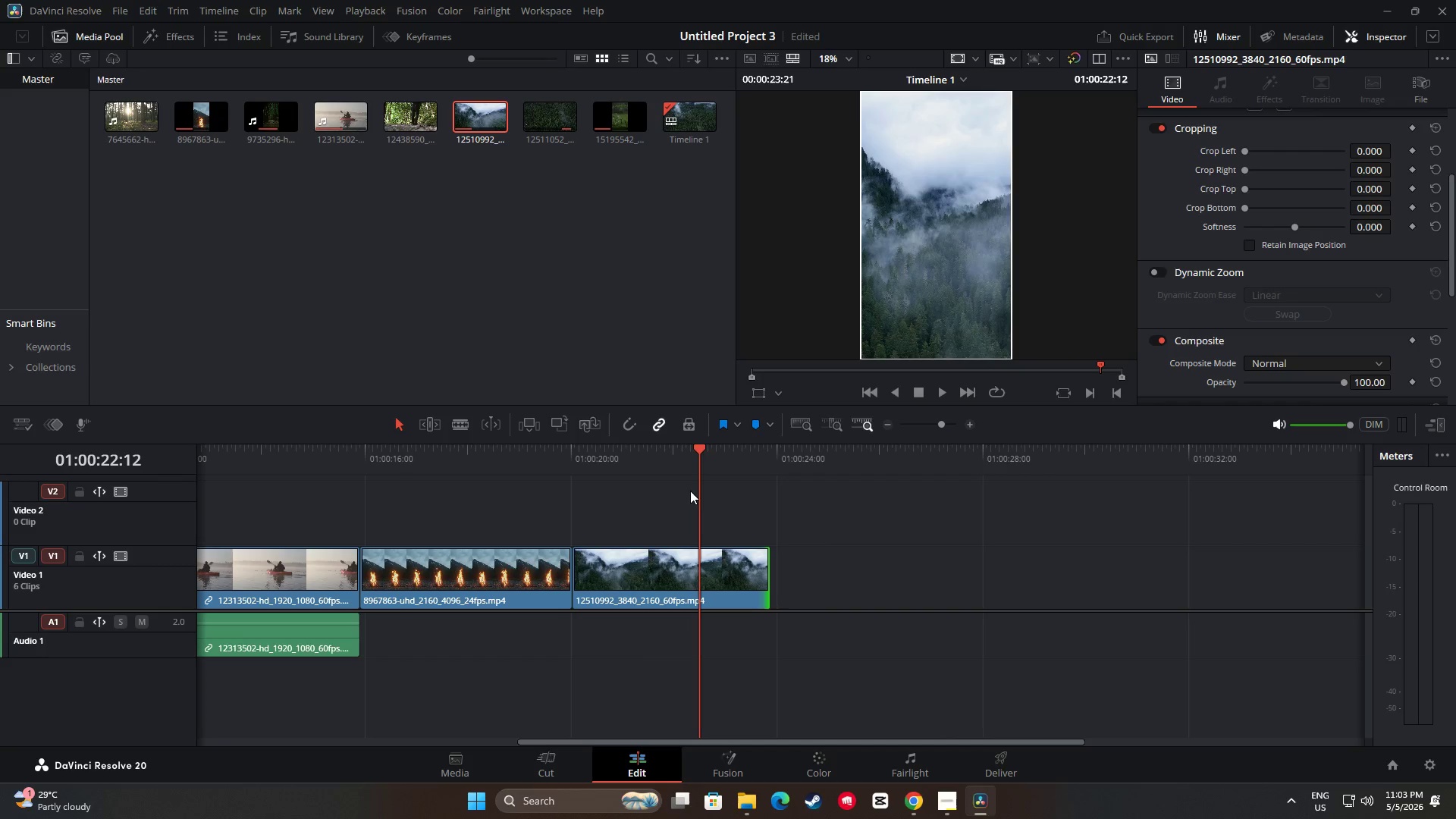 
key(Space)
 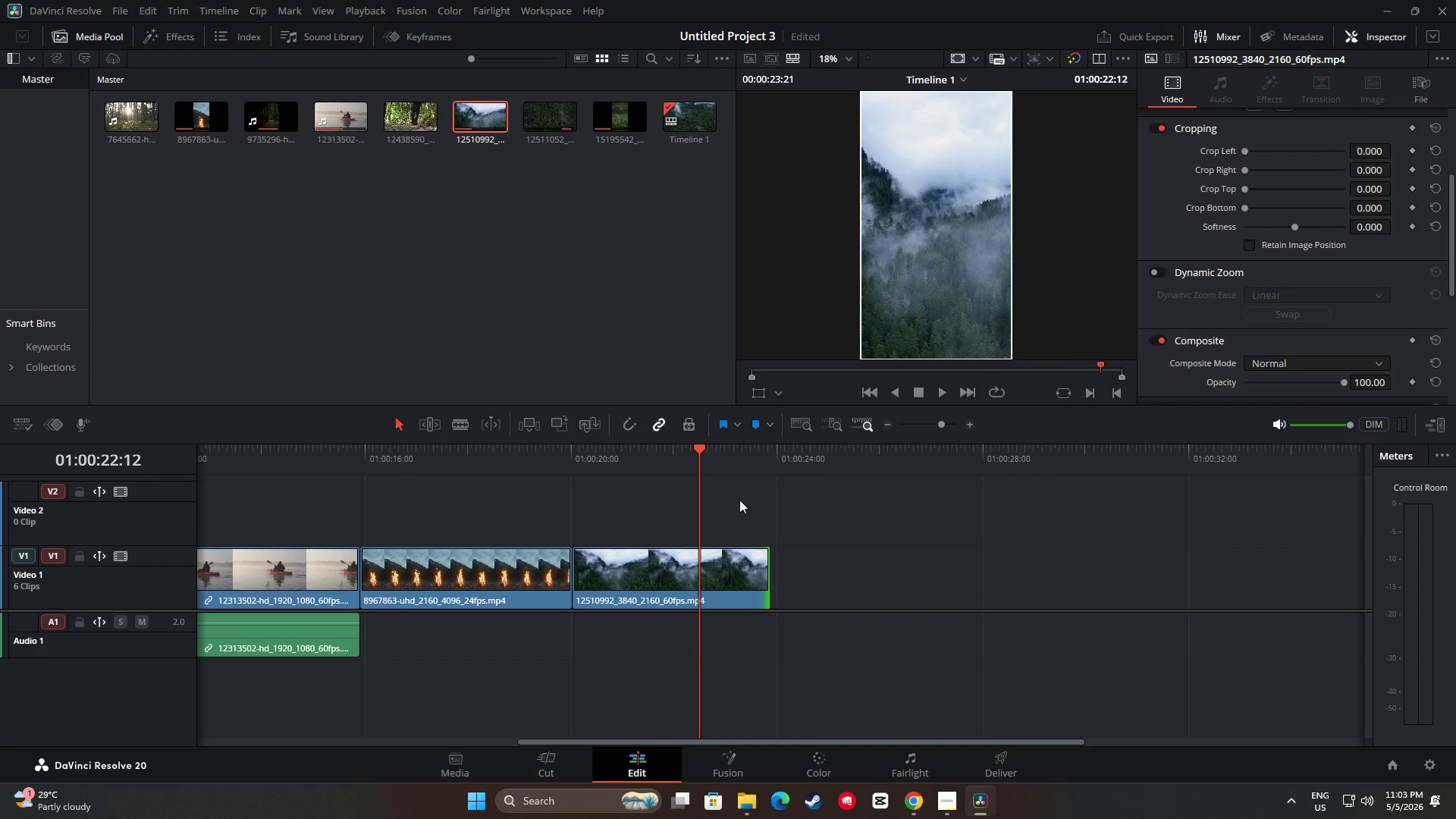 
key(Space)
 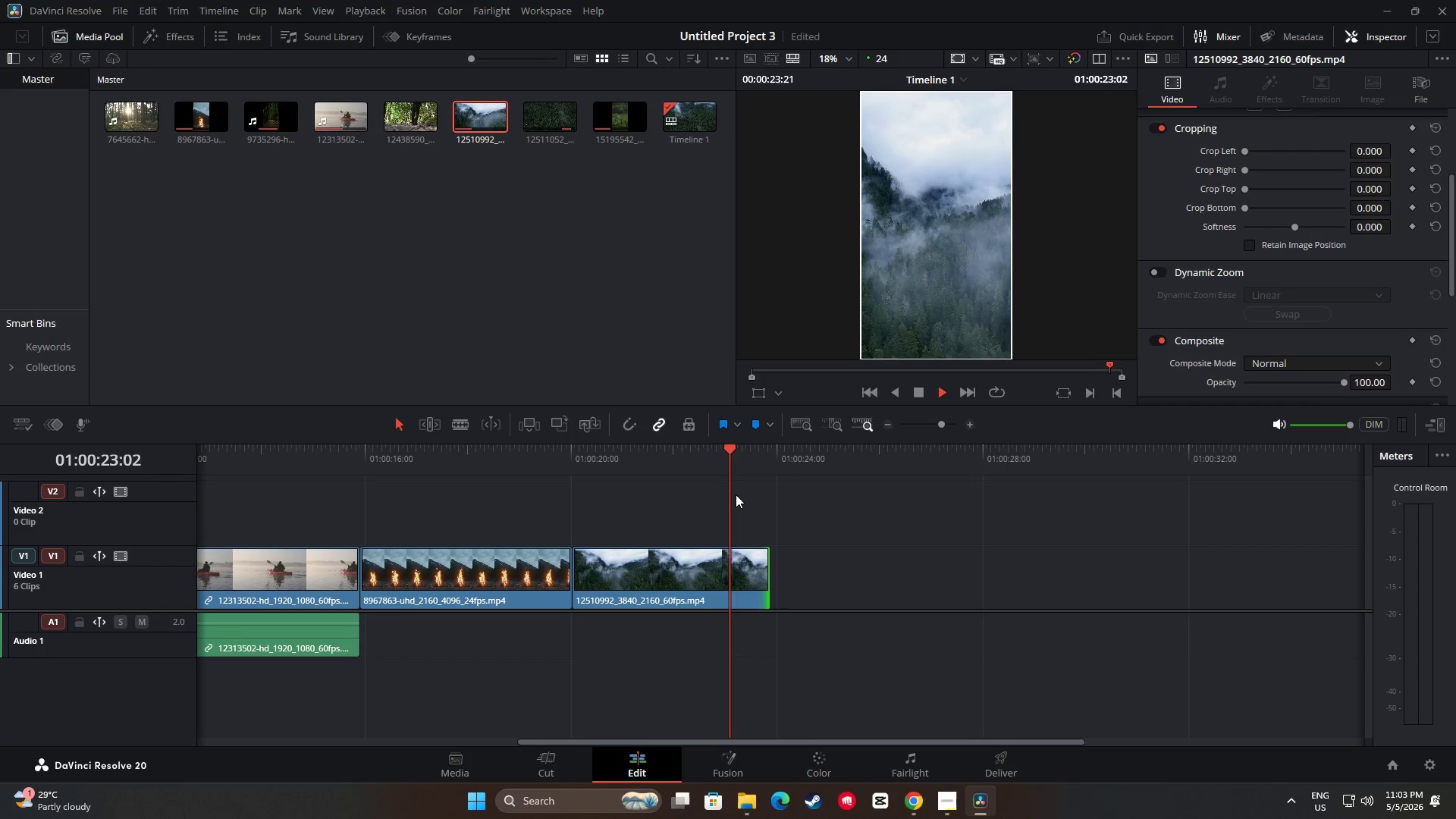 
key(Space)
 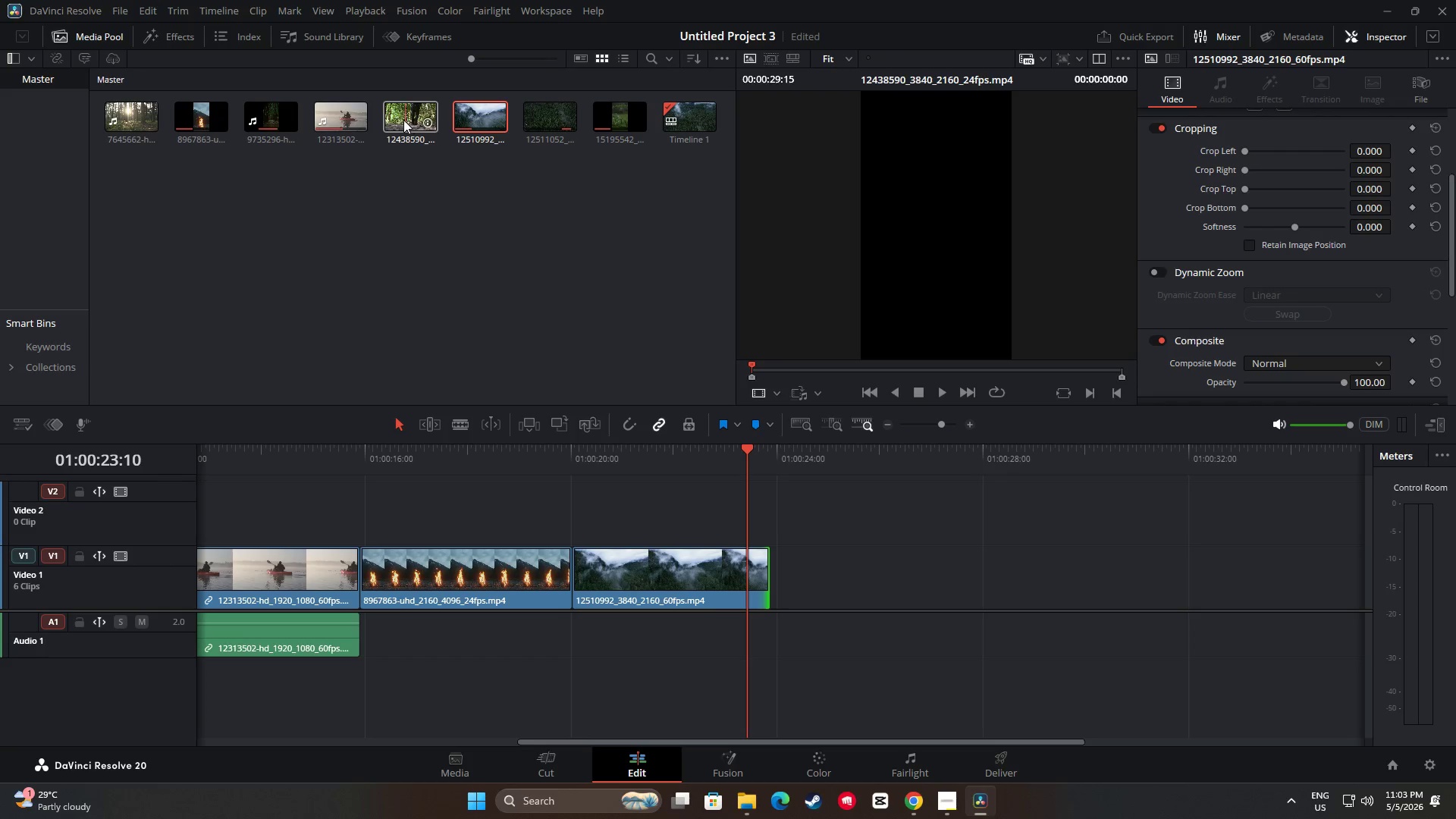 
left_click_drag(start_coordinate=[403, 118], to_coordinate=[772, 578])
 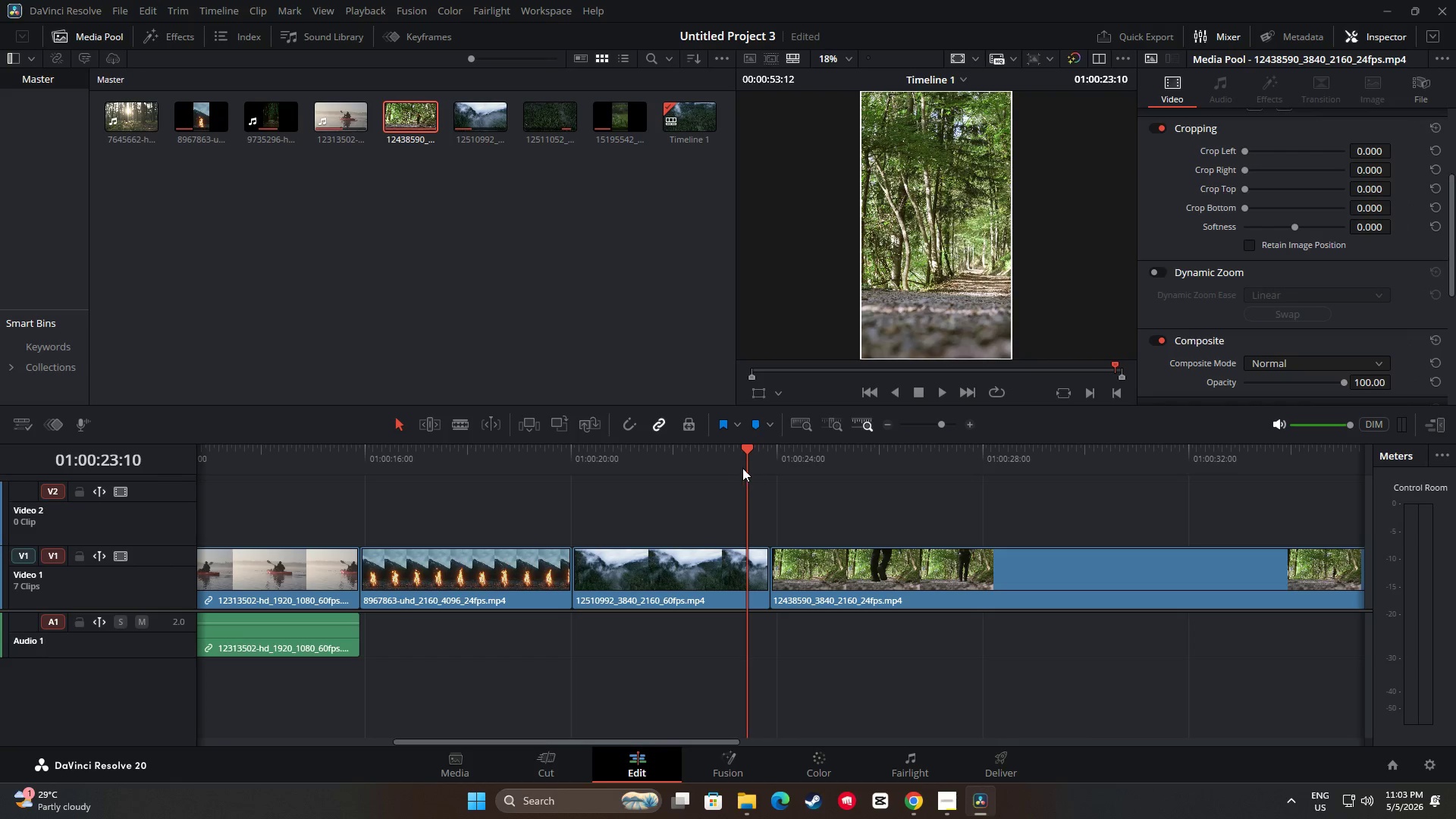 
left_click_drag(start_coordinate=[748, 448], to_coordinate=[1121, 475])
 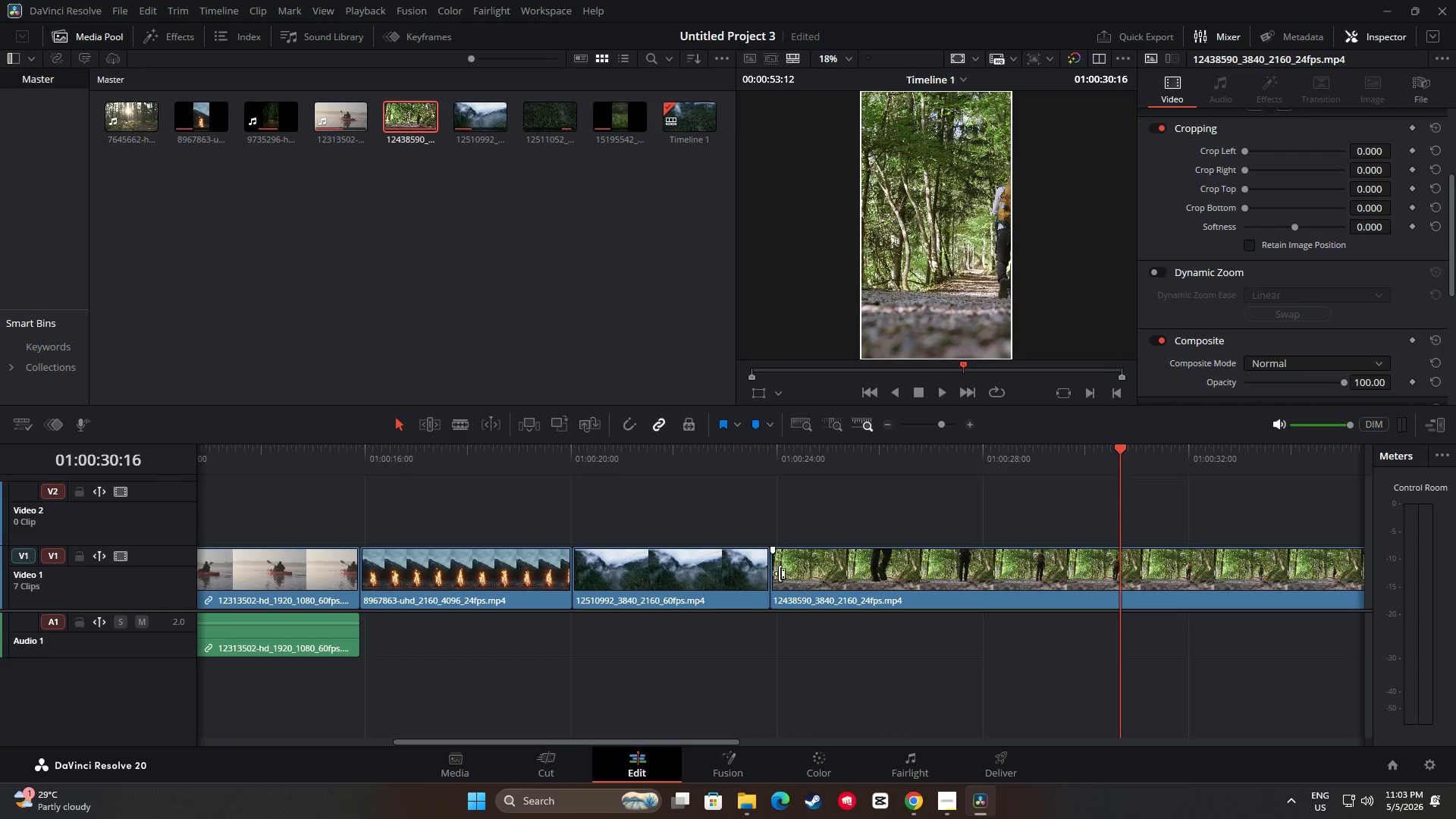 
left_click_drag(start_coordinate=[775, 570], to_coordinate=[867, 566])
 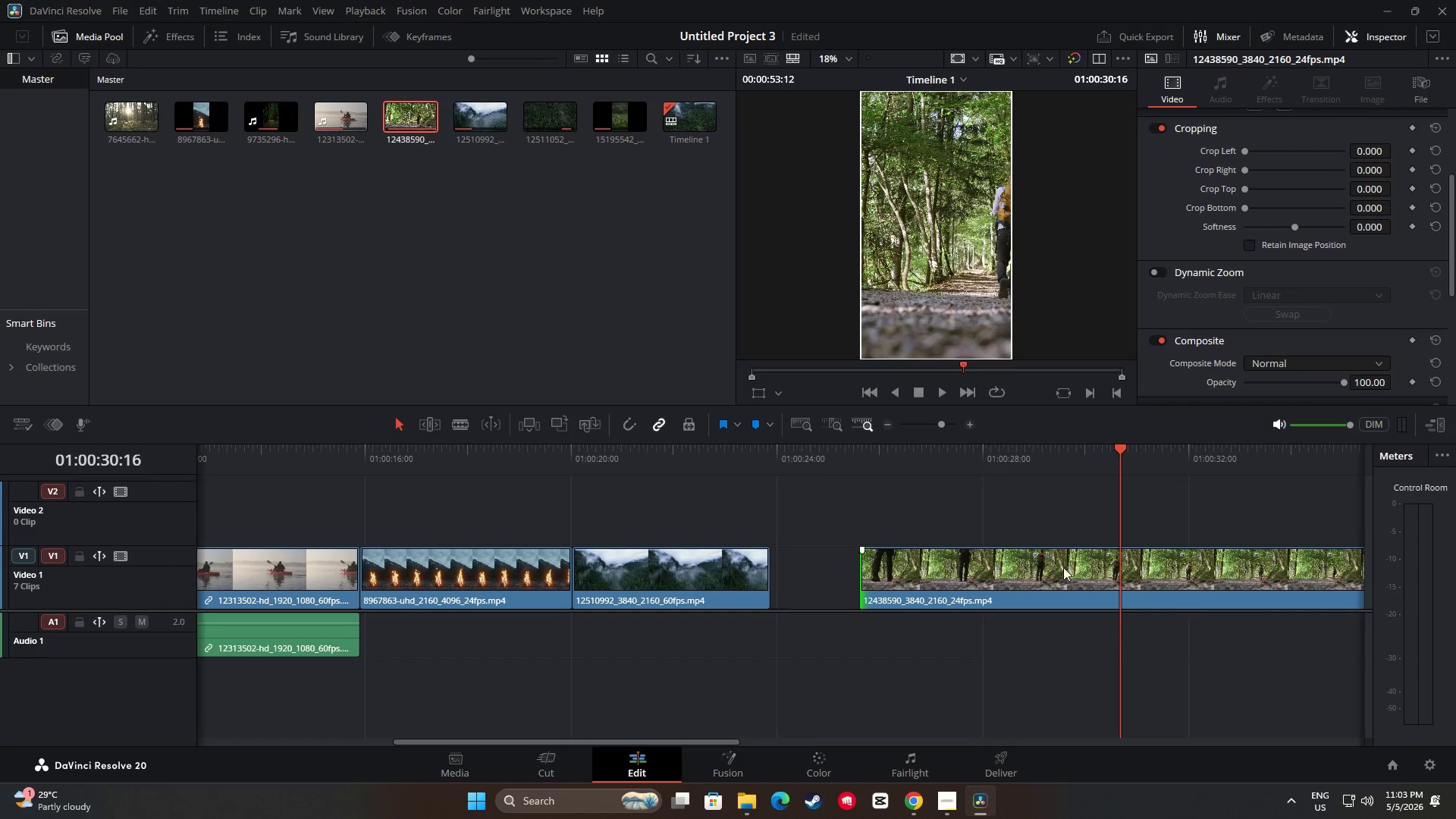 
left_click_drag(start_coordinate=[1084, 570], to_coordinate=[997, 577])
 